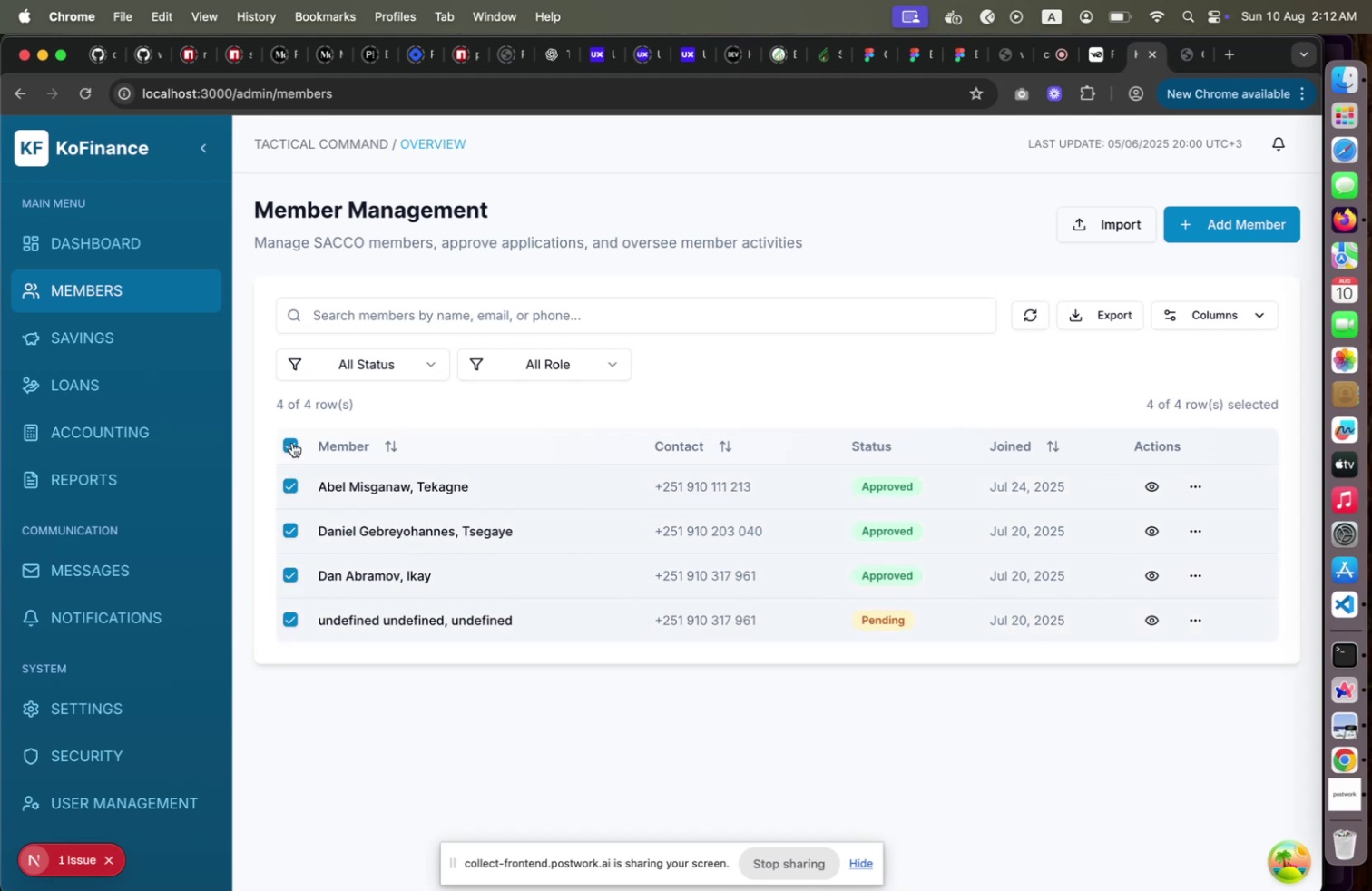 
left_click([292, 442])
 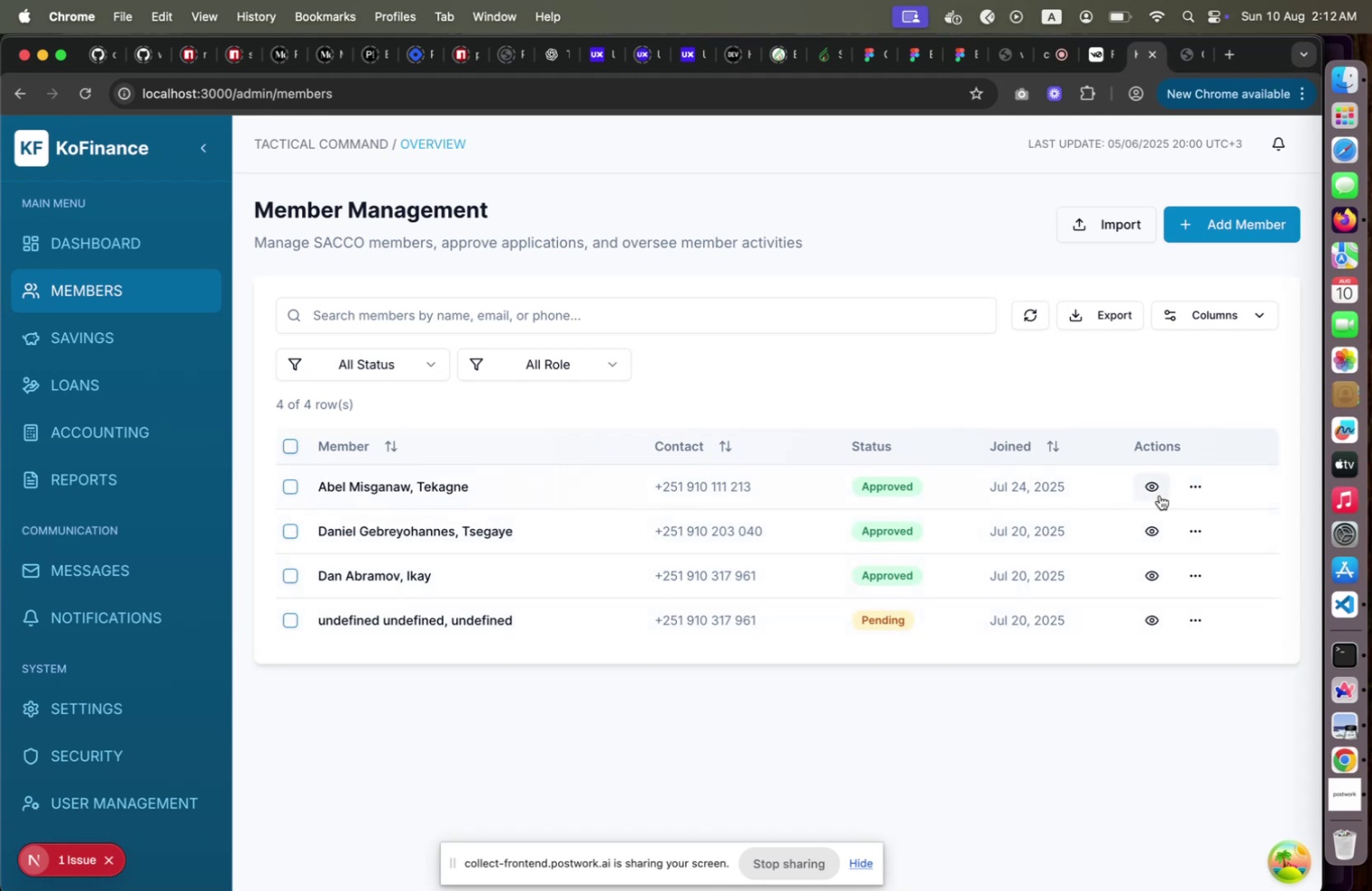 
left_click([1160, 494])
 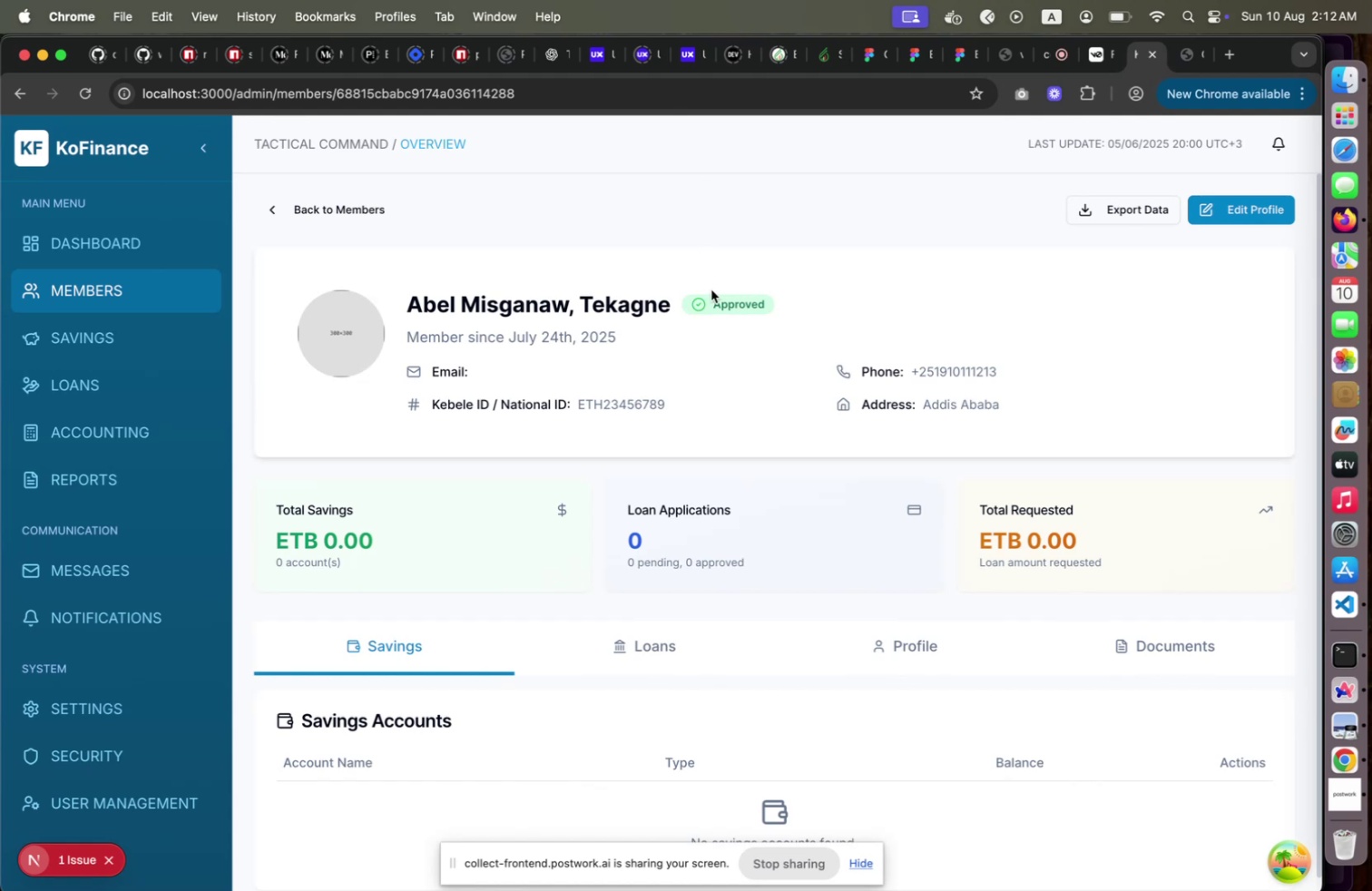 
wait(8.58)
 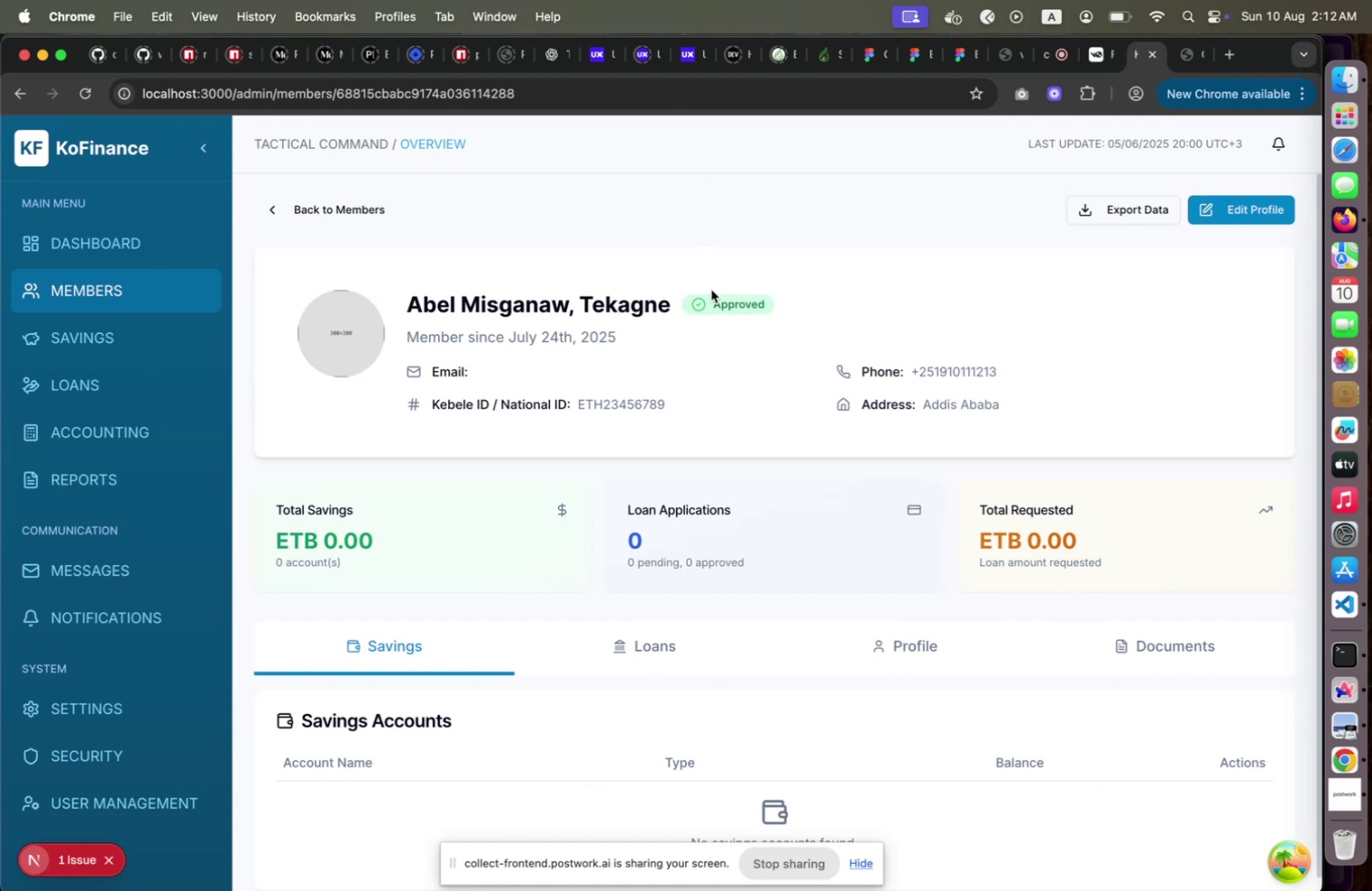 
left_click_drag(start_coordinate=[412, 333], to_coordinate=[690, 334])
 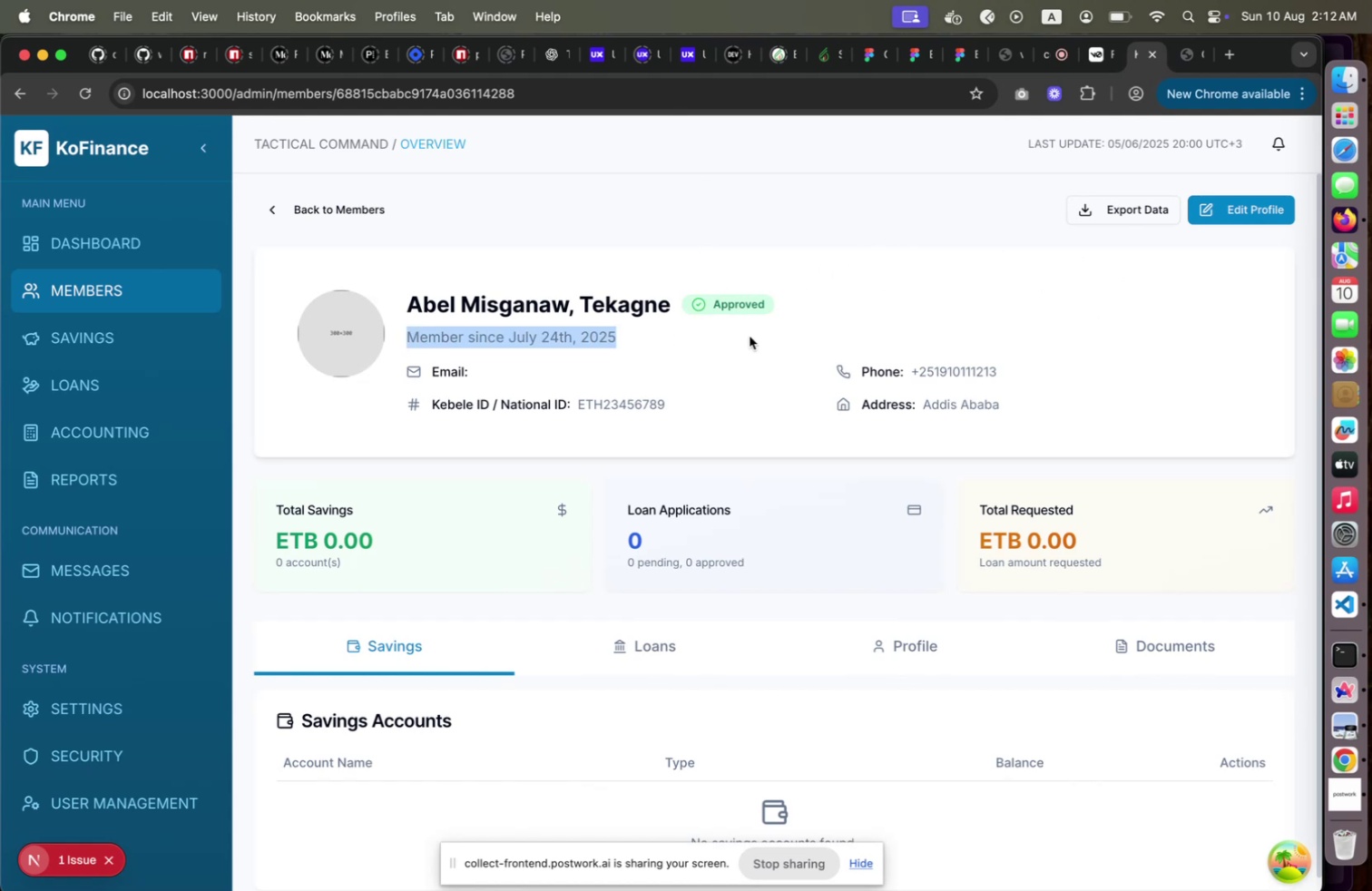 
left_click([750, 336])
 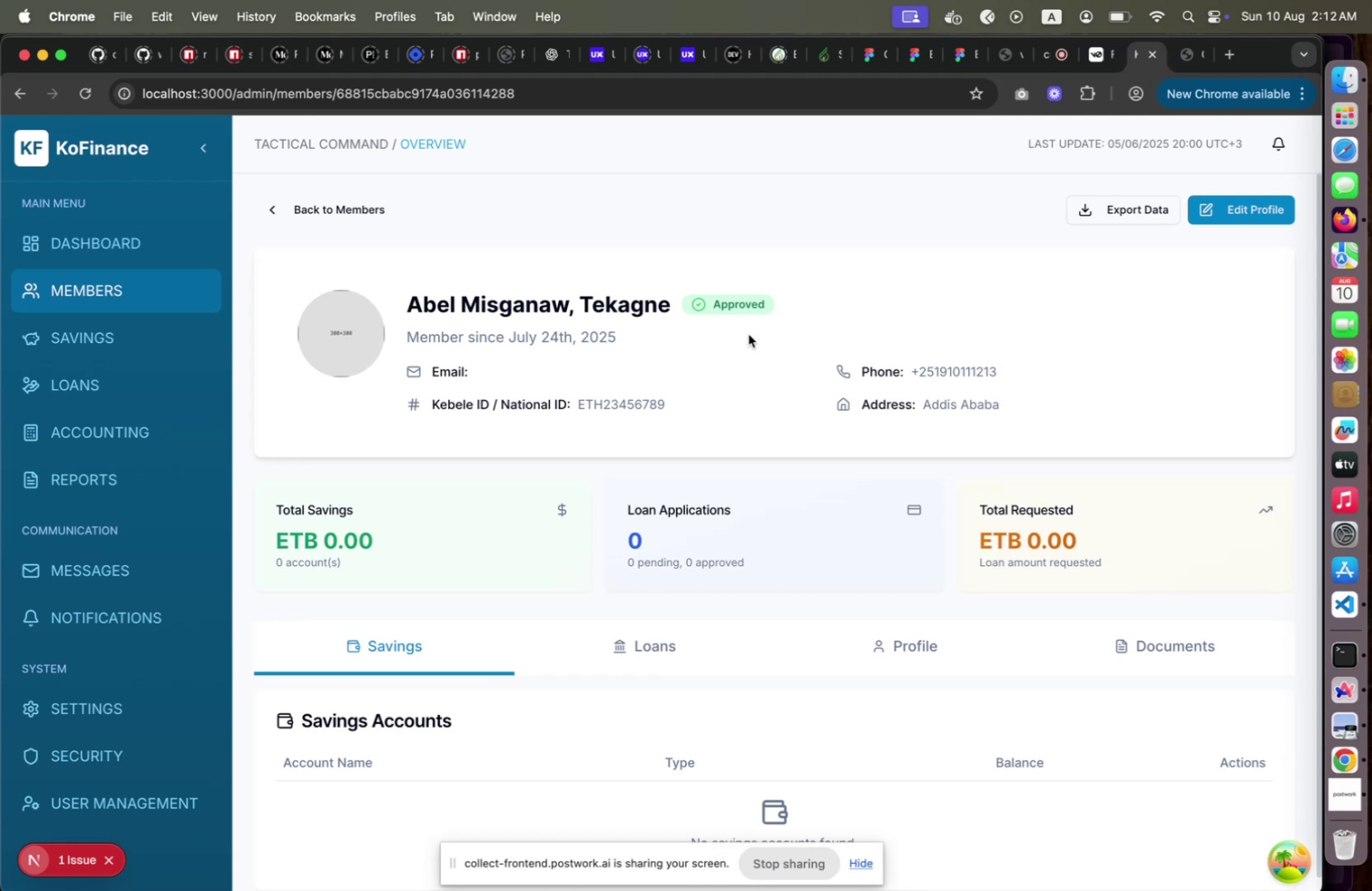 
wait(5.62)
 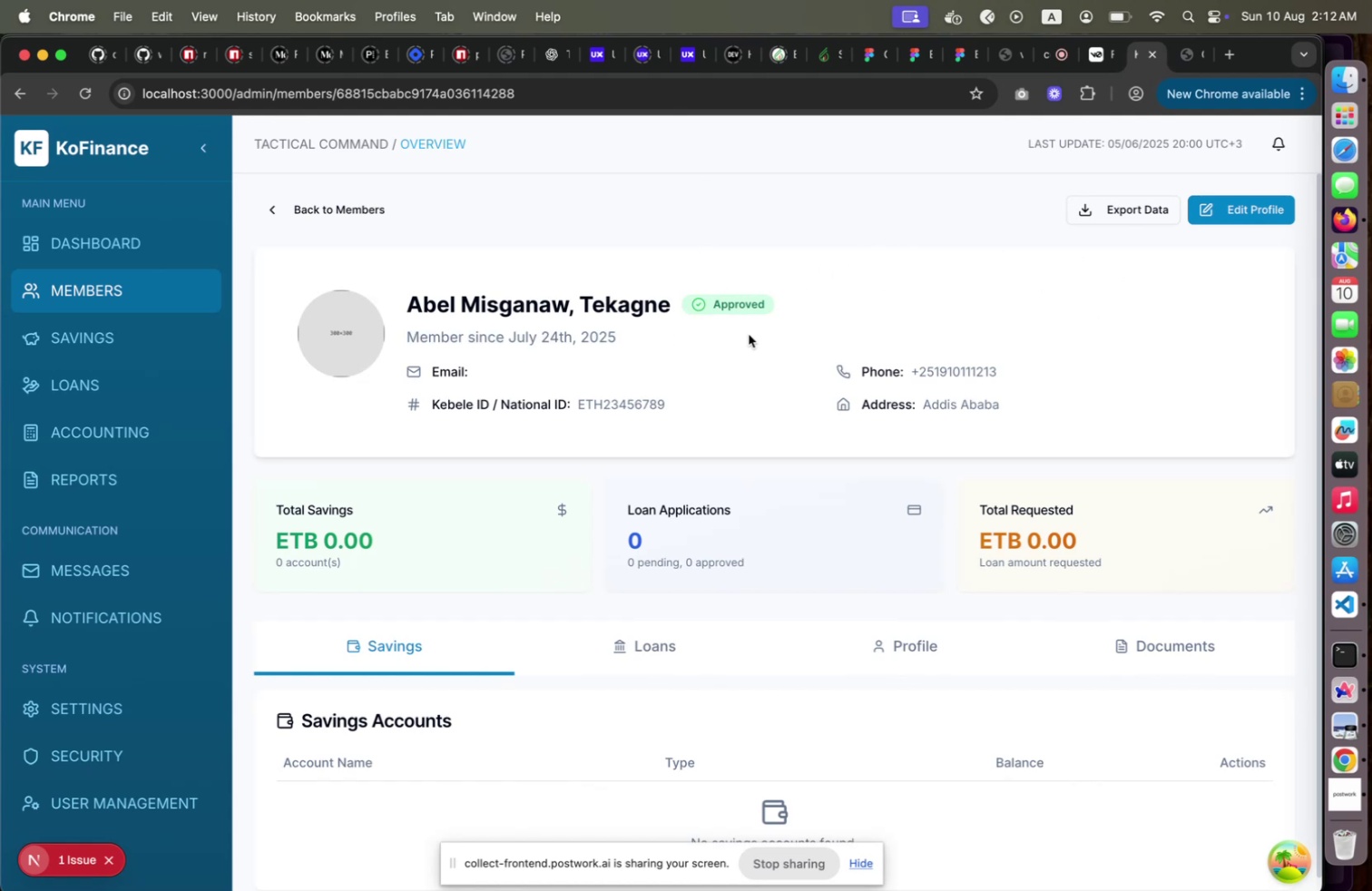 
scroll: coordinate [750, 333], scroll_direction: down, amount: 4.0
 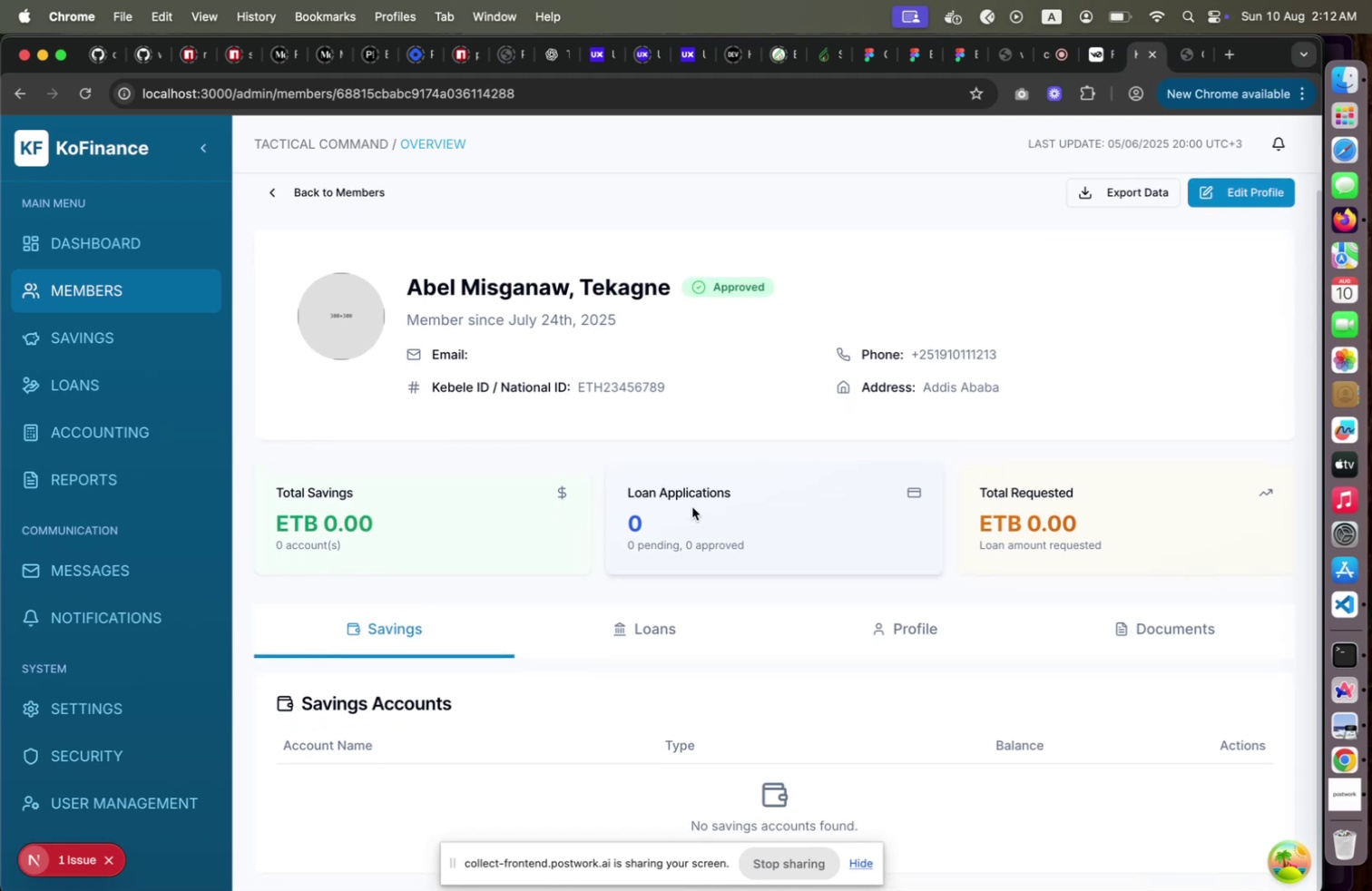 
wait(8.97)
 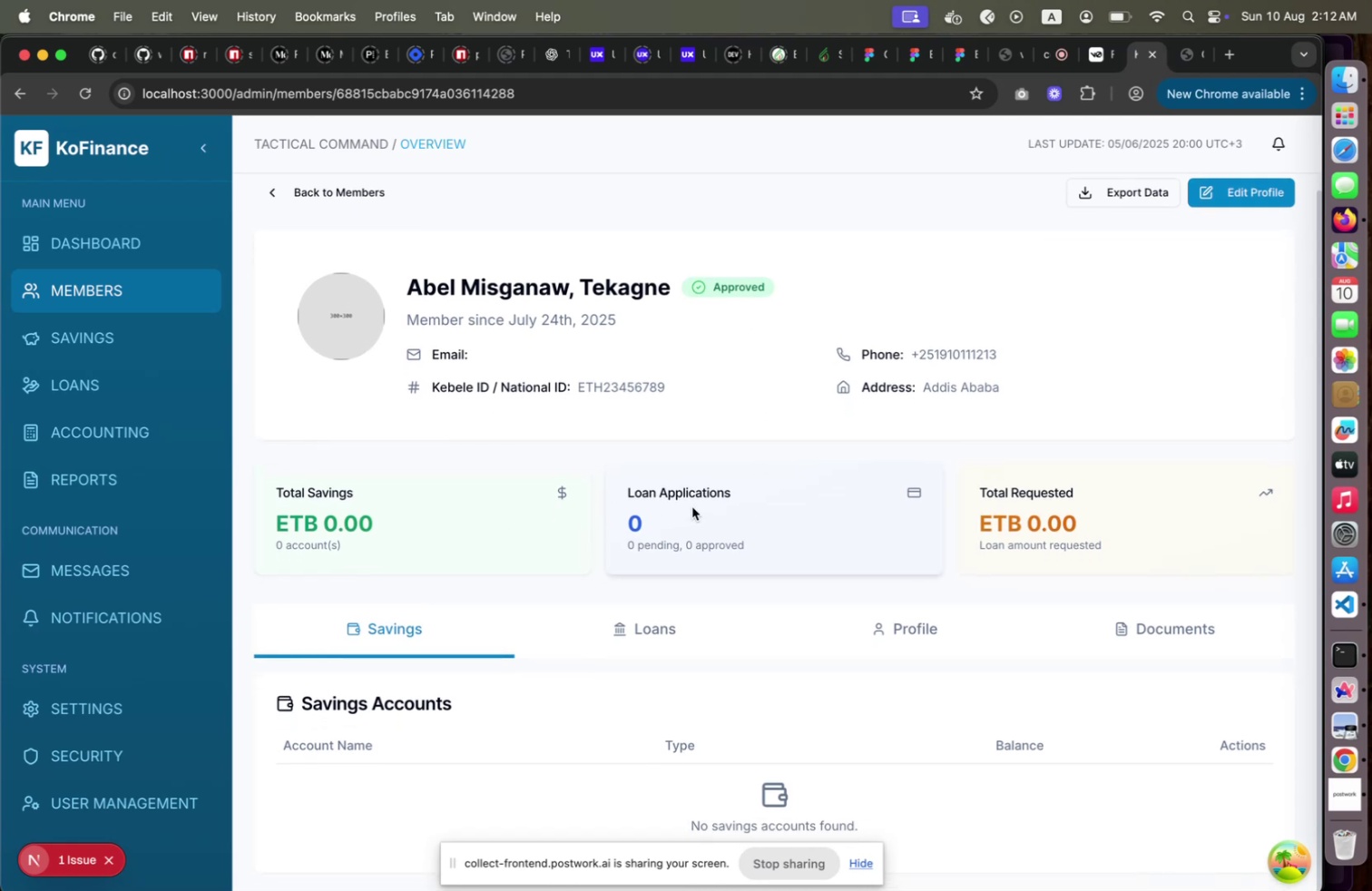 
scroll: coordinate [695, 504], scroll_direction: down, amount: 8.0
 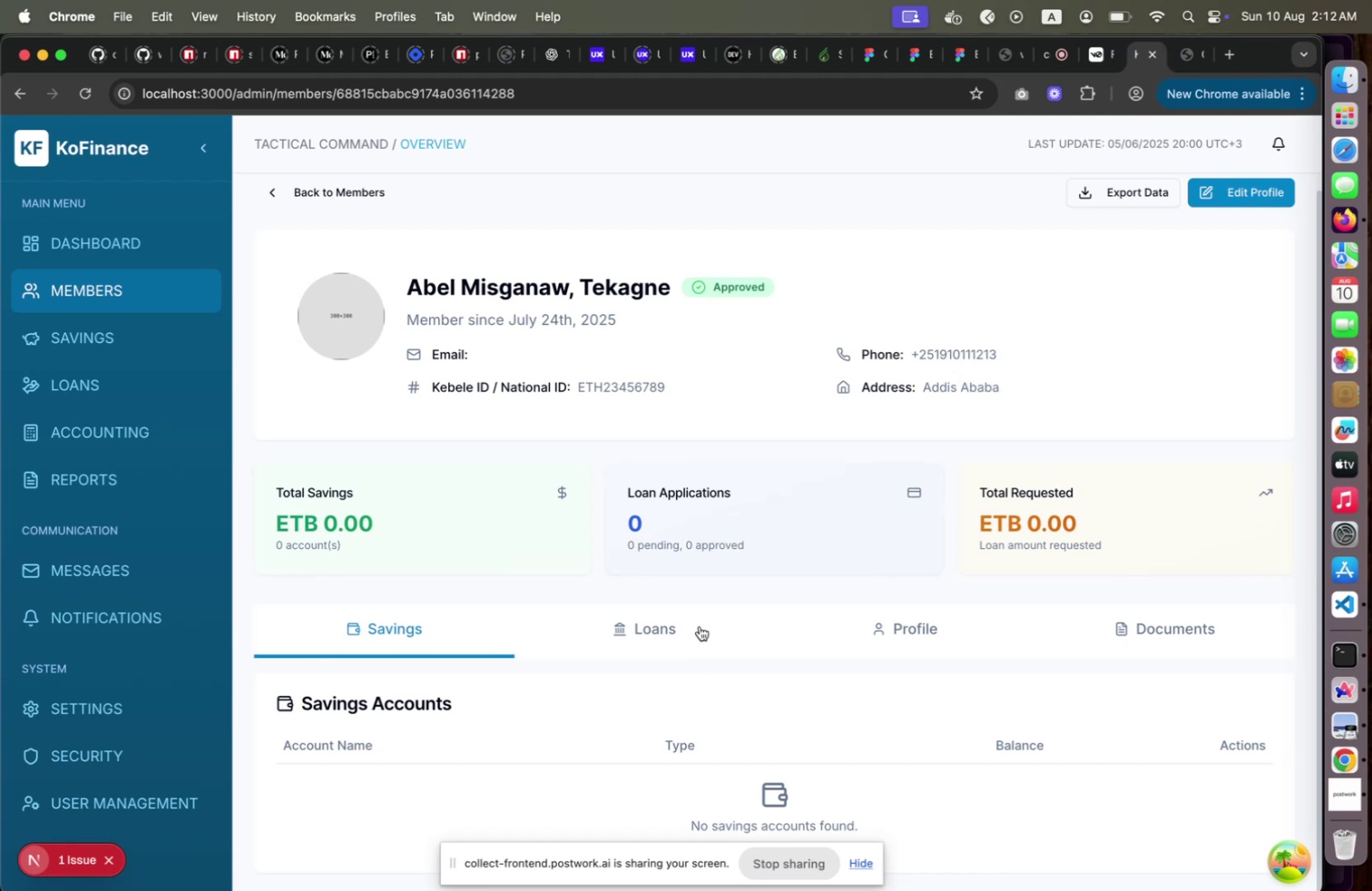 
left_click([700, 625])
 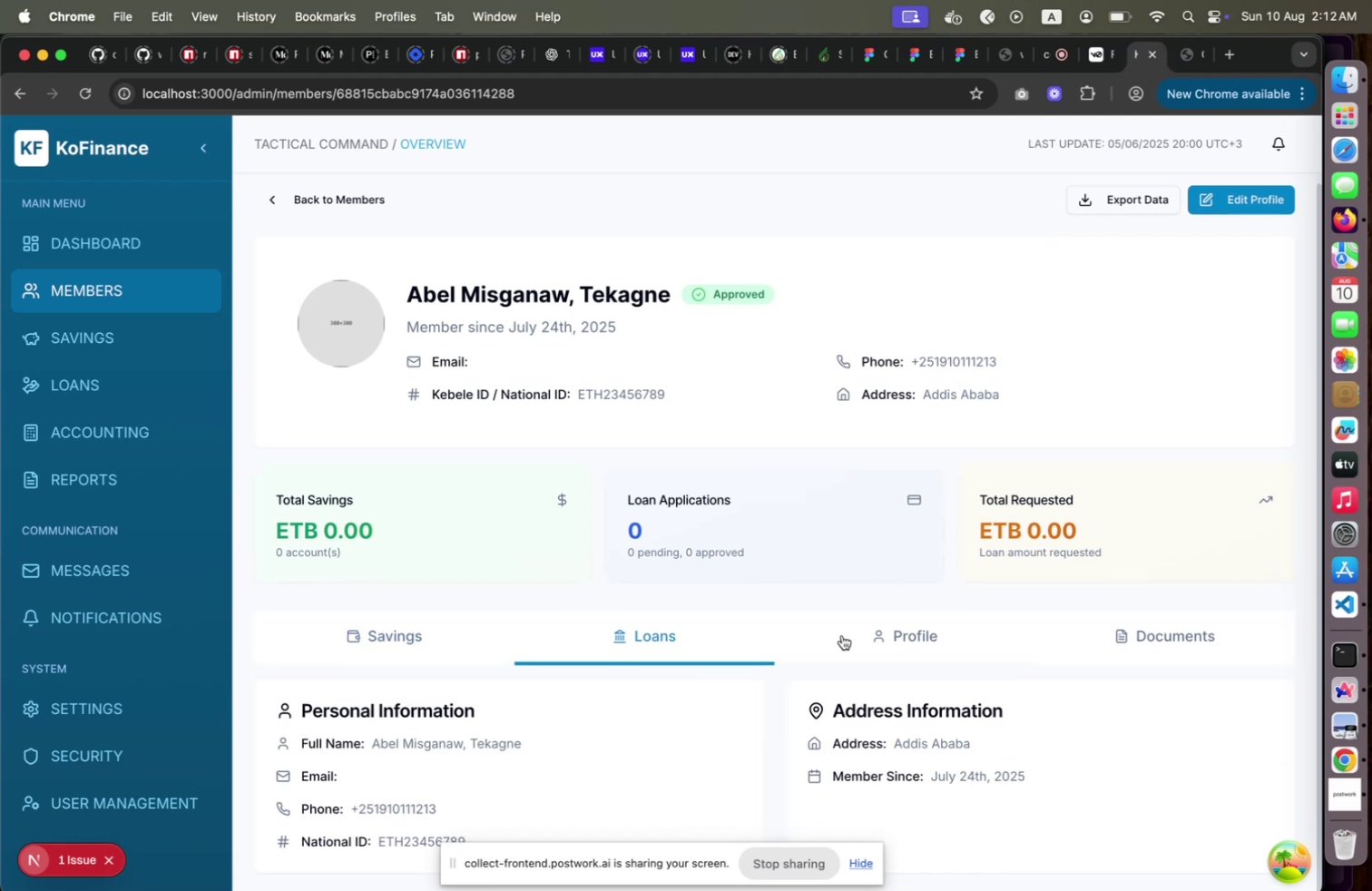 
left_click([842, 634])
 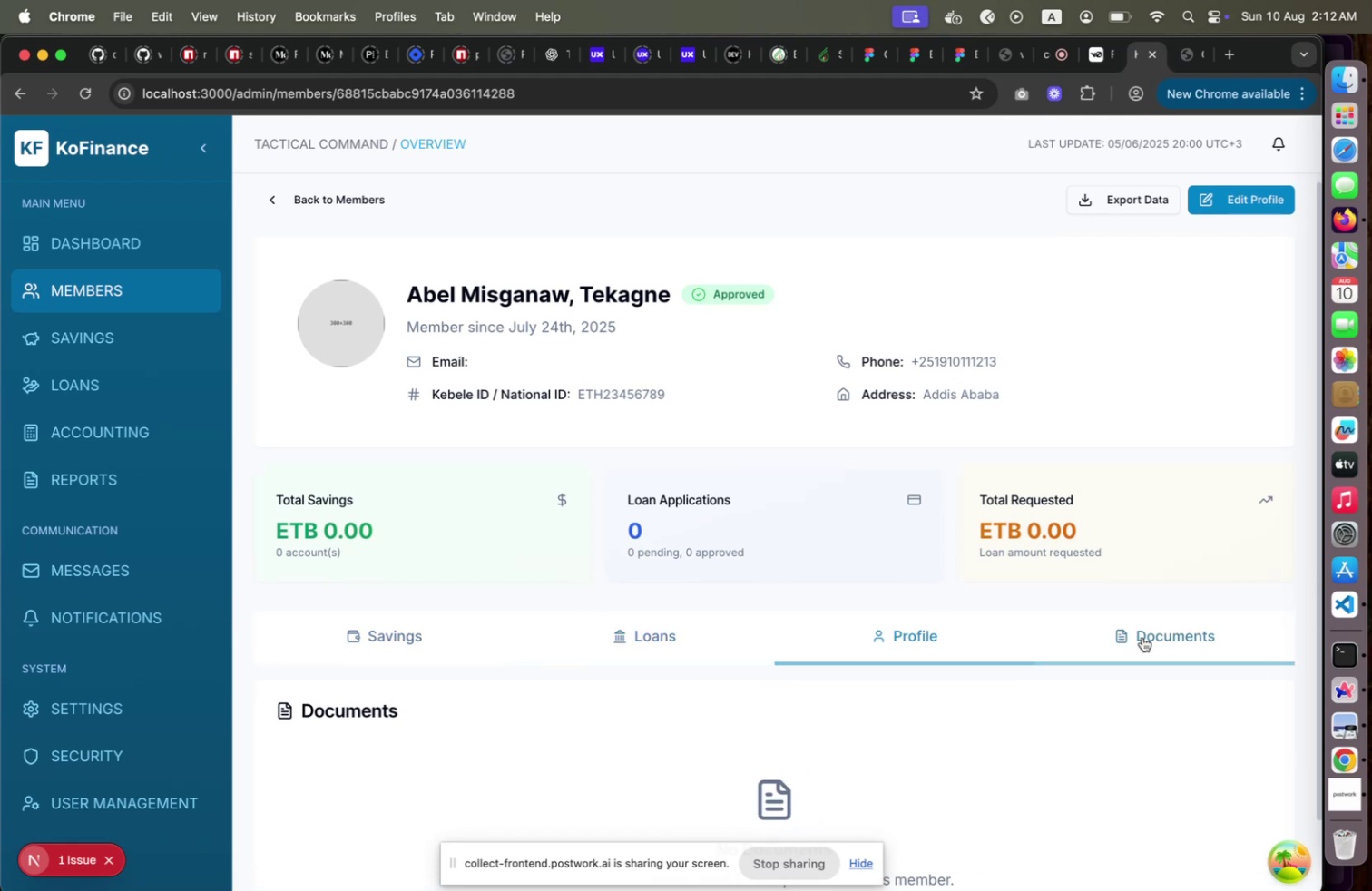 
left_click([1142, 636])
 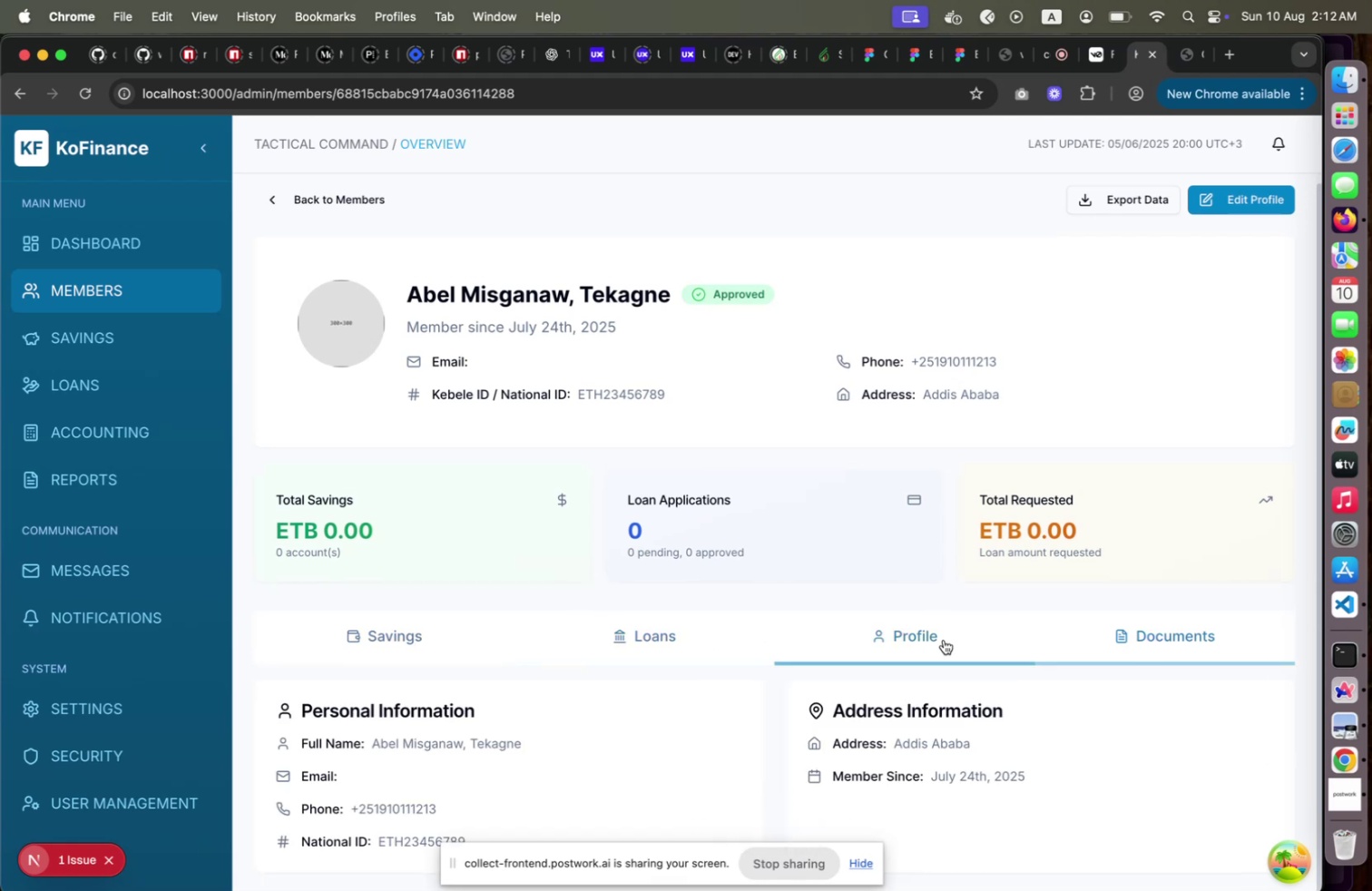 
left_click([944, 639])
 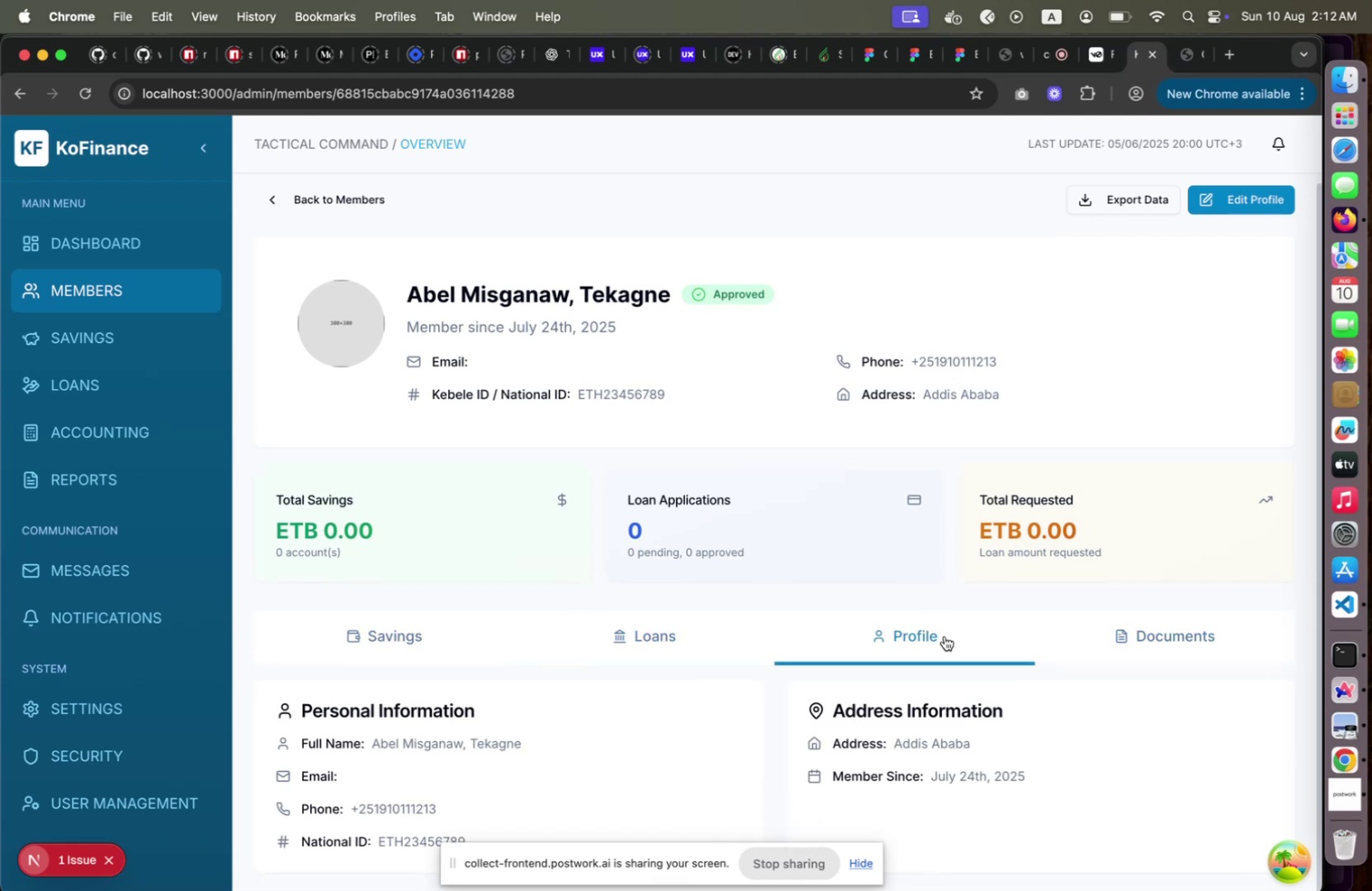 
left_click([1353, 614])
 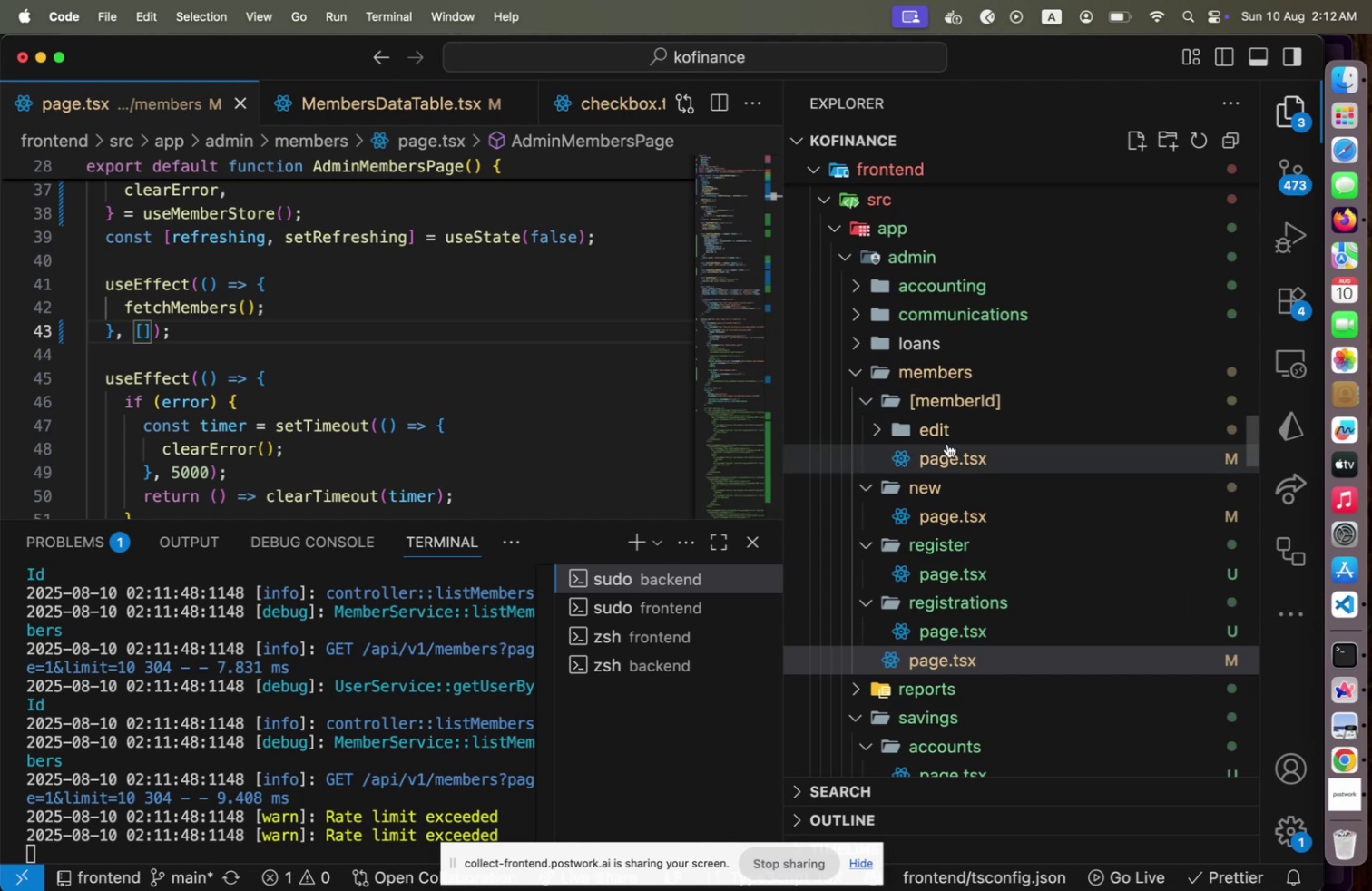 
left_click([947, 446])
 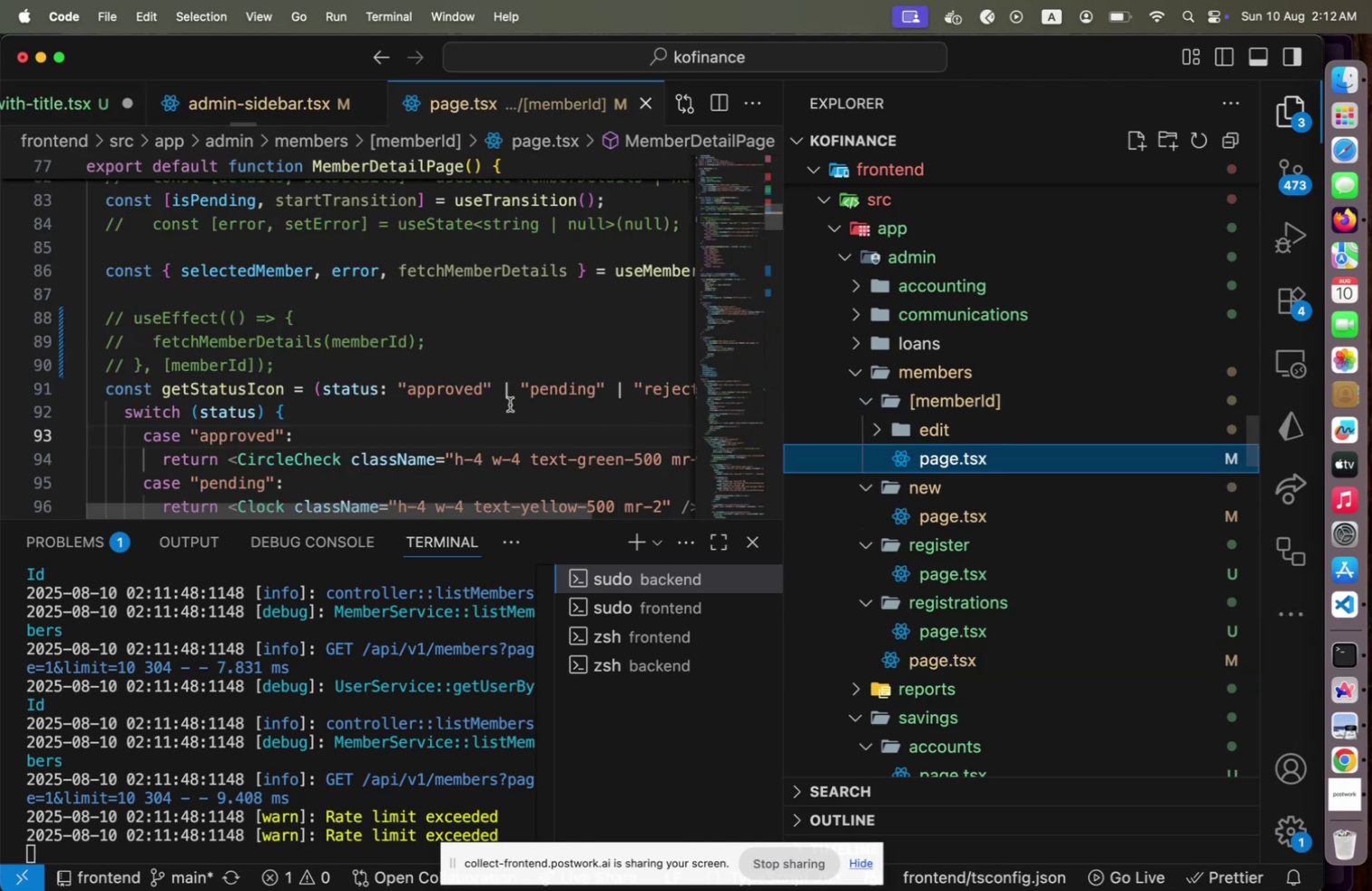 
scroll: coordinate [499, 397], scroll_direction: down, amount: 64.0
 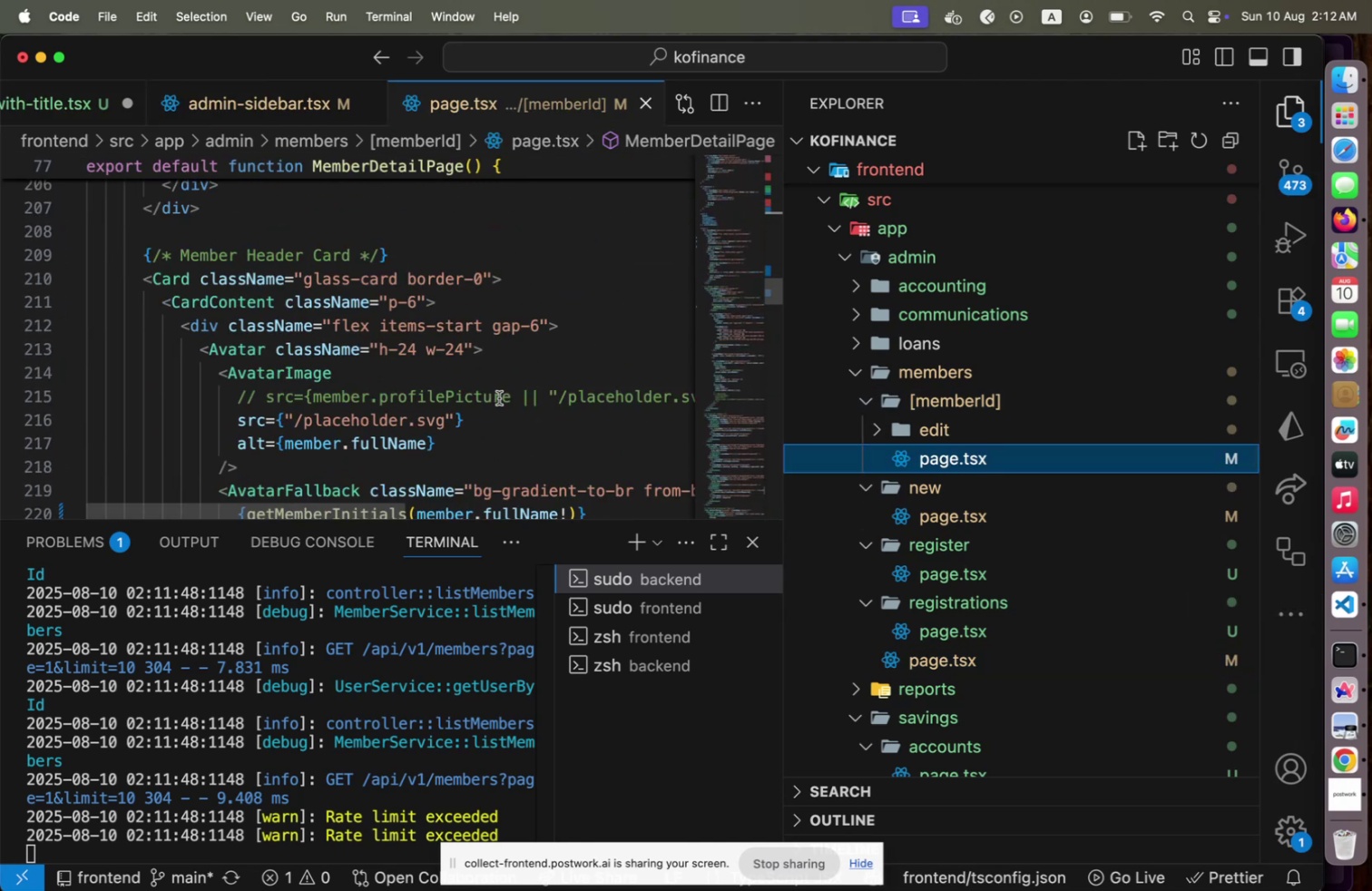 
key(Meta+CommandLeft)
 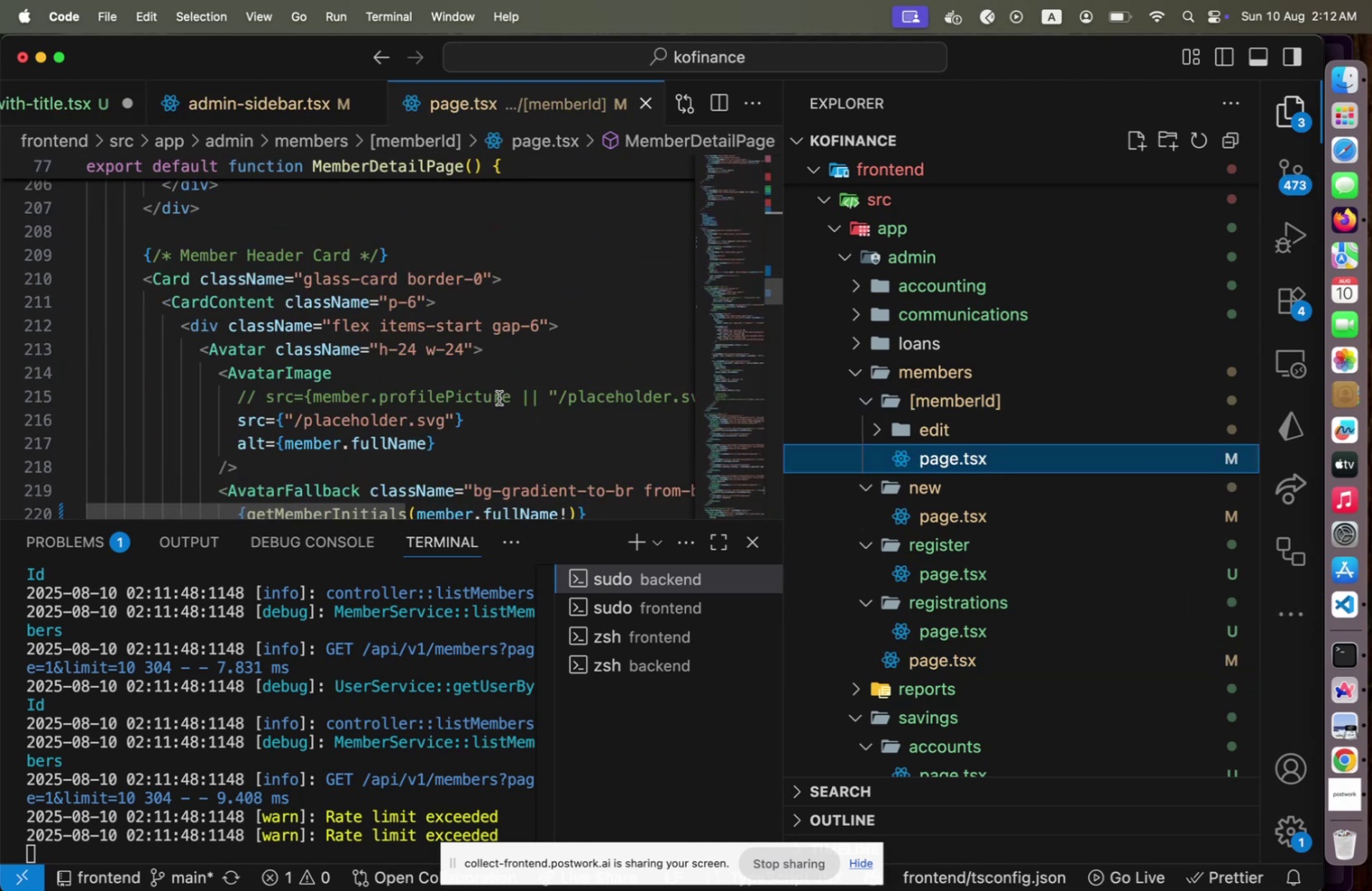 
key(Meta+Tab)
 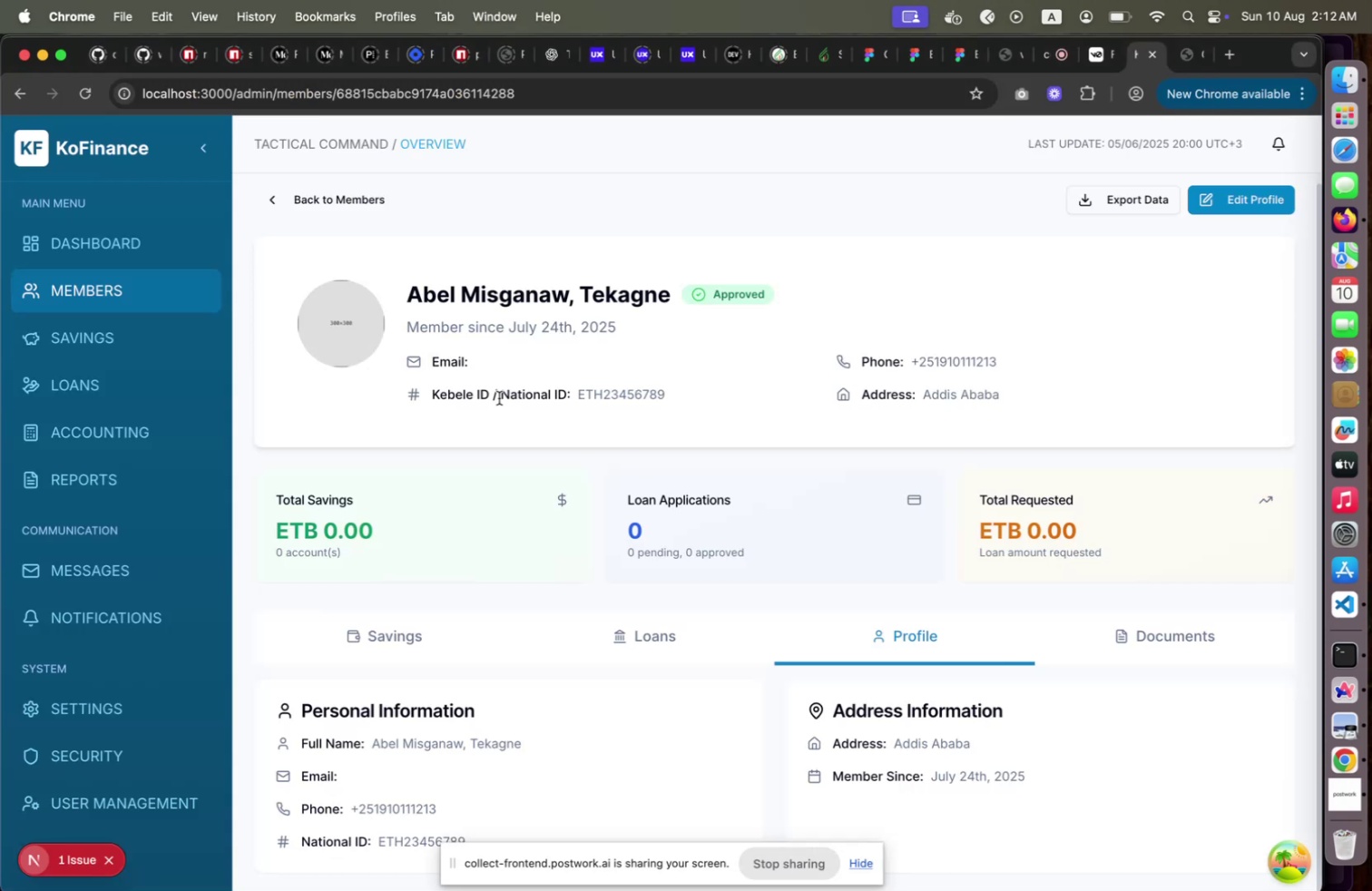 
key(Meta+CommandLeft)
 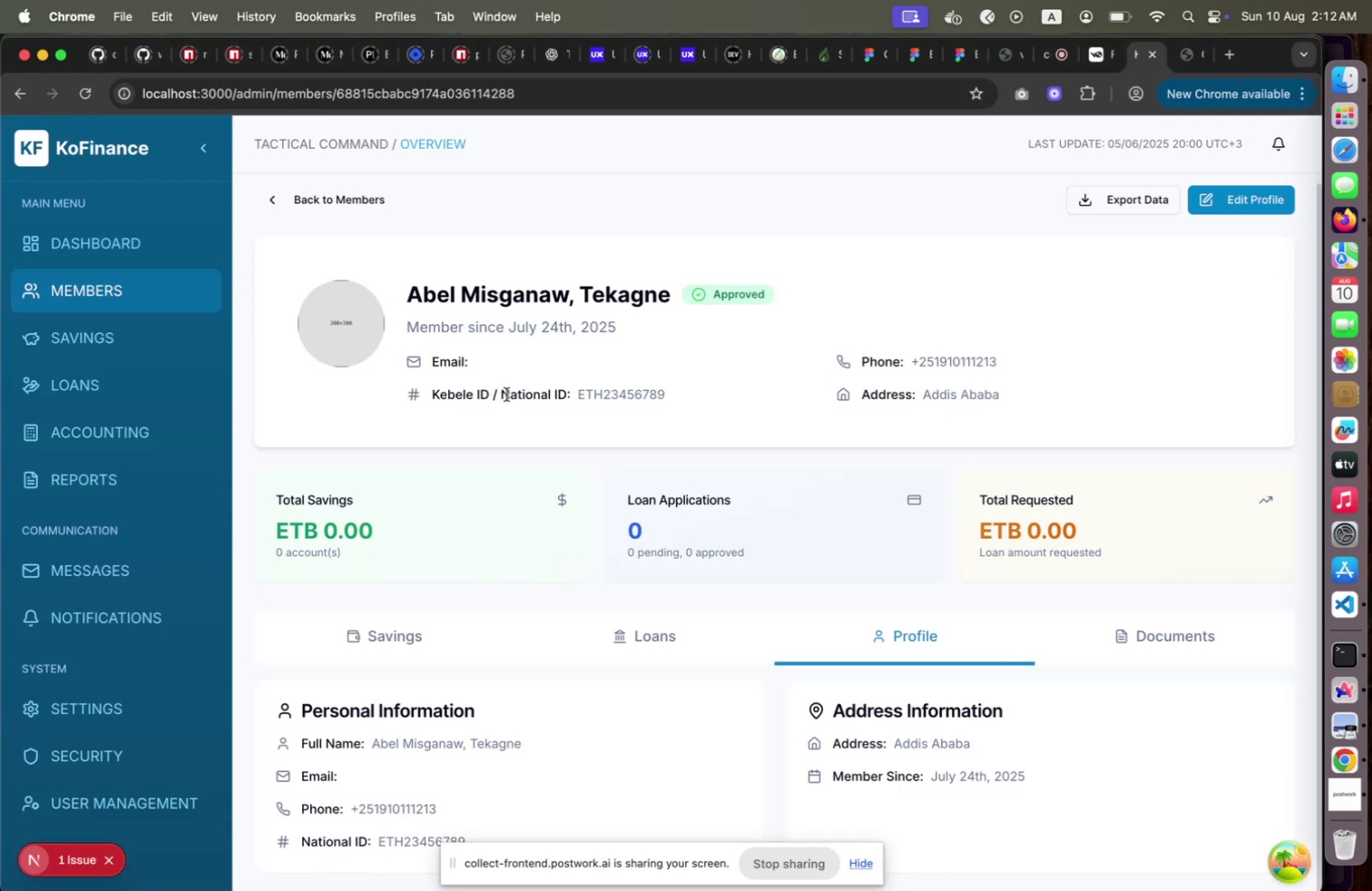 
key(Meta+Tab)
 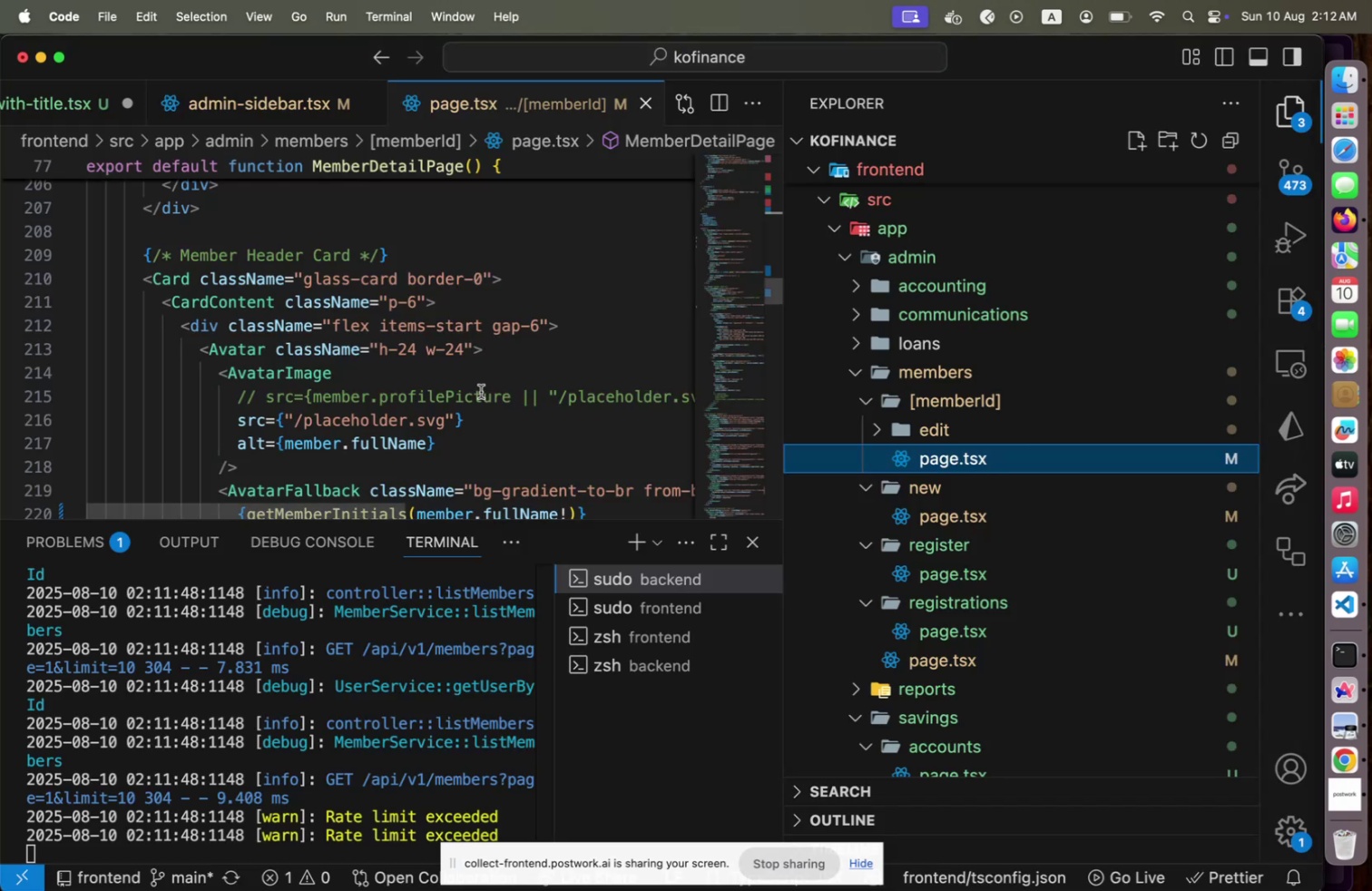 
scroll: coordinate [481, 391], scroll_direction: up, amount: 4.0
 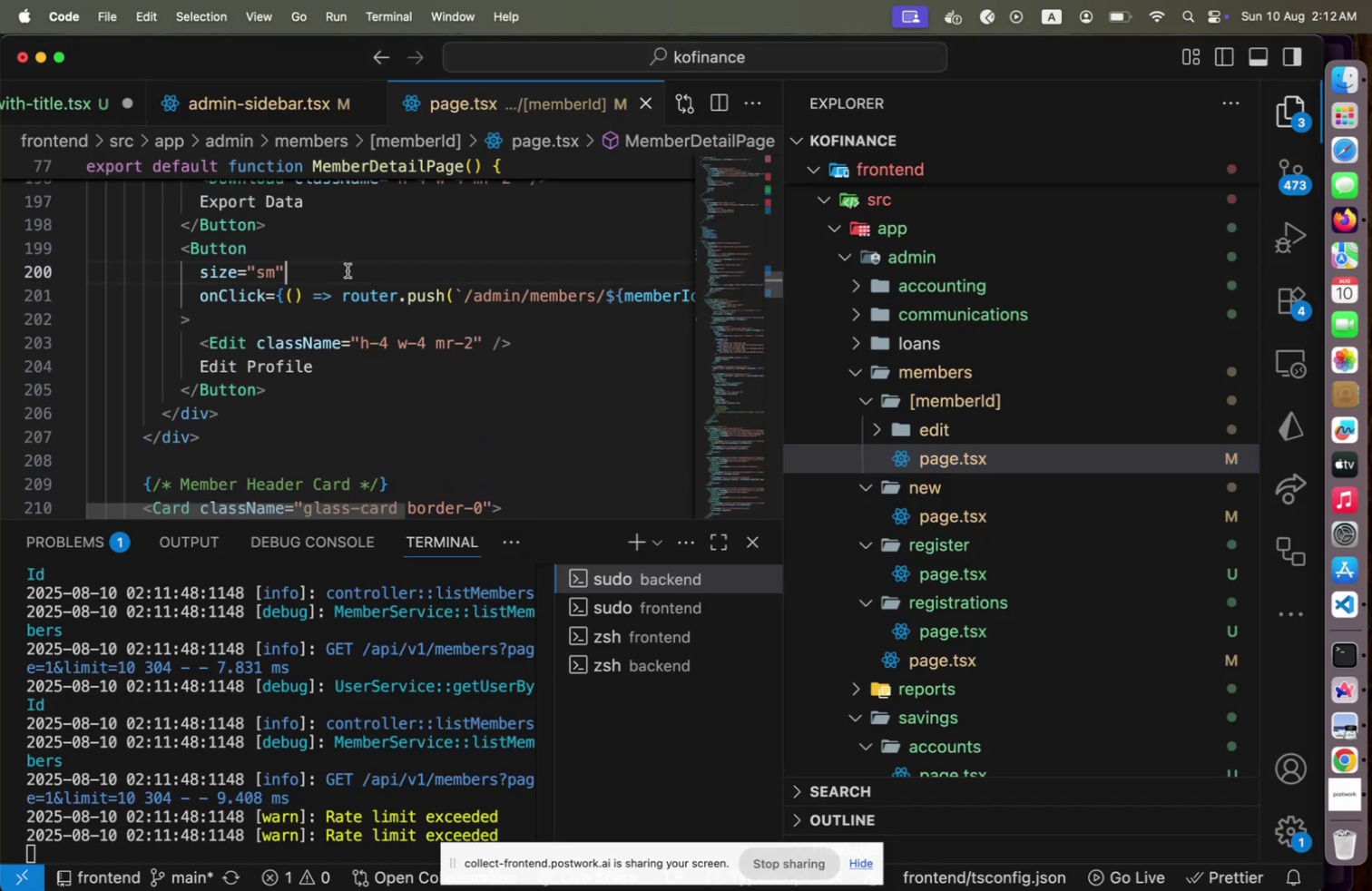 
key(Shift+Home)
 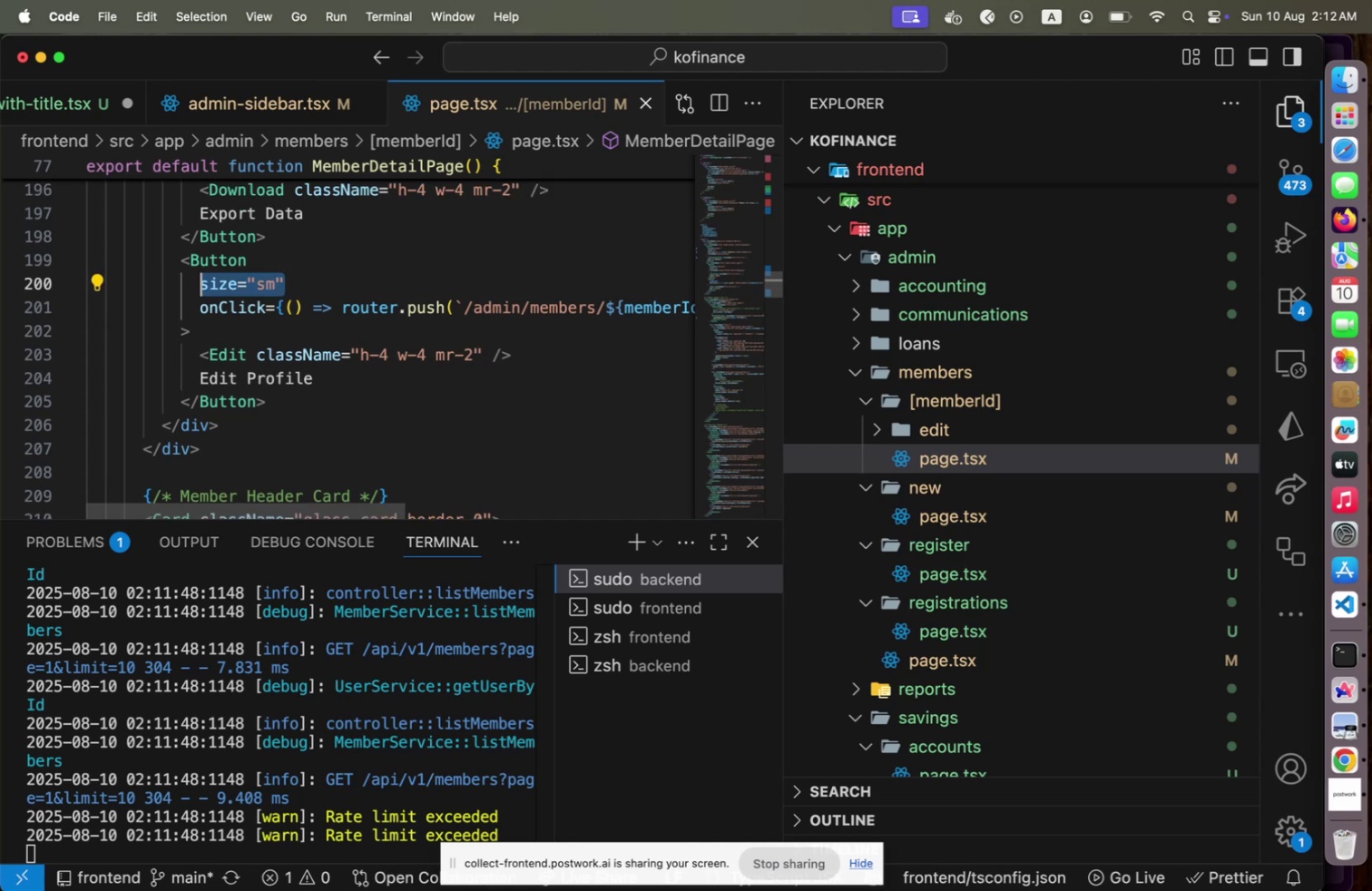 
key(Backspace)
 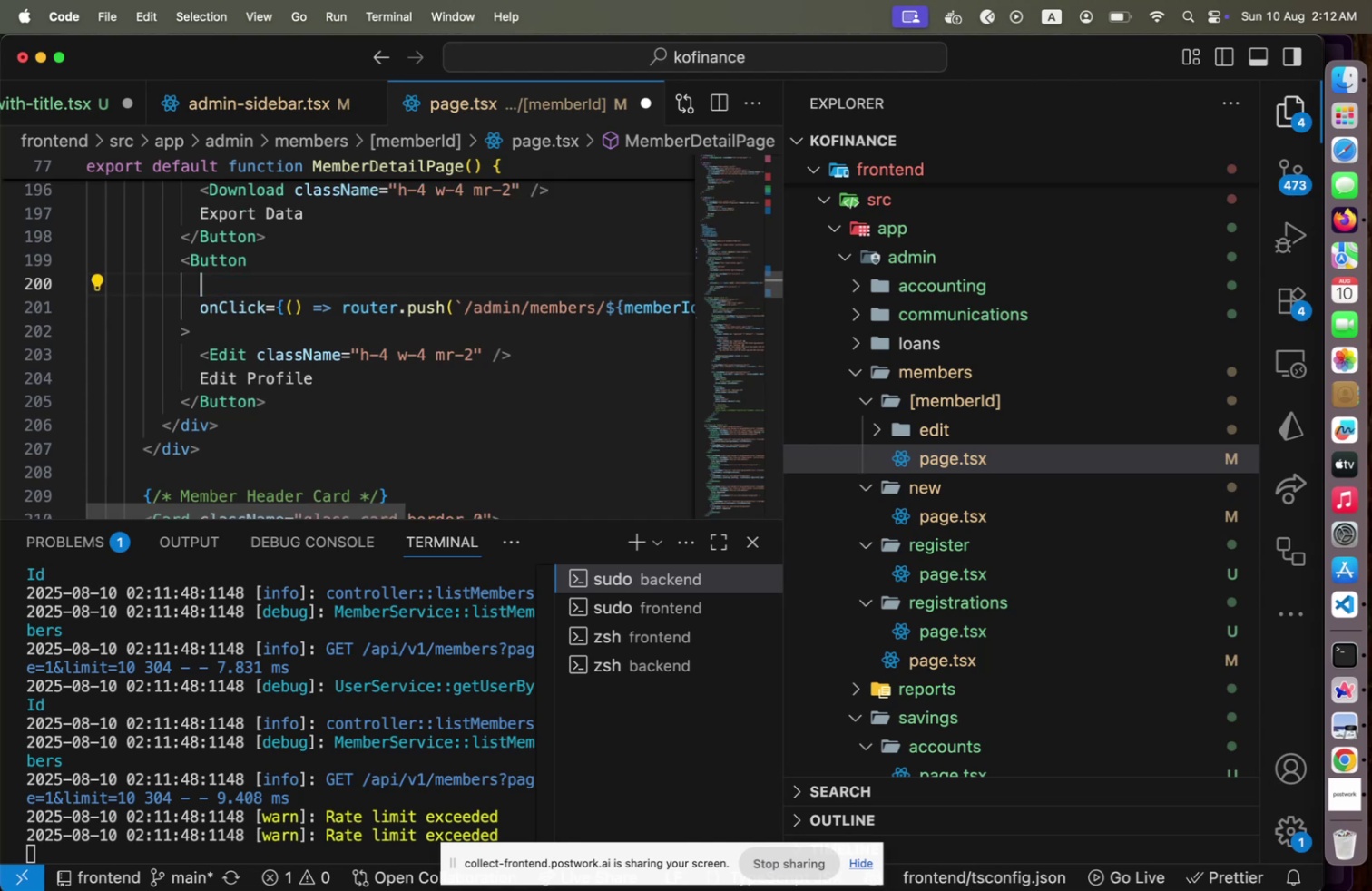 
key(Alt+Shift+OptionLeft)
 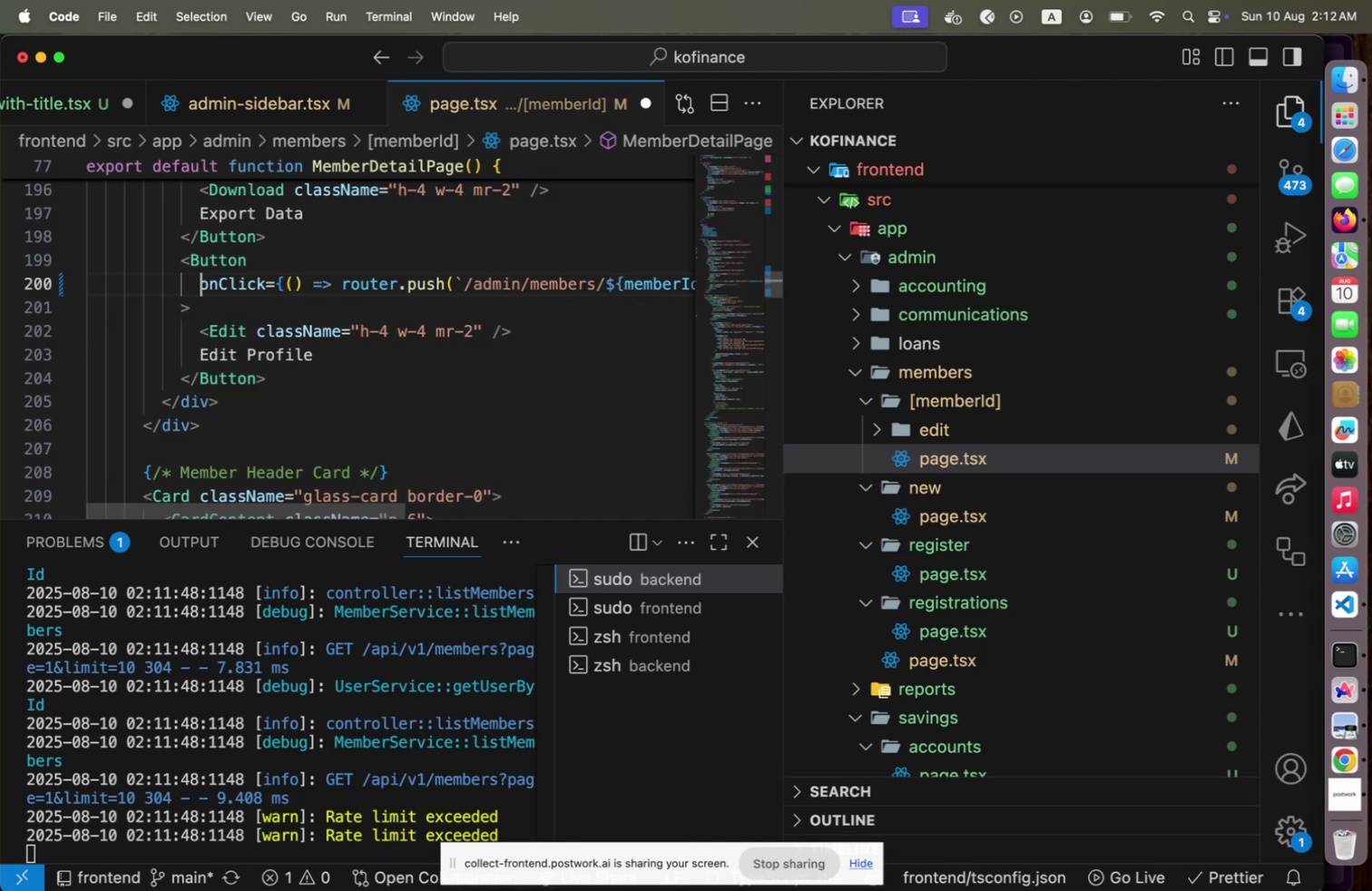 
key(Alt+Shift+F)
 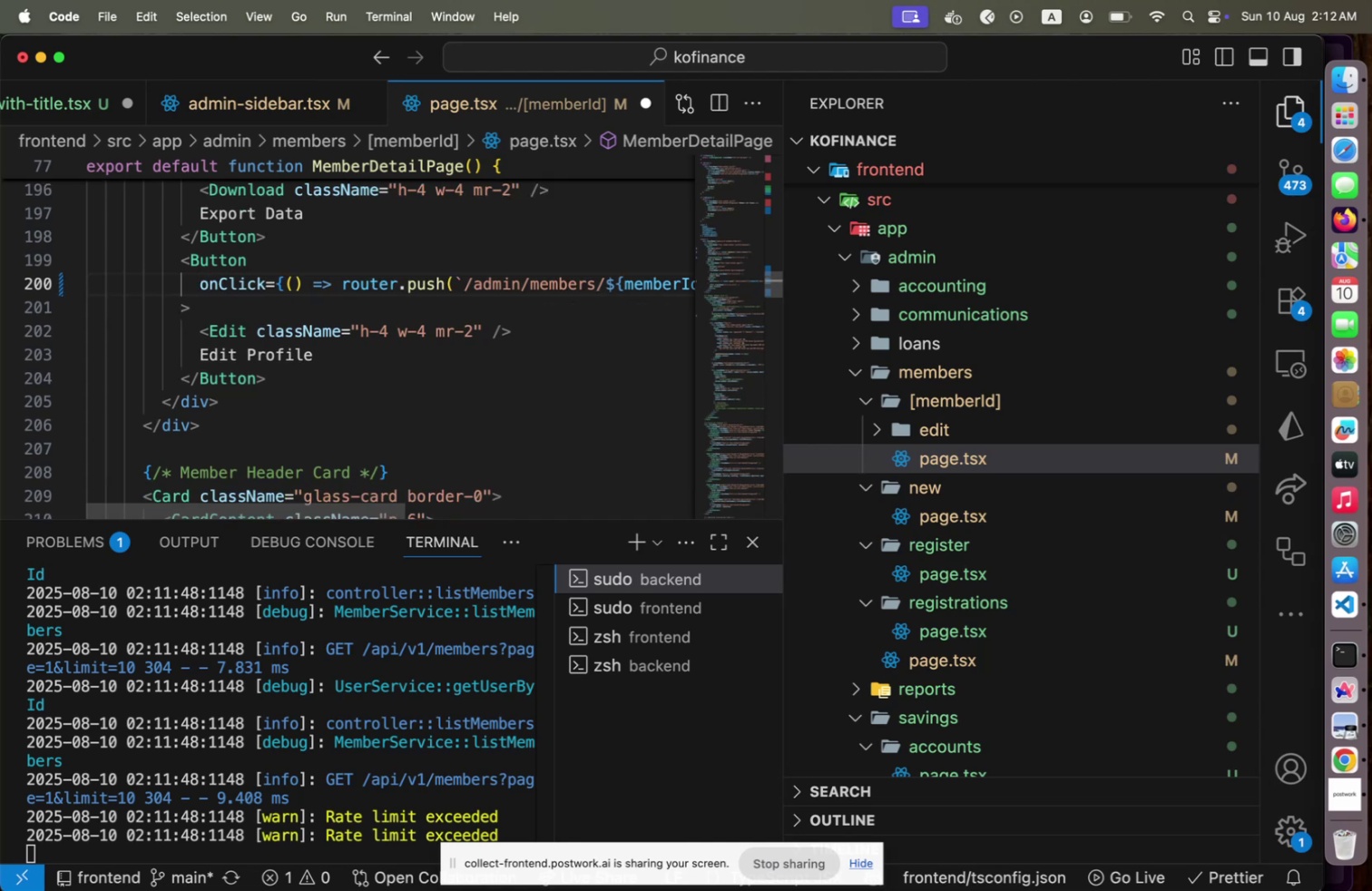 
key(Meta+CommandLeft)
 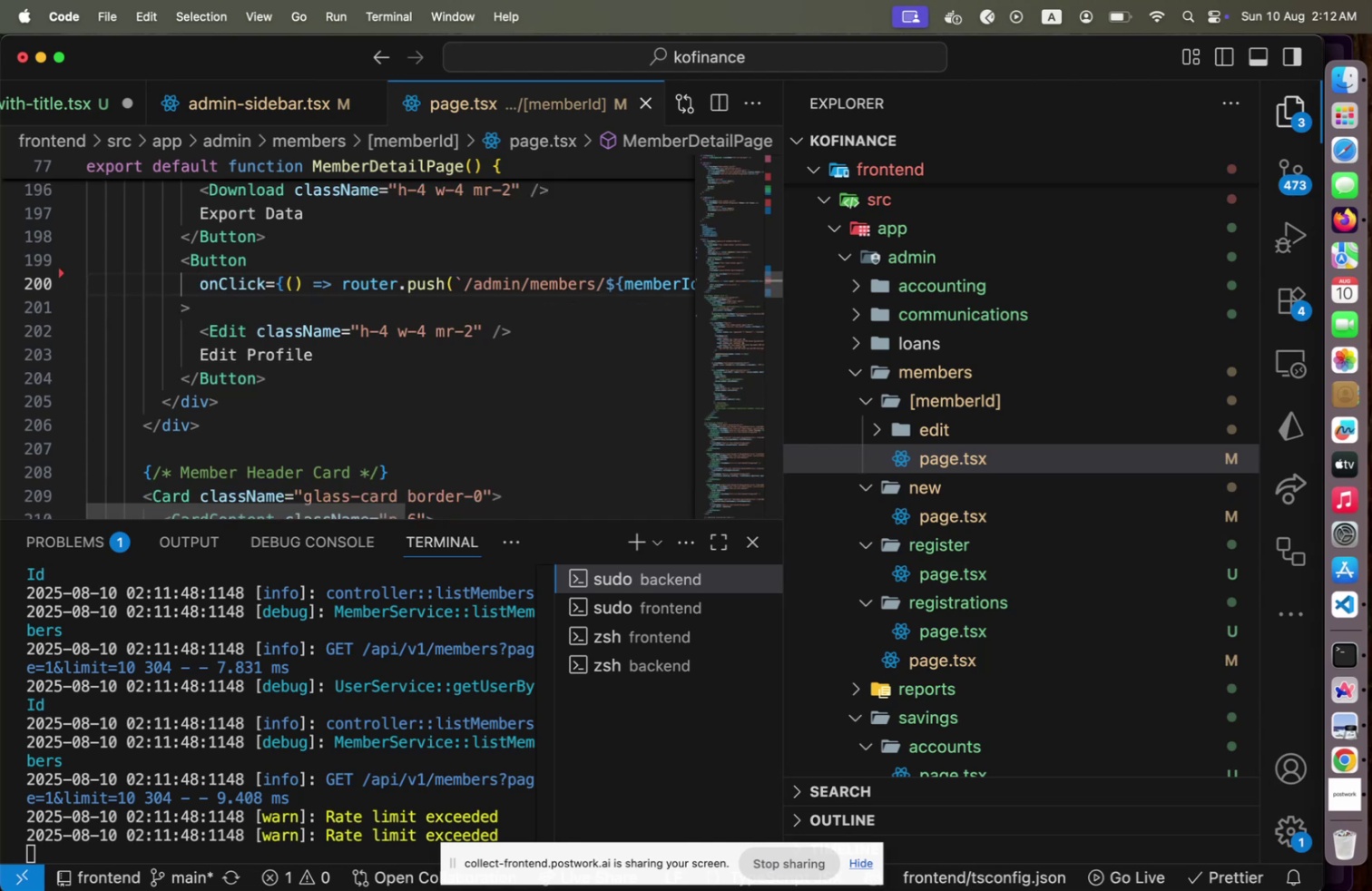 
key(Meta+S)
 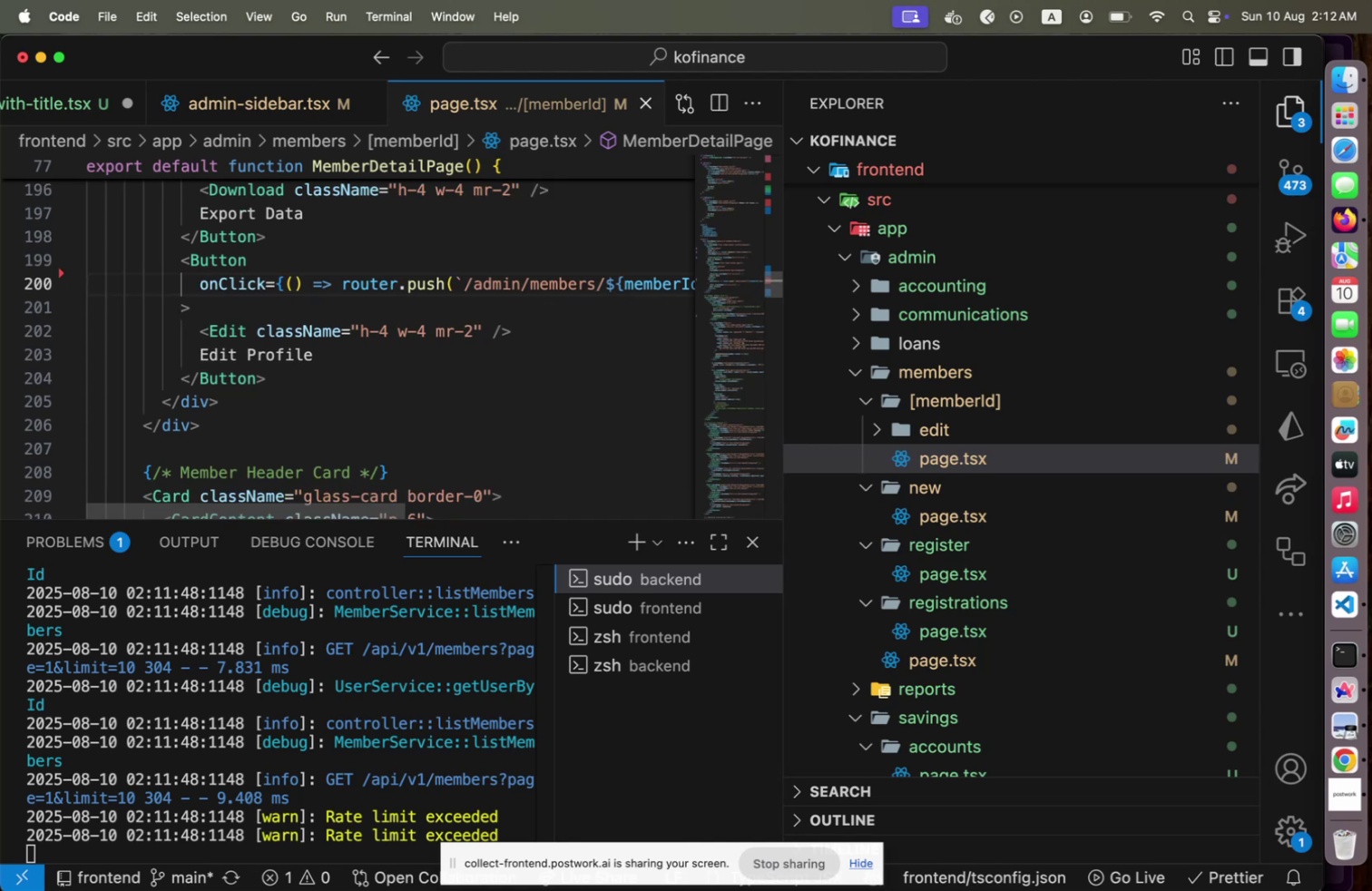 
key(Meta+CommandLeft)
 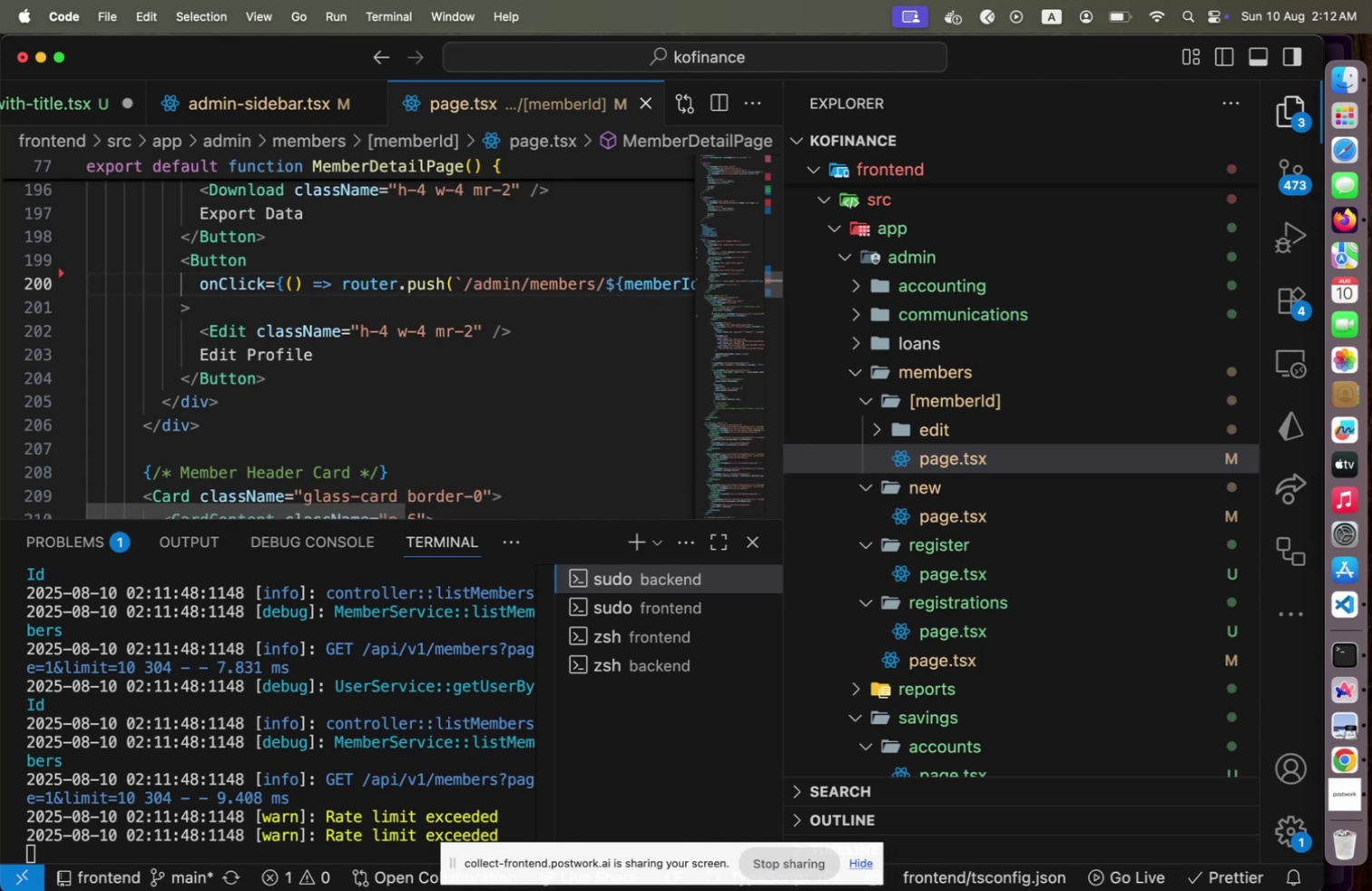 
key(Meta+Tab)
 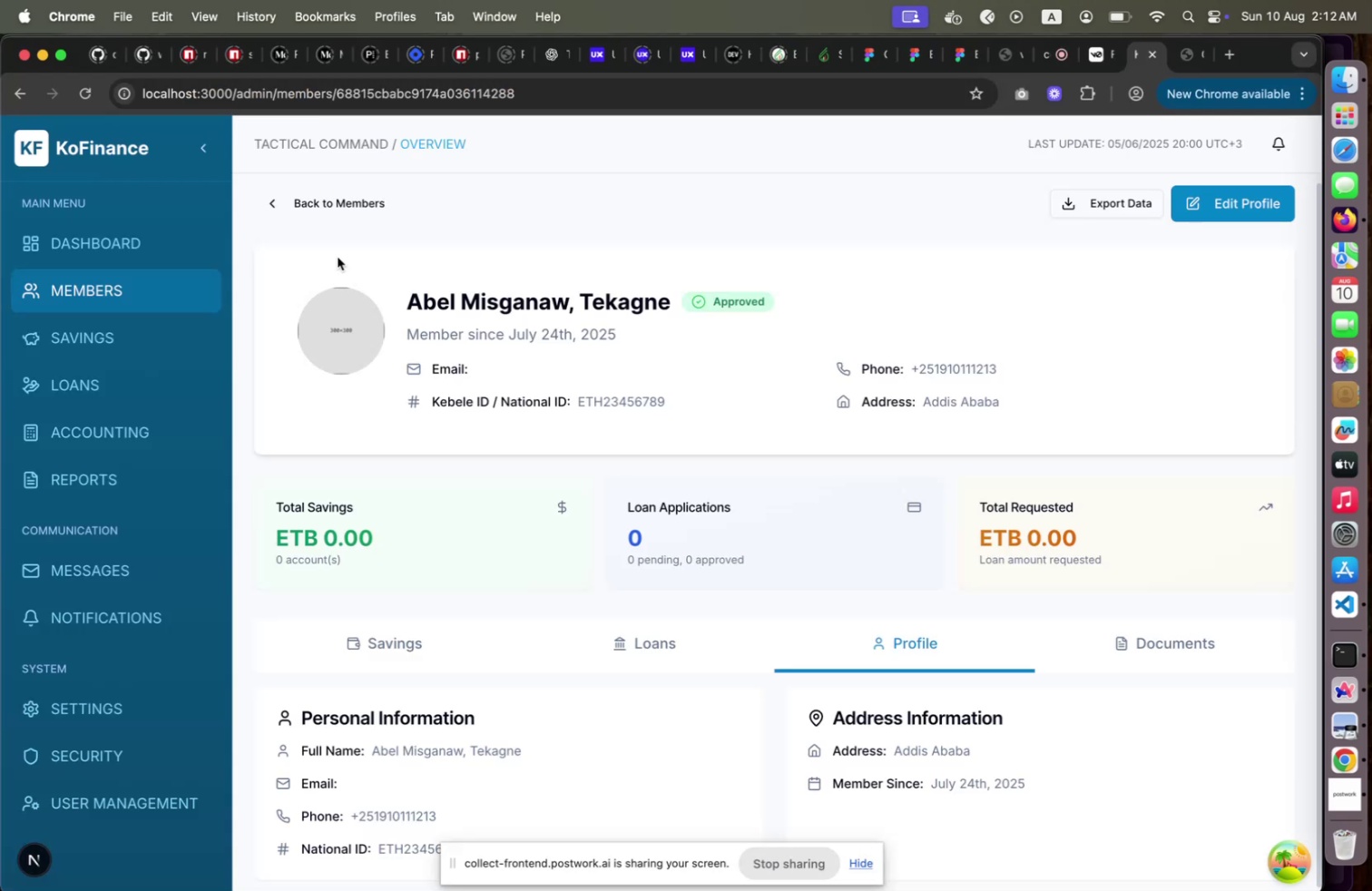 
key(Meta+CommandLeft)
 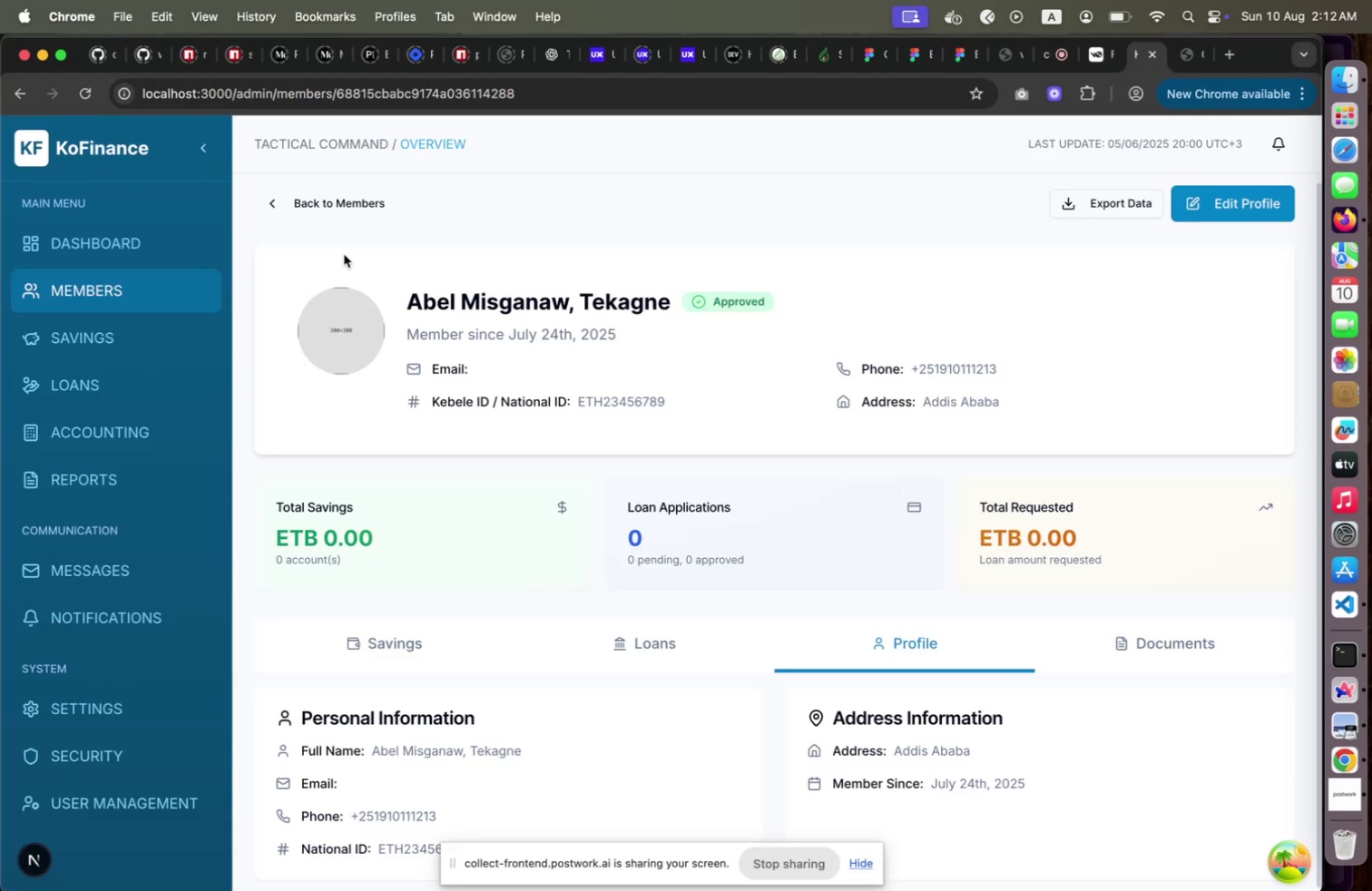 
key(Meta+Tab)
 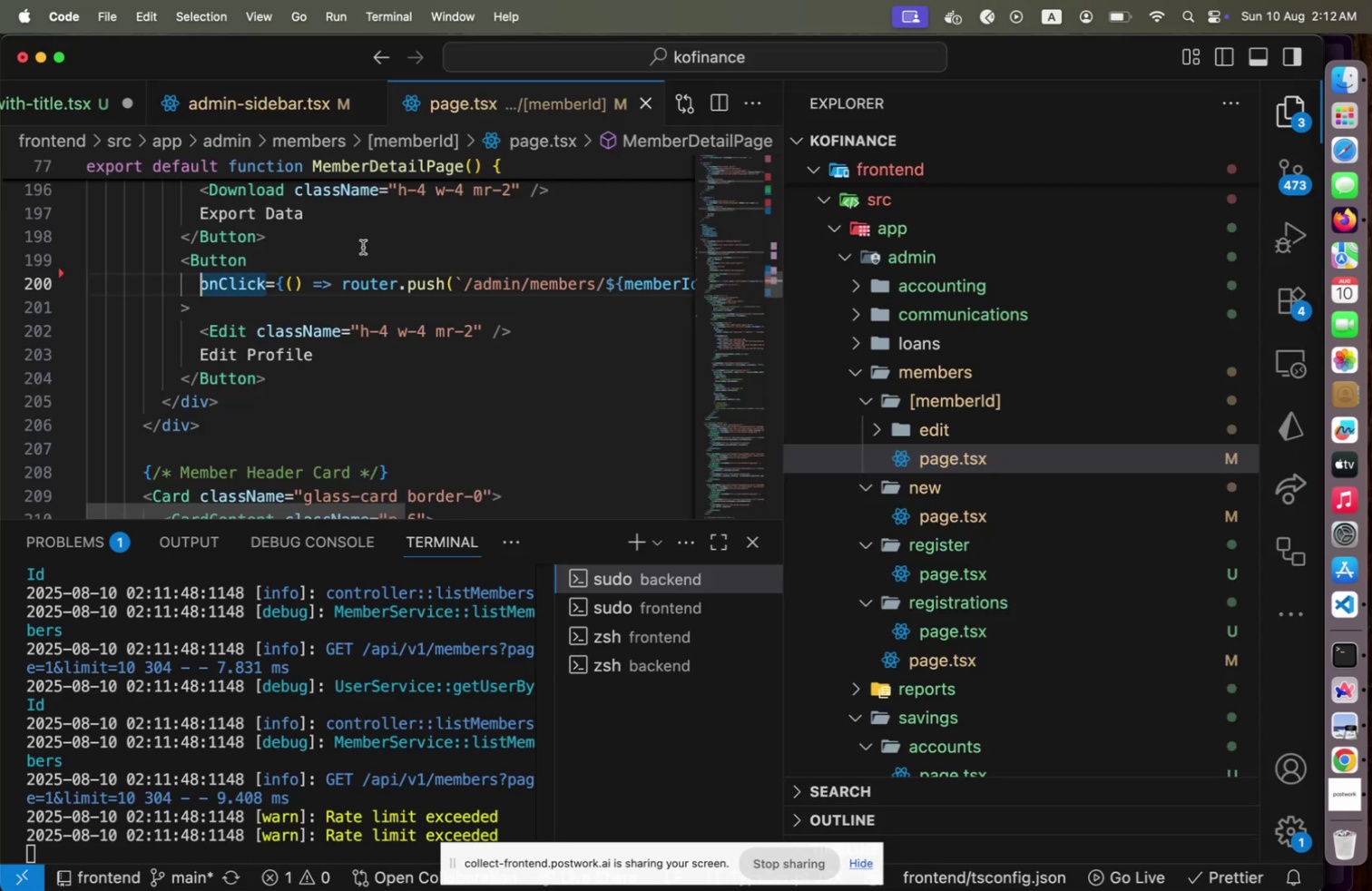 
scroll: coordinate [362, 249], scroll_direction: up, amount: 4.0
 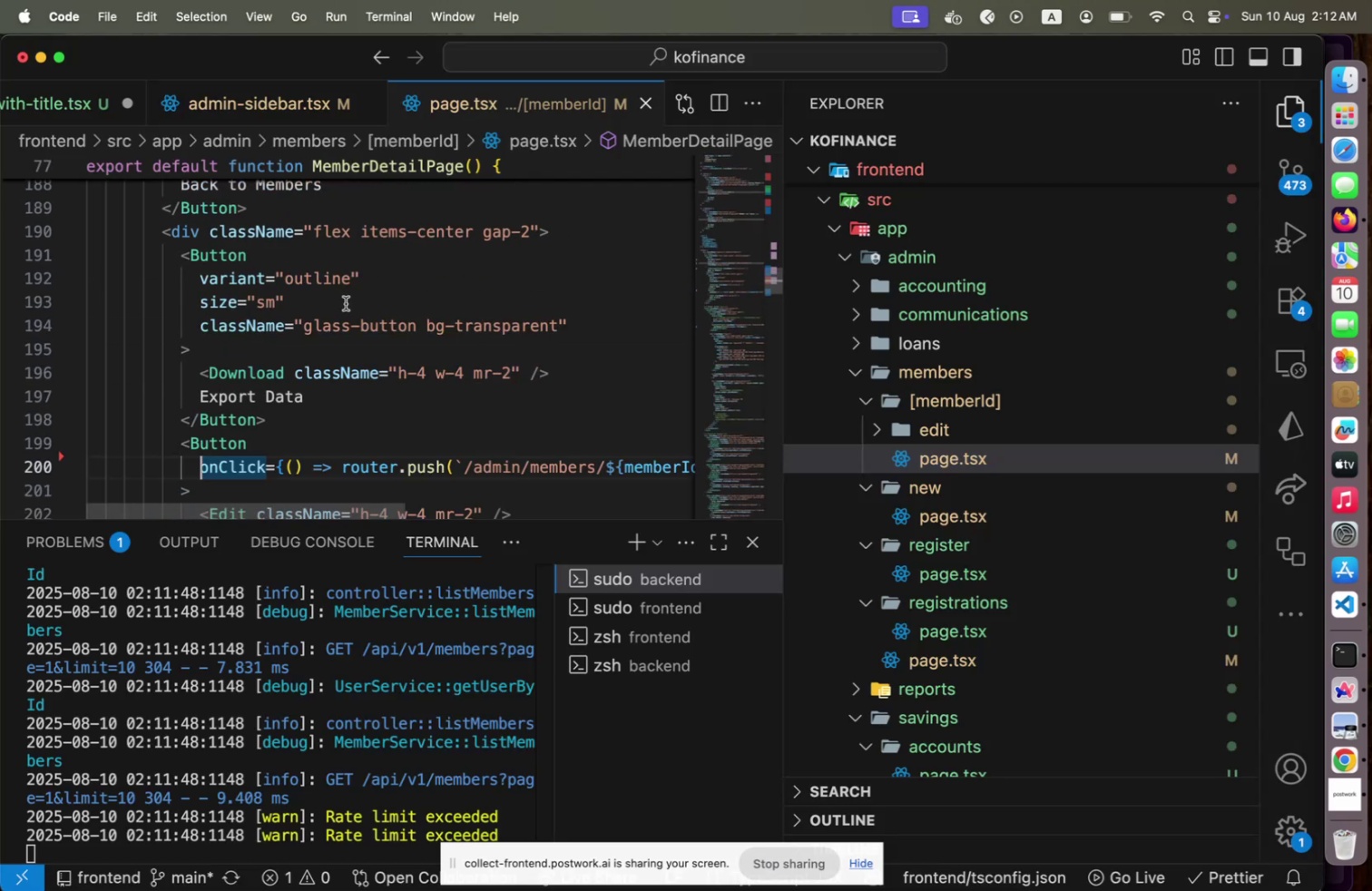 
left_click([346, 303])
 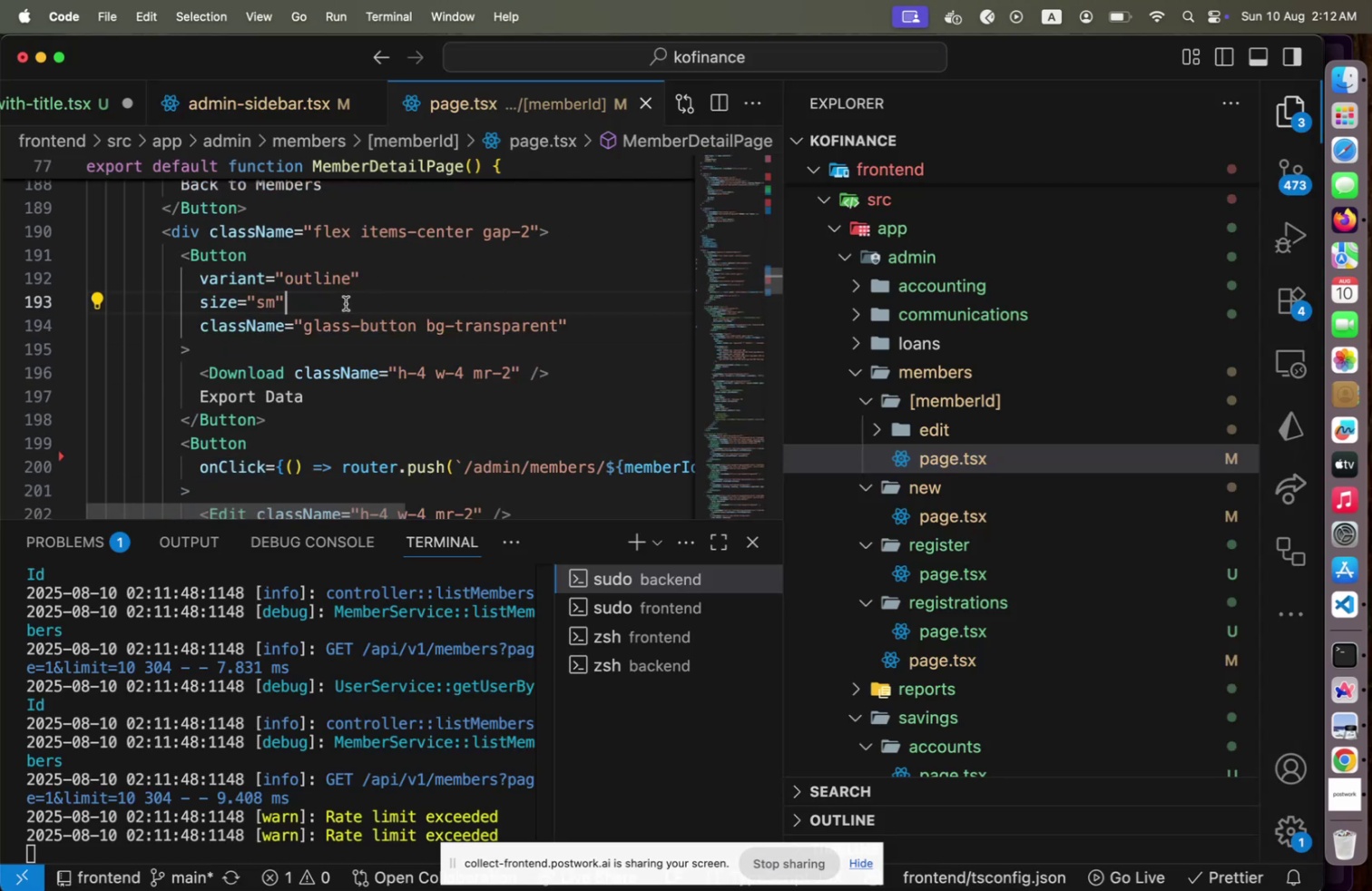 
key(Shift+Home)
 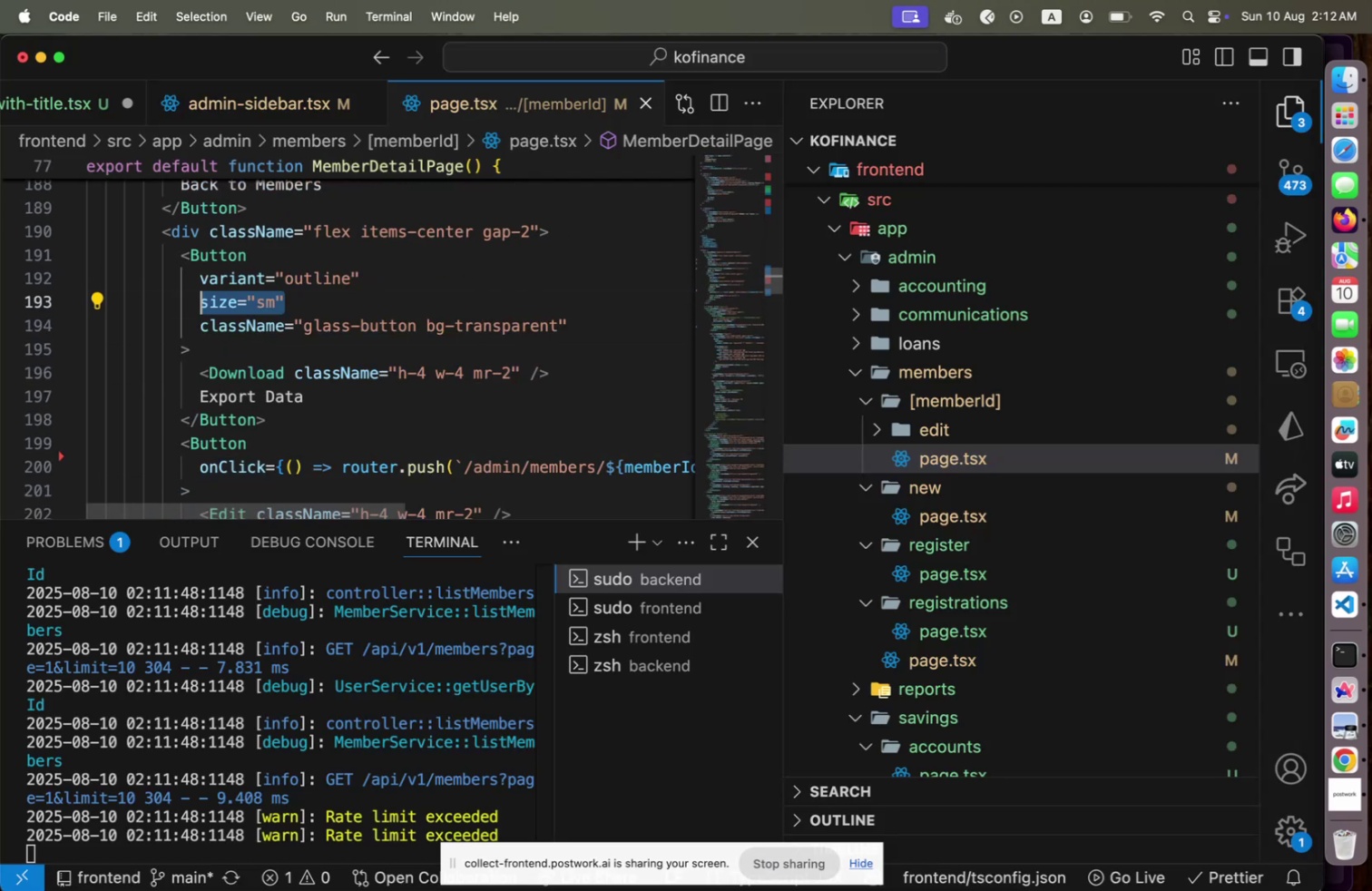 
key(Backspace)
 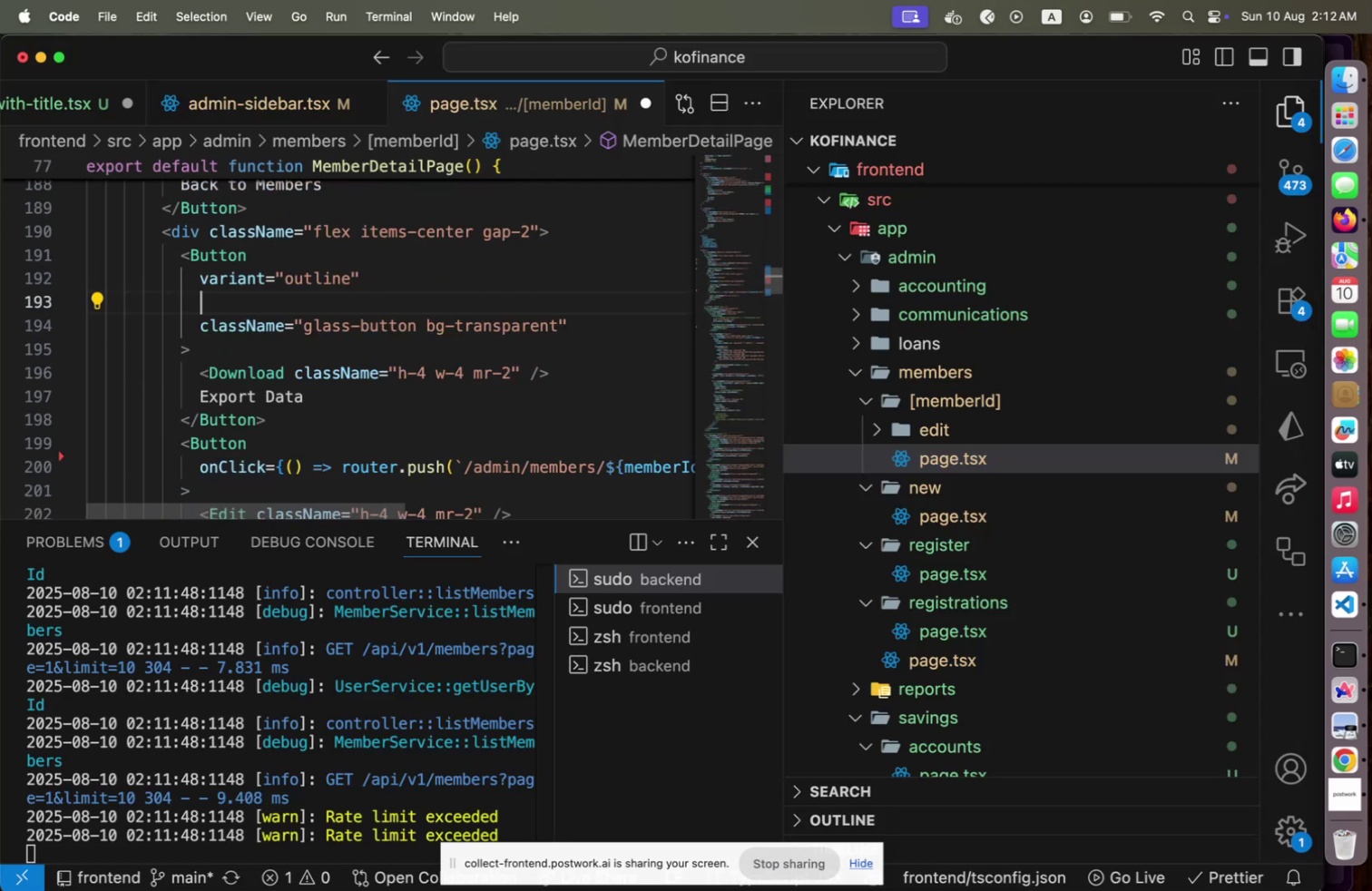 
key(Alt+Shift+F)
 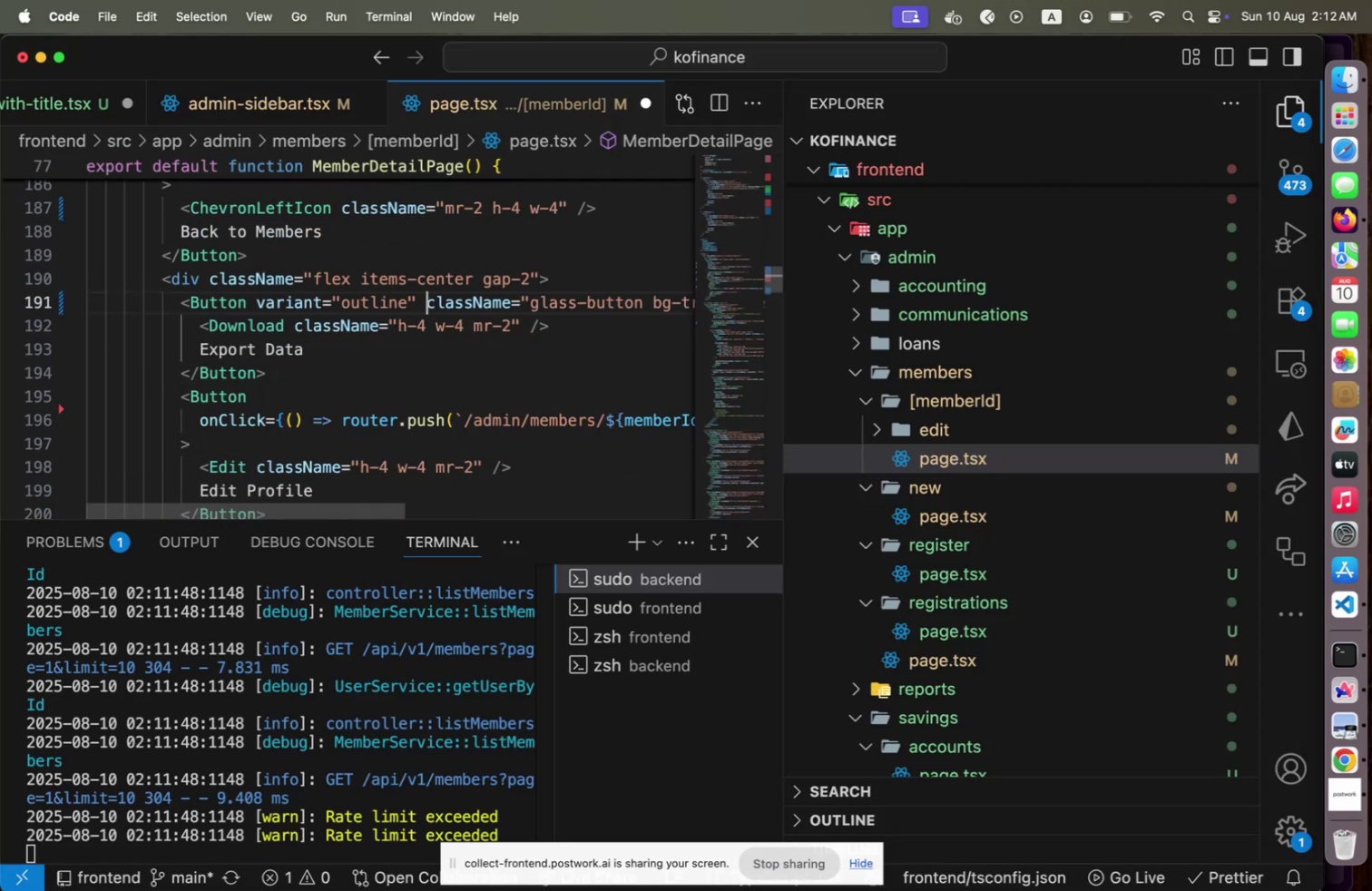 
key(Meta+CommandLeft)
 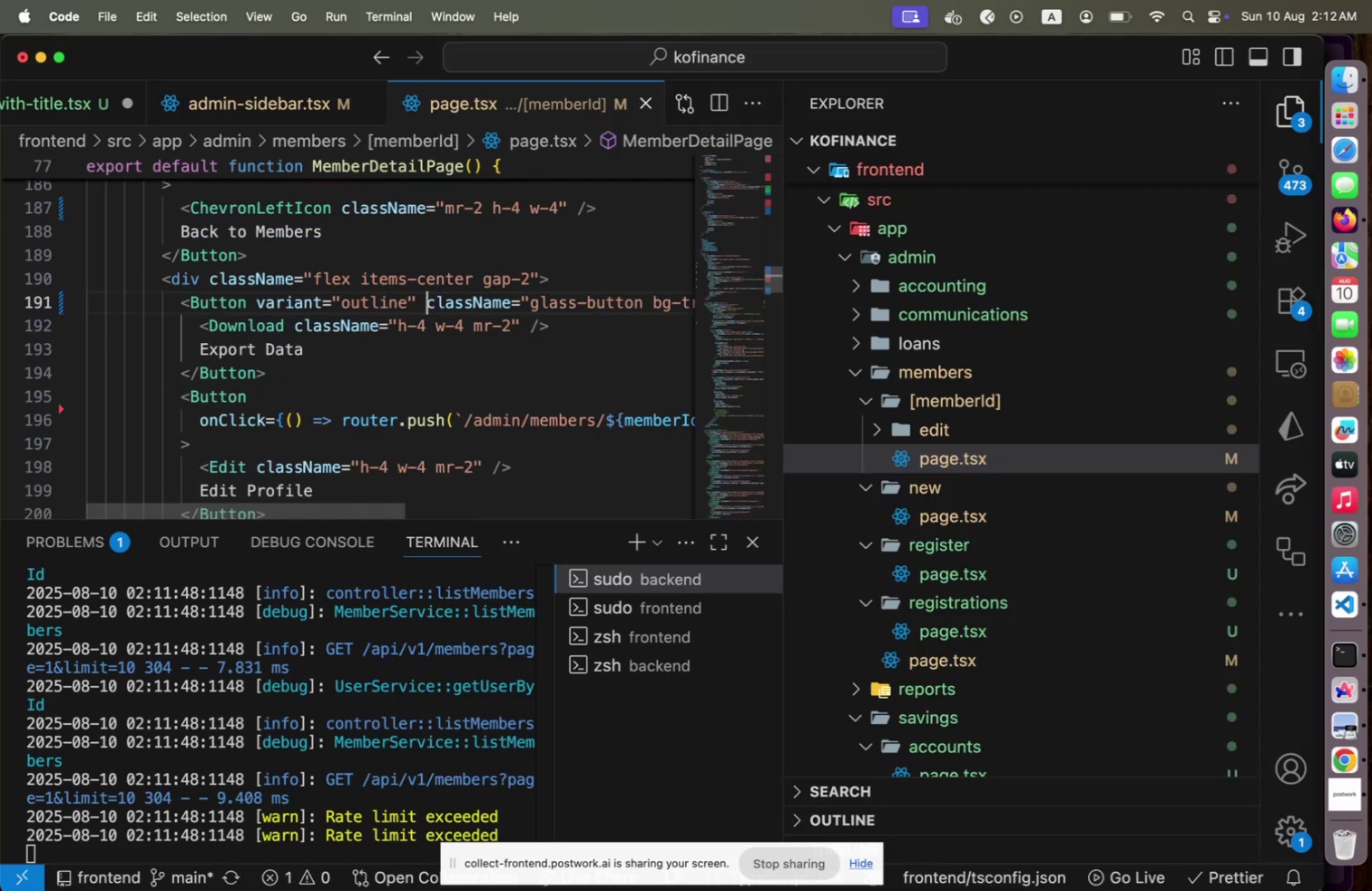 
key(Meta+S)
 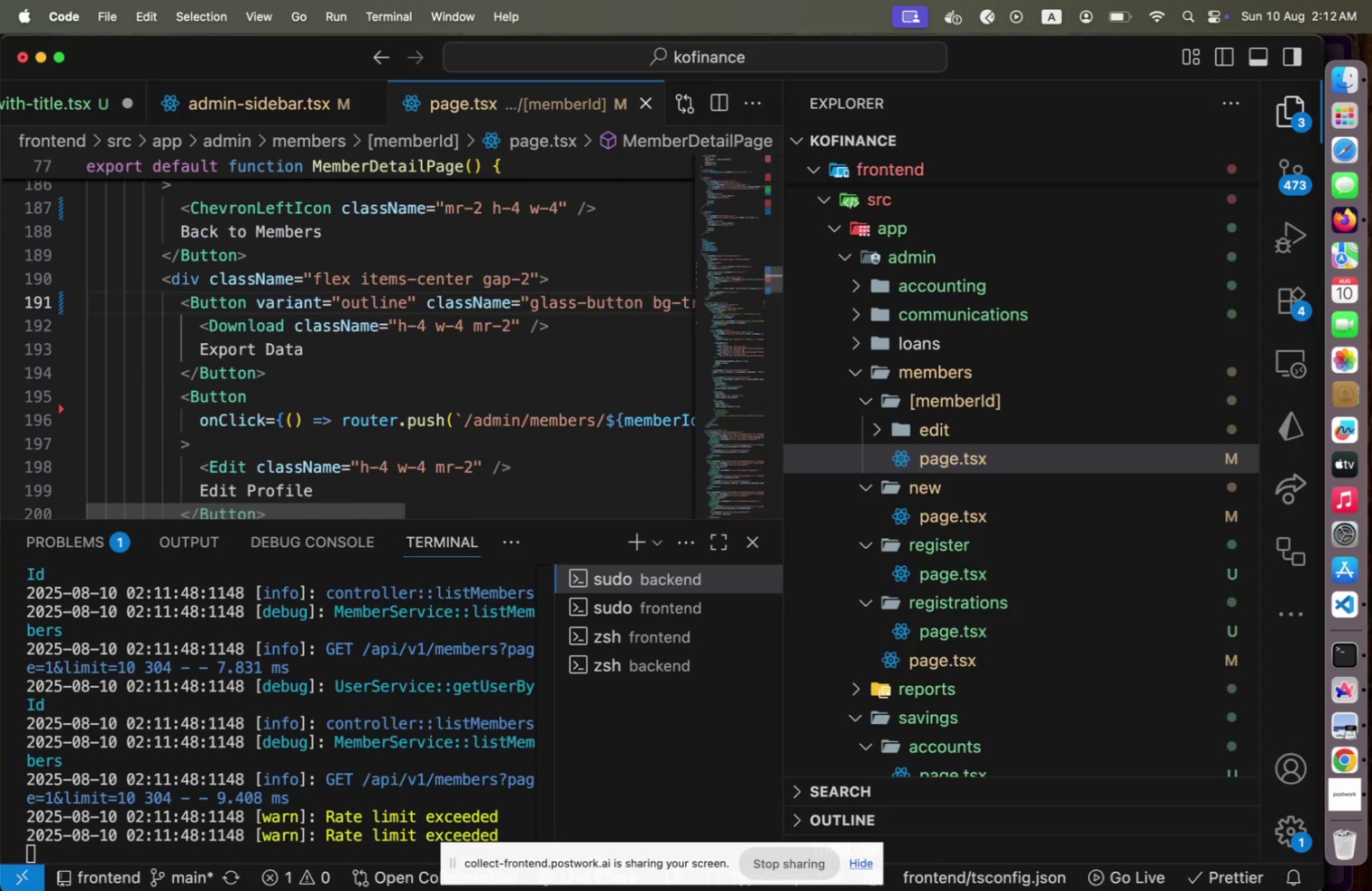 
key(Meta+CommandLeft)
 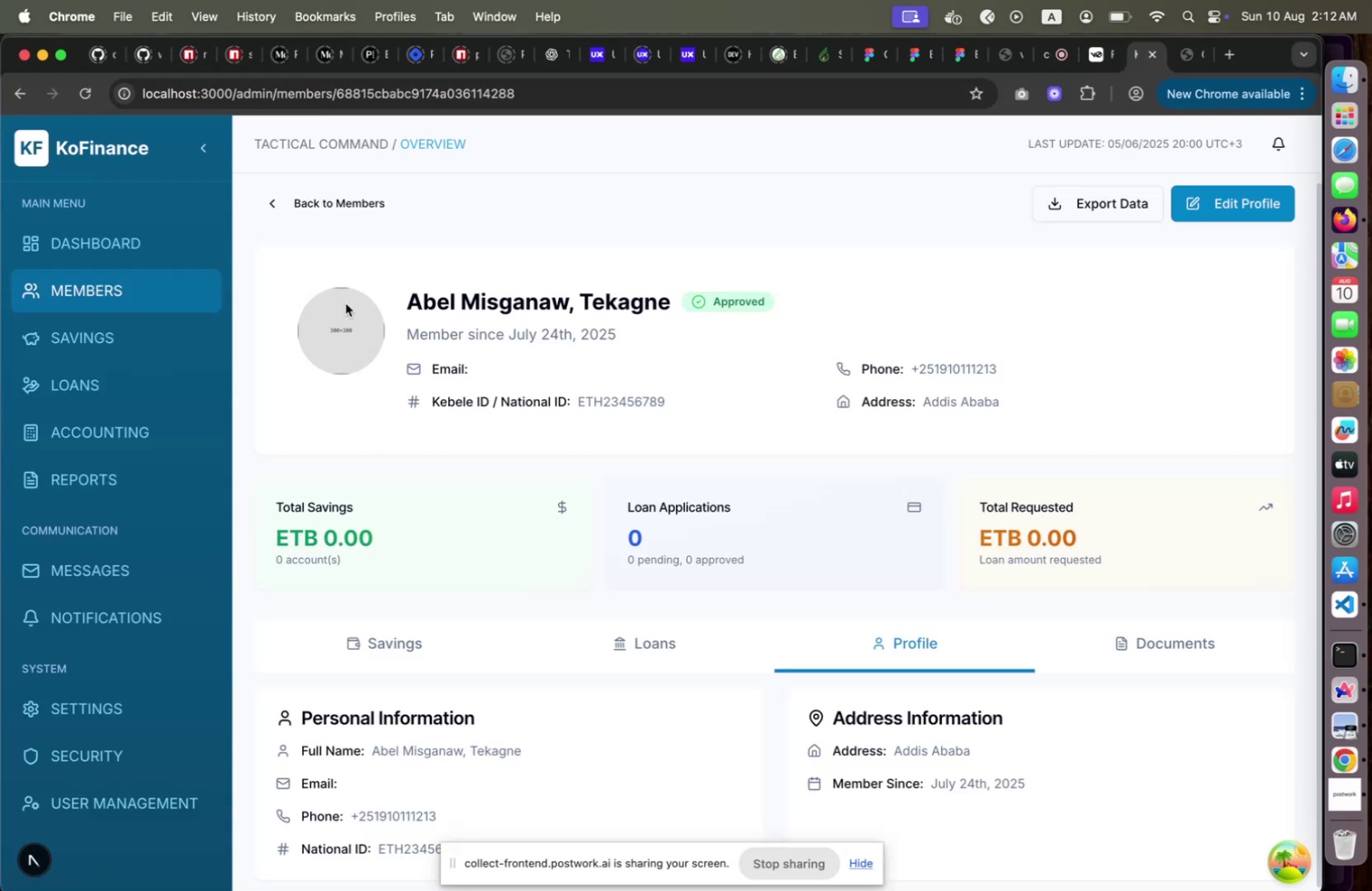 
key(Meta+Tab)
 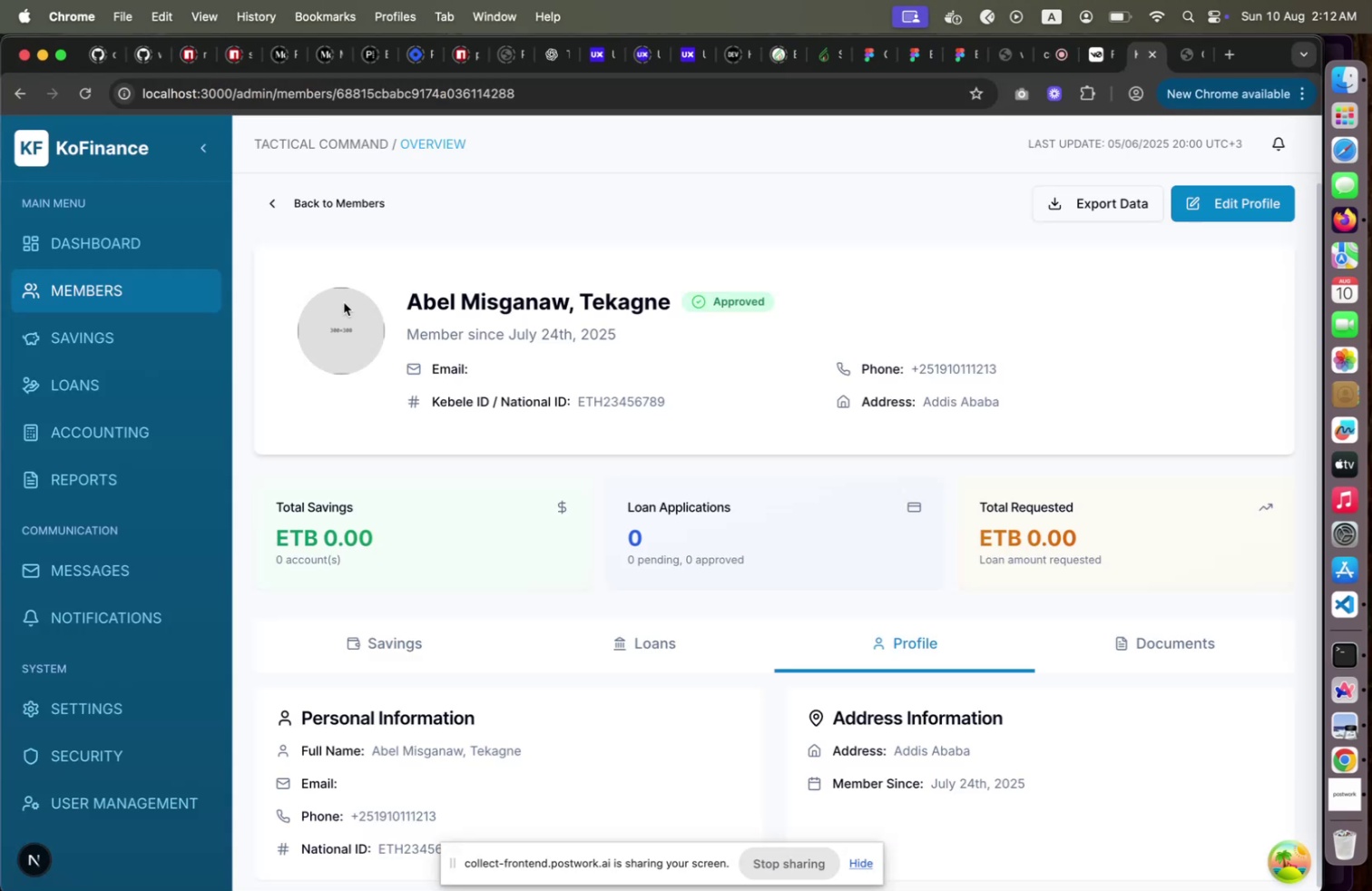 
key(Meta+CommandLeft)
 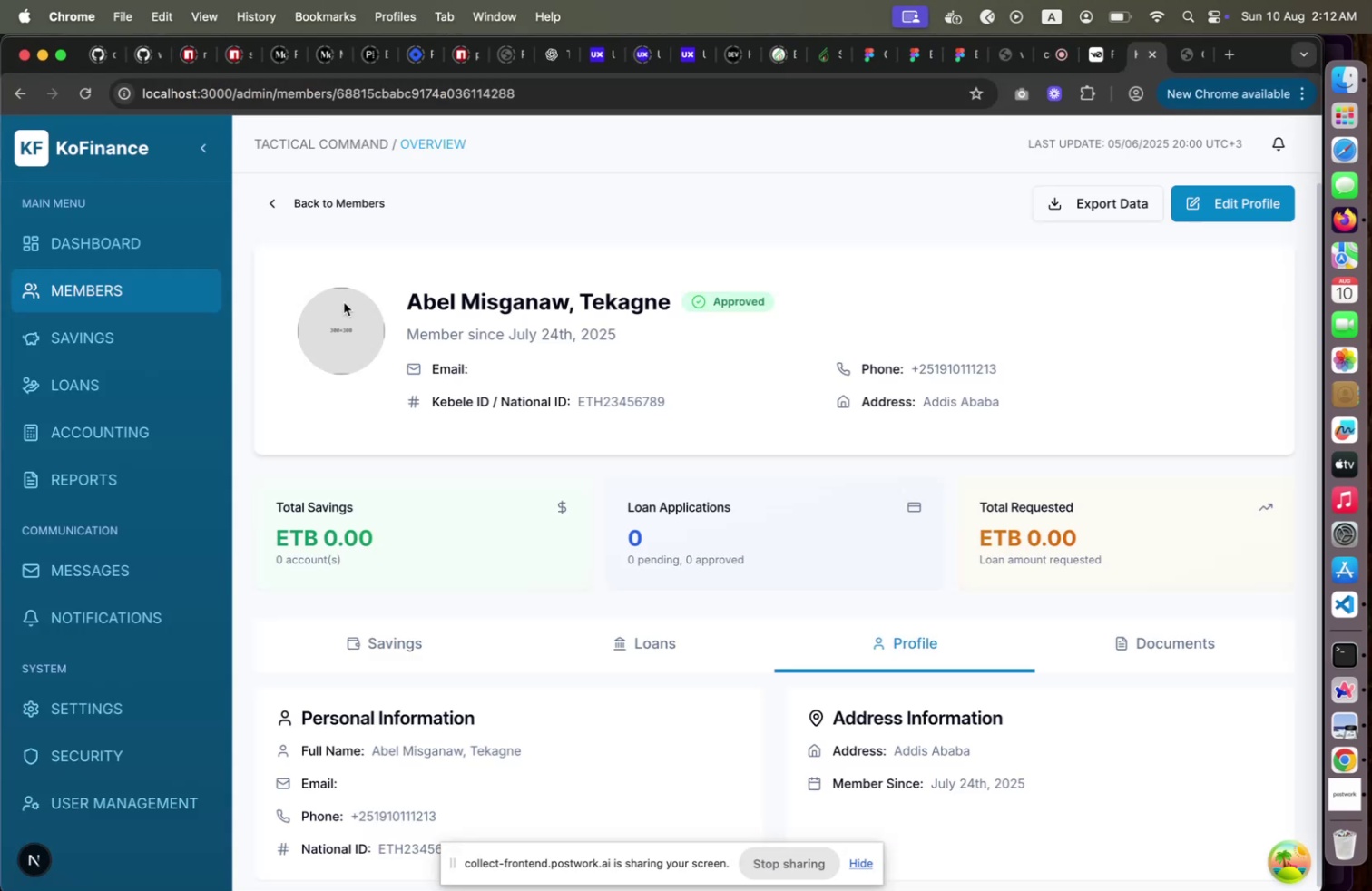 
key(Meta+Tab)
 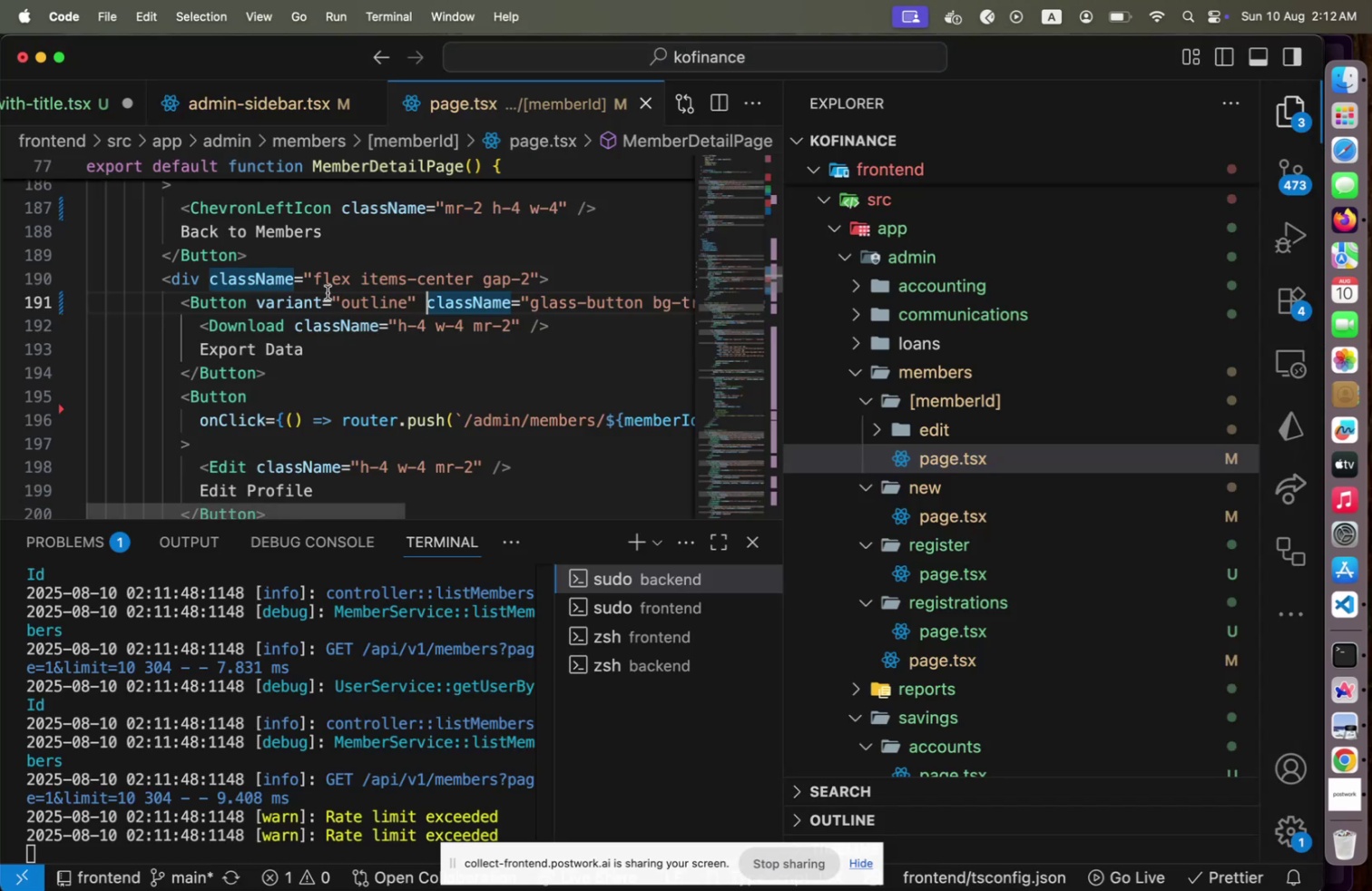 
scroll: coordinate [356, 285], scroll_direction: up, amount: 3.0
 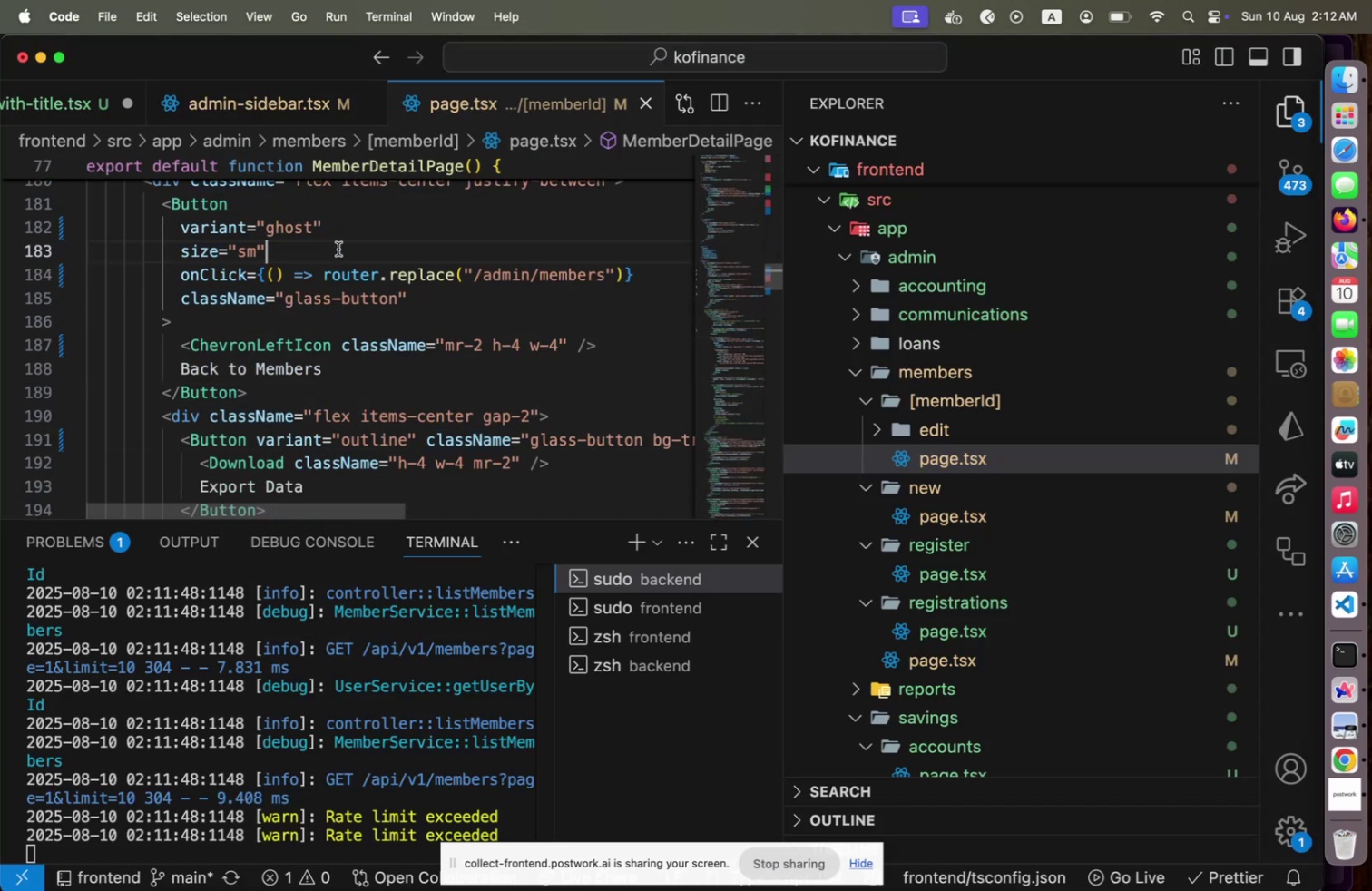 
key(Shift+Home)
 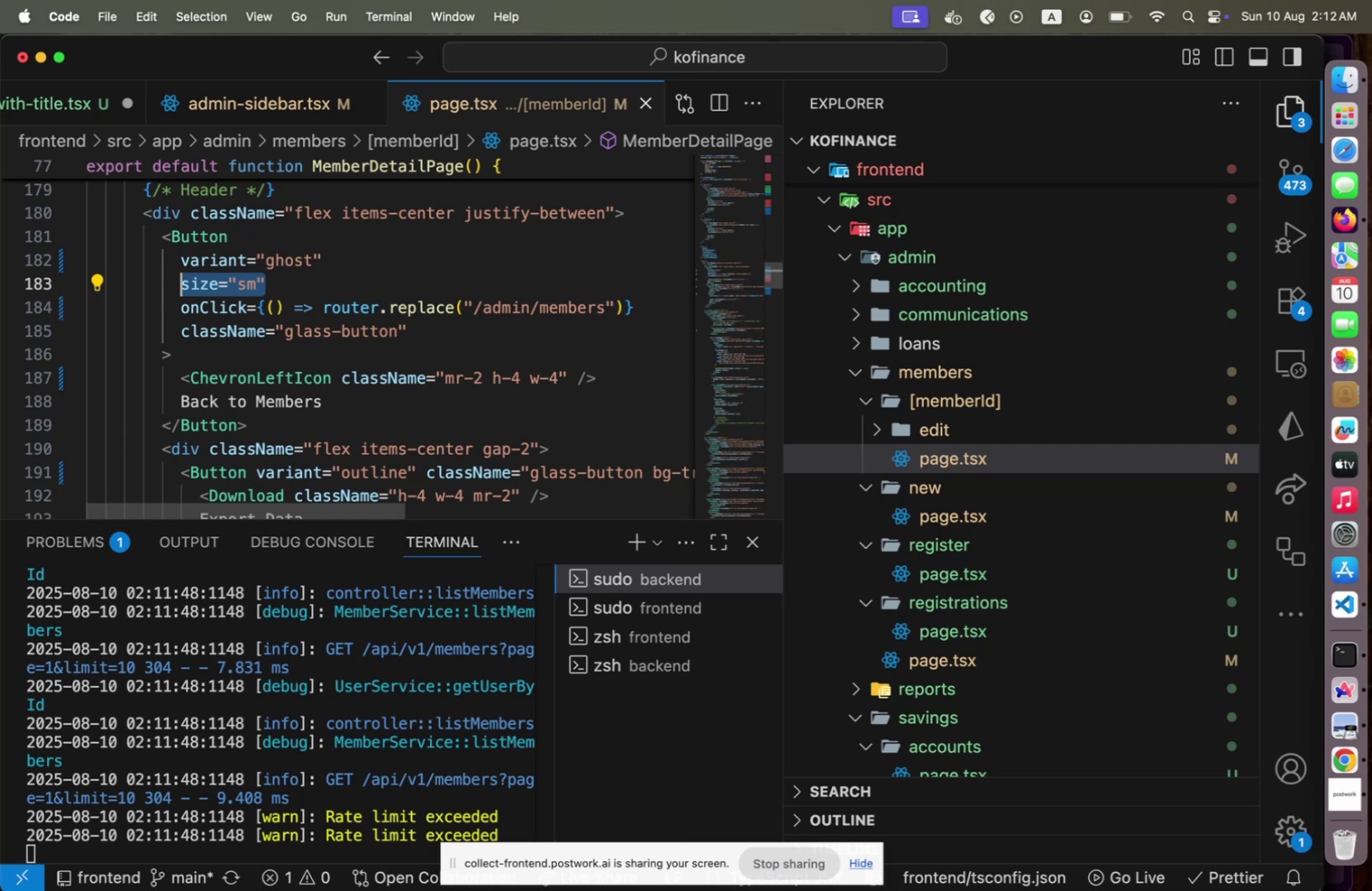 
key(Backspace)
 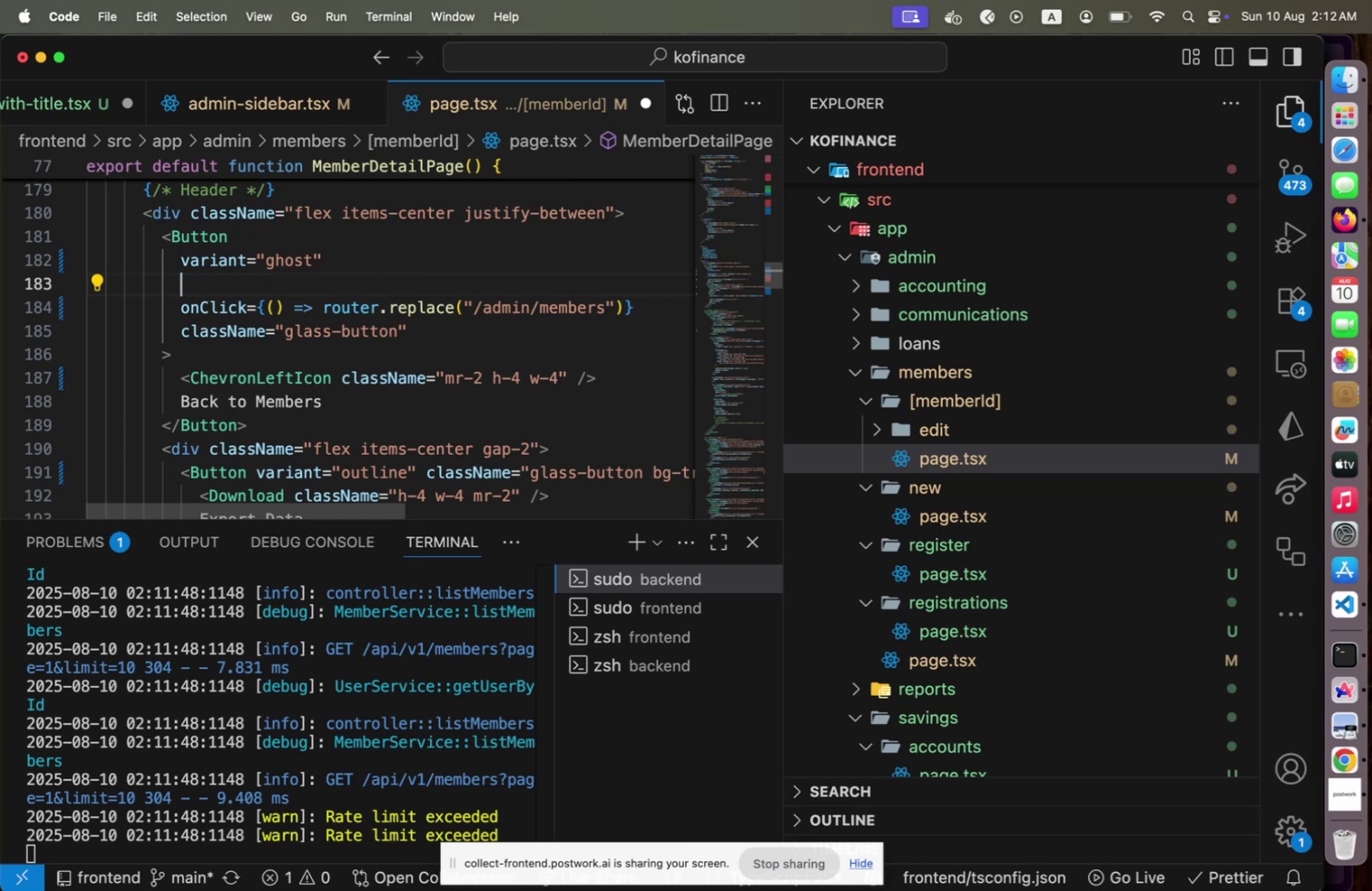 
key(Alt+Shift+F)
 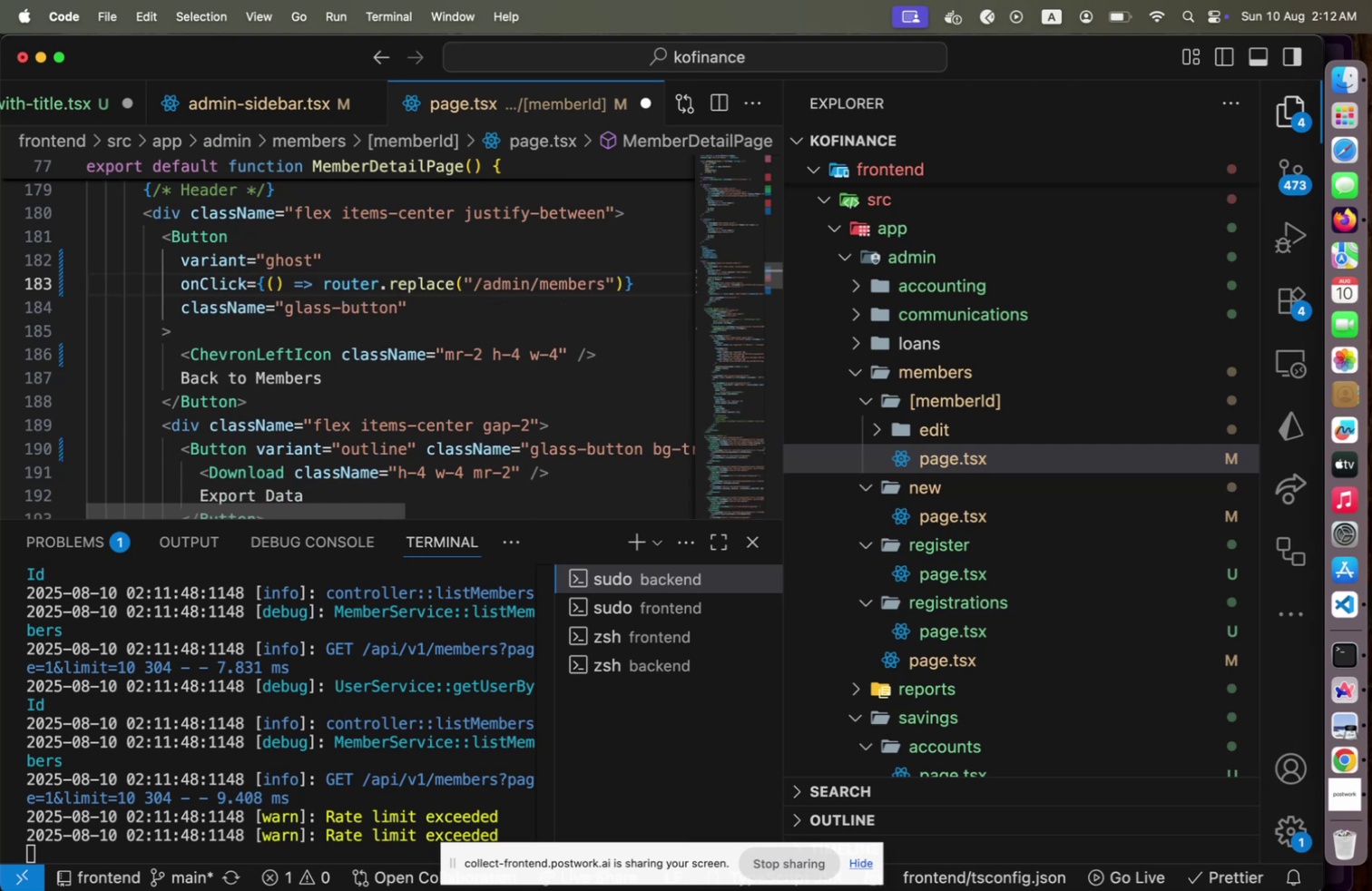 
key(Meta+CommandLeft)
 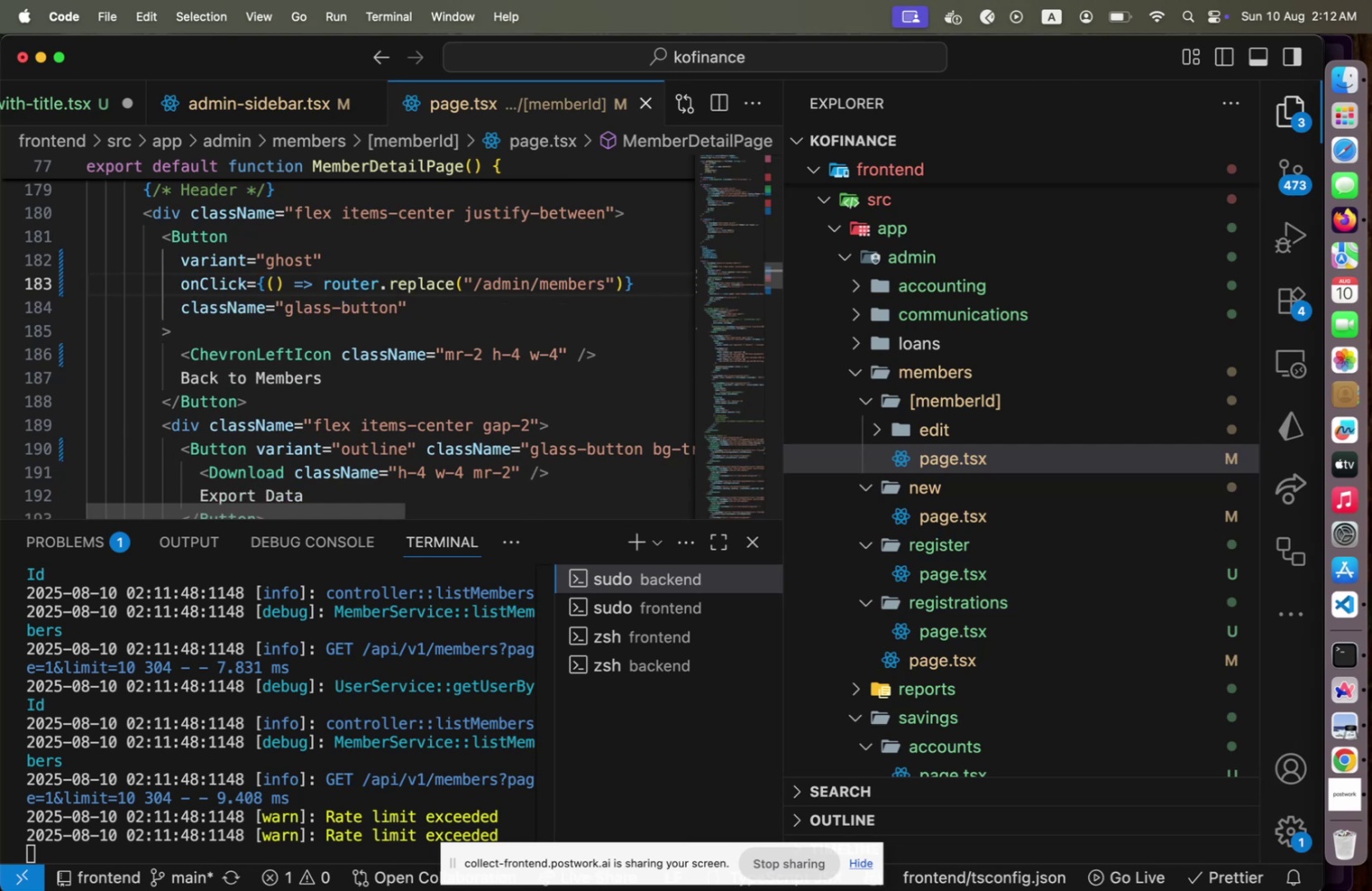 
key(Meta+S)
 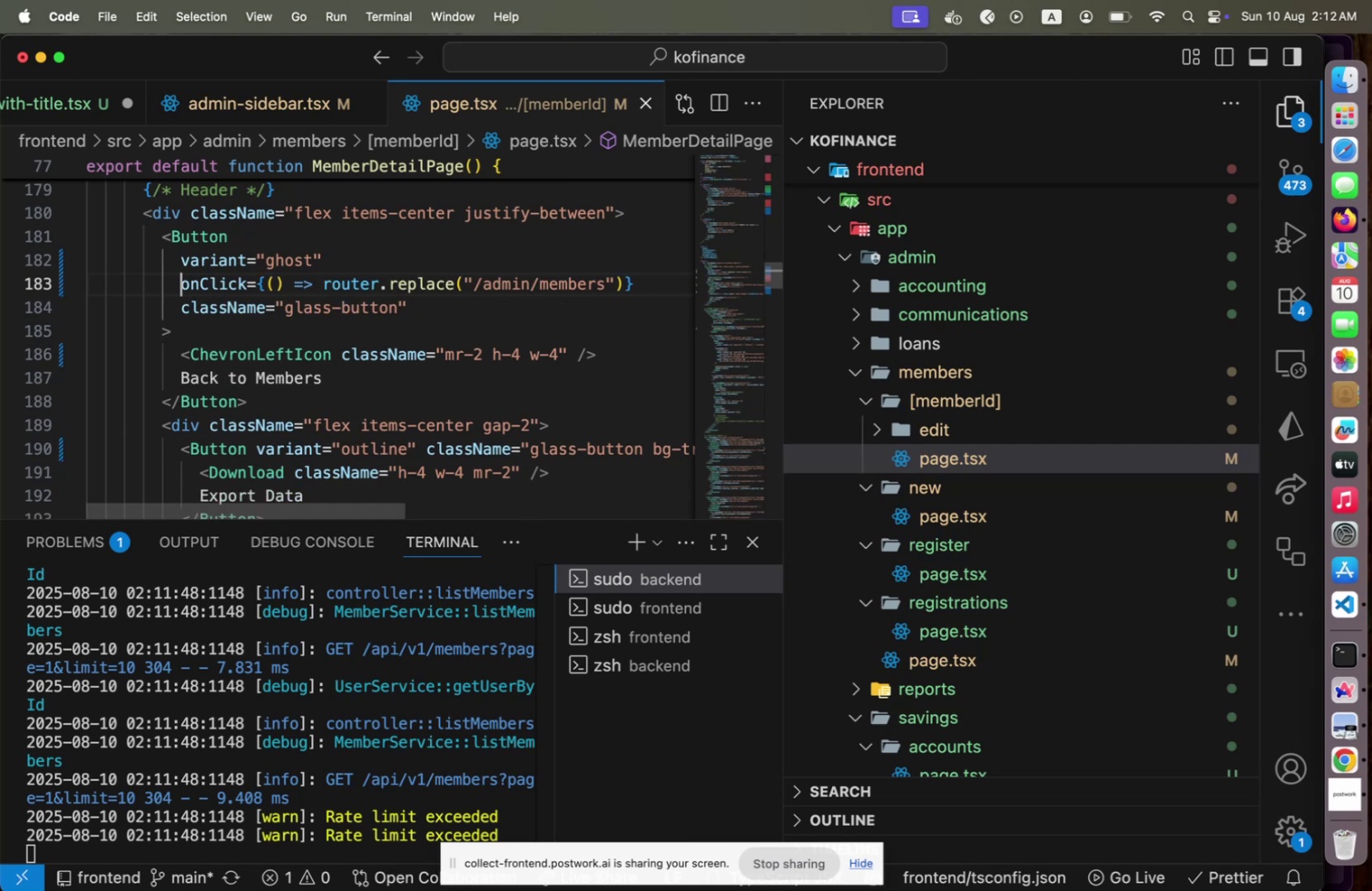 
key(ArrowDown)
 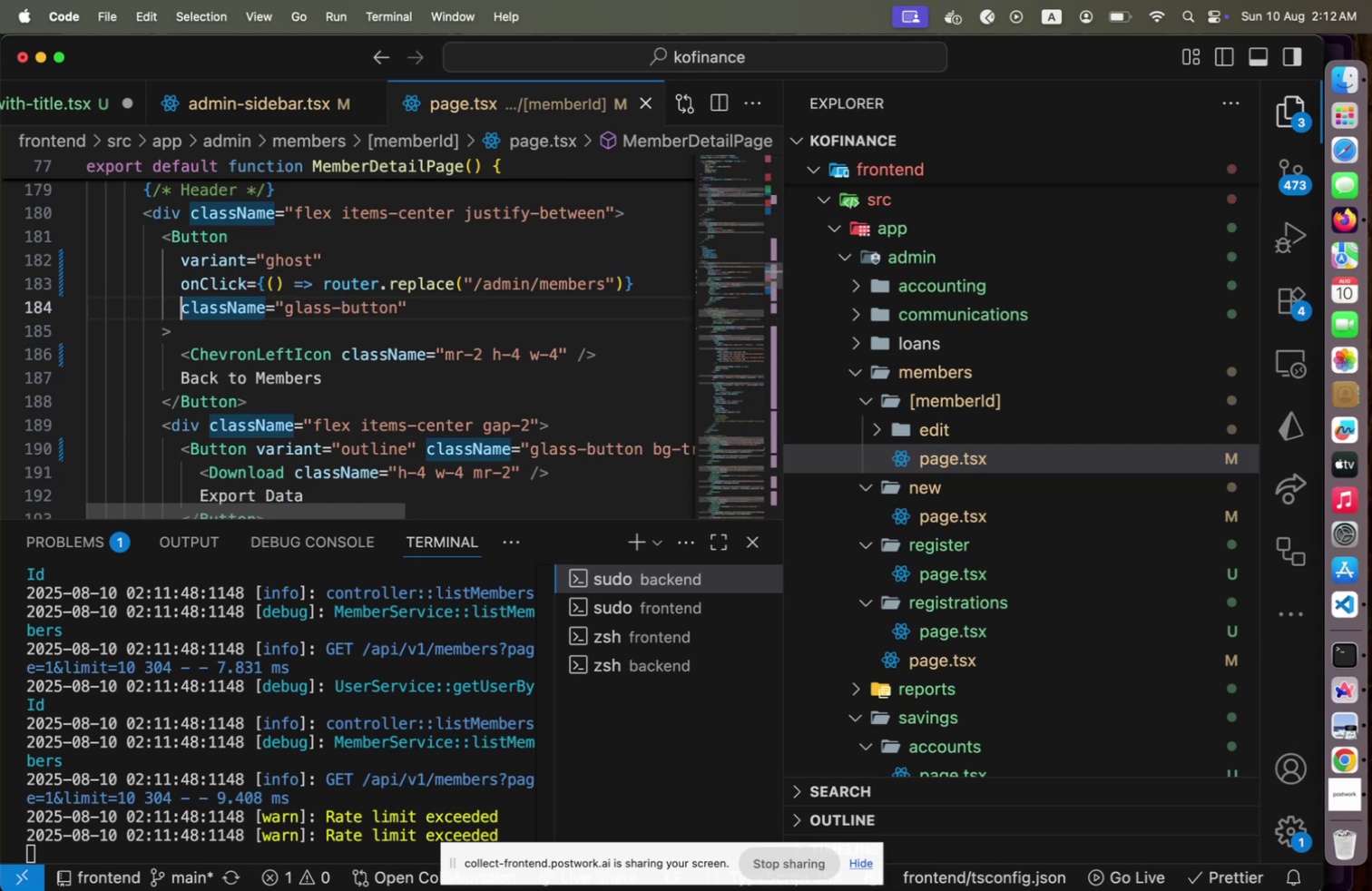 
key(Shift+ShiftLeft)
 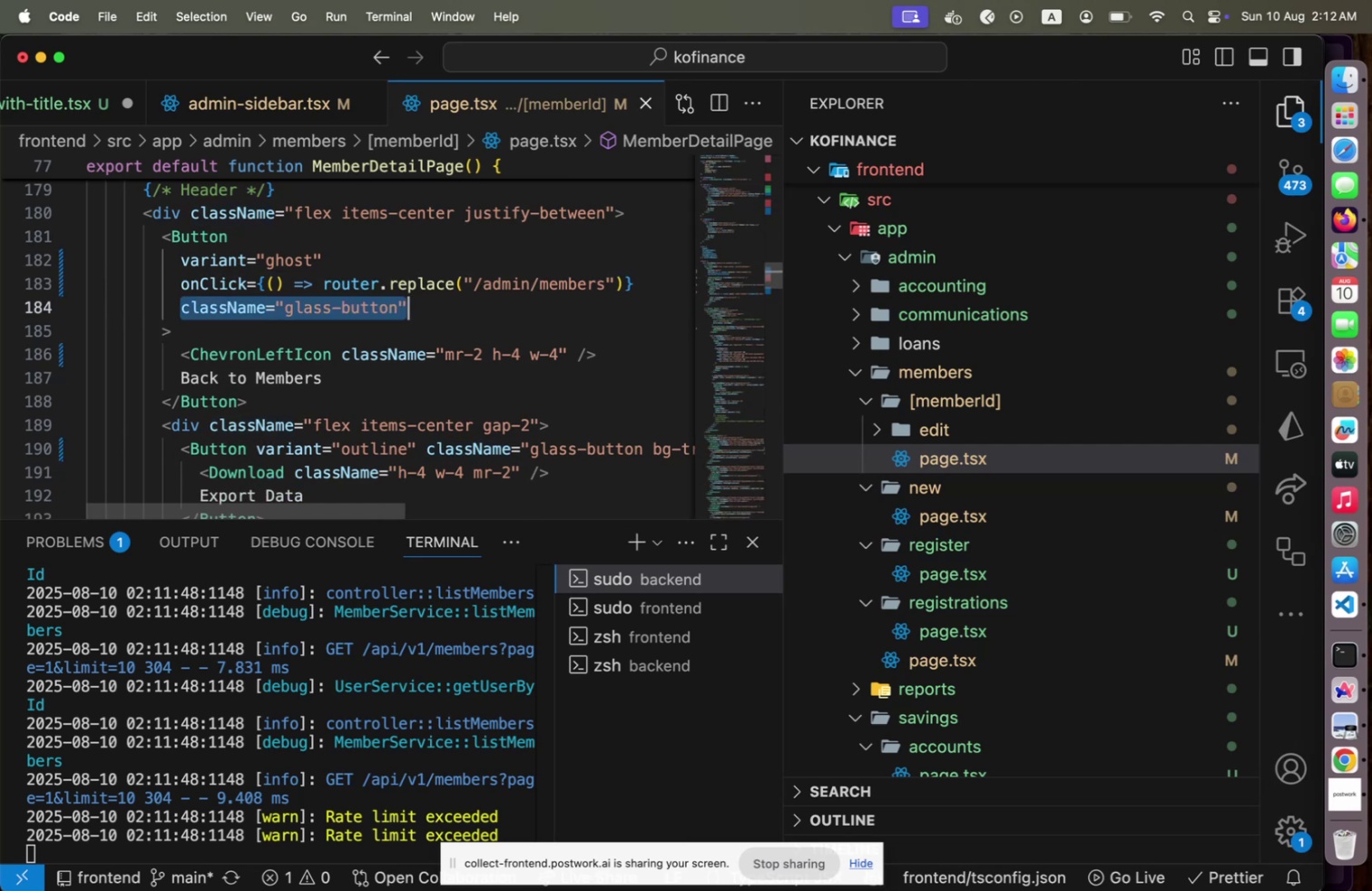 
key(Shift+End)
 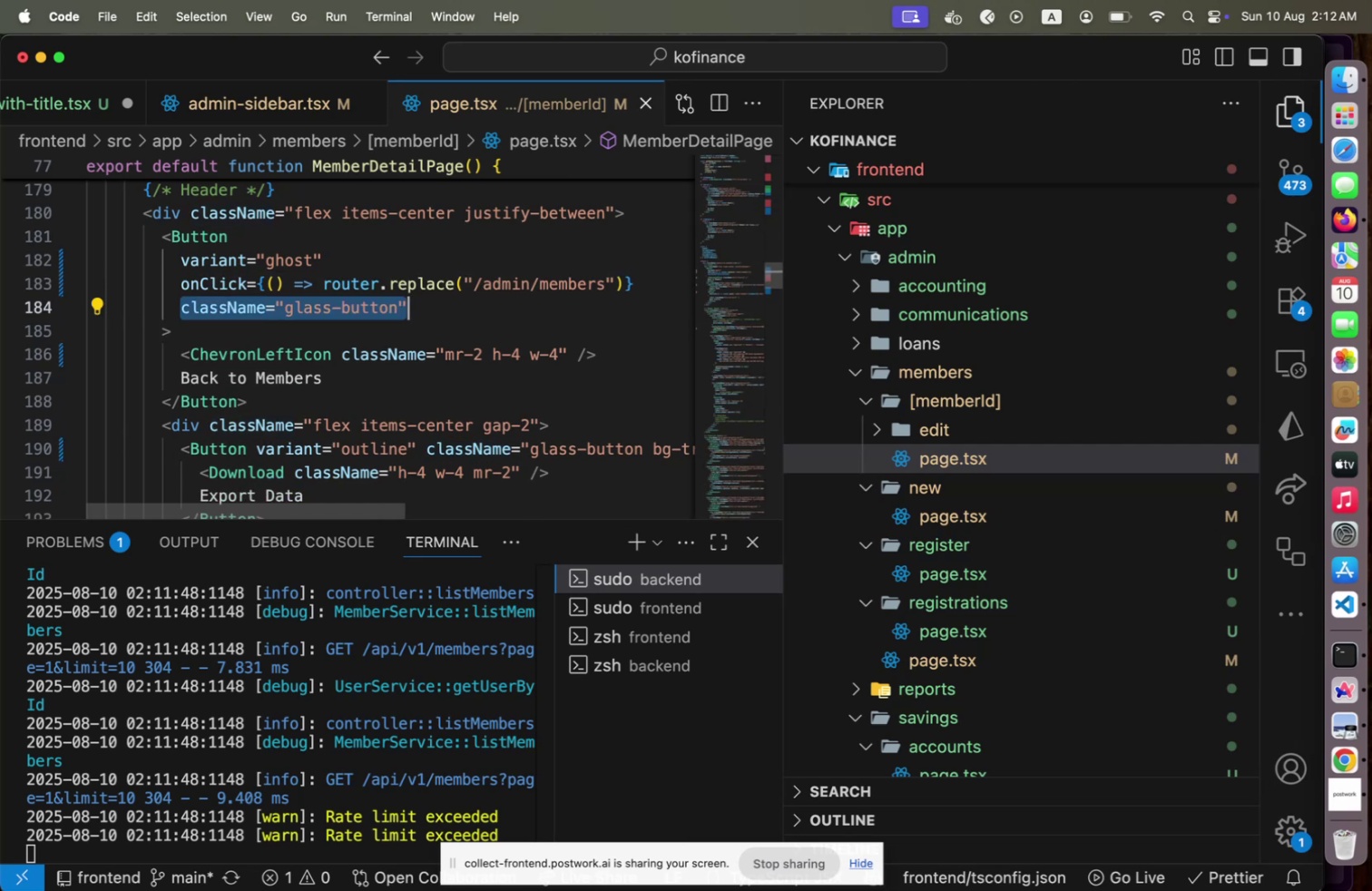 
key(Backspace)
 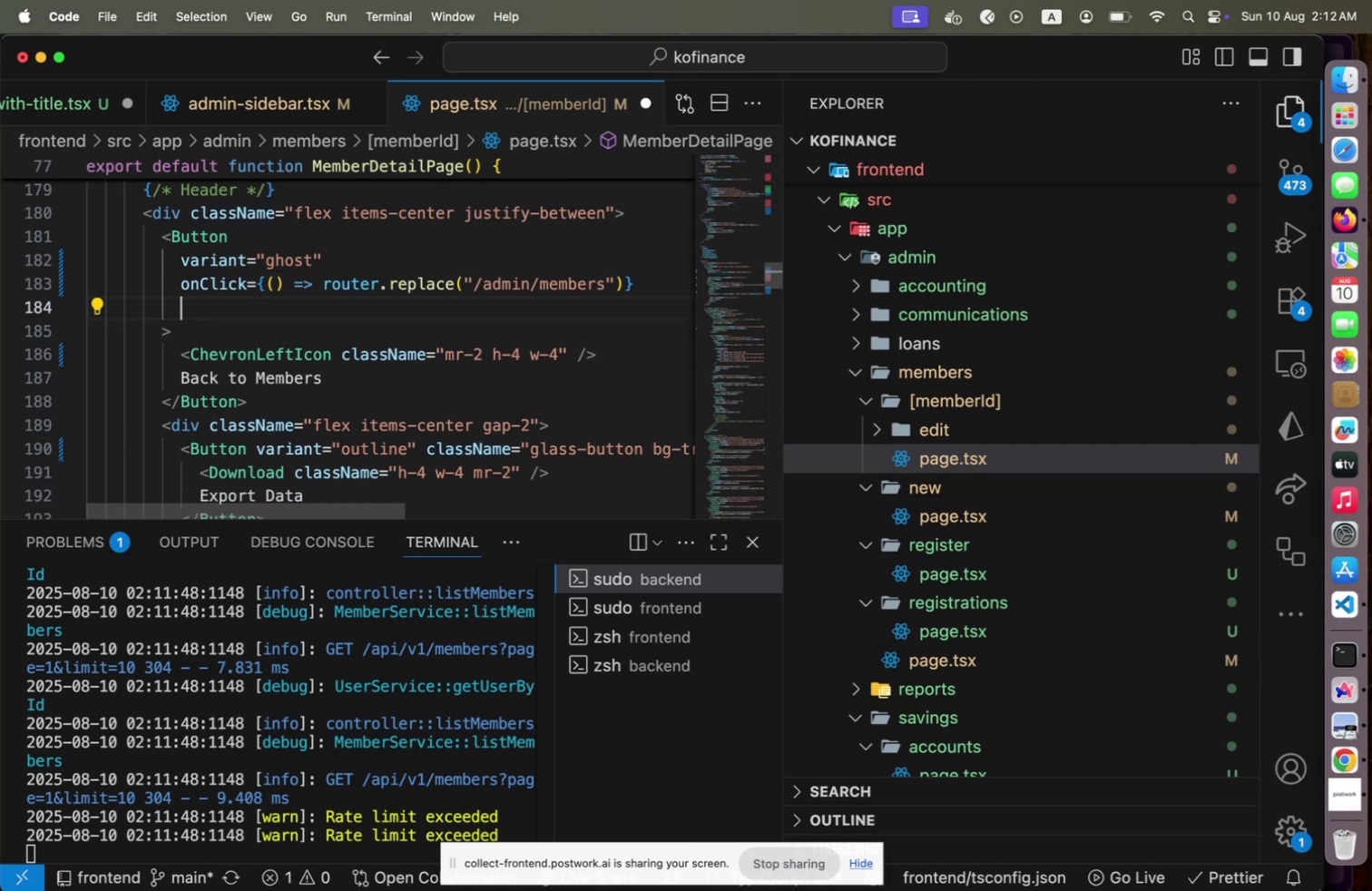 
key(Alt+Shift+F)
 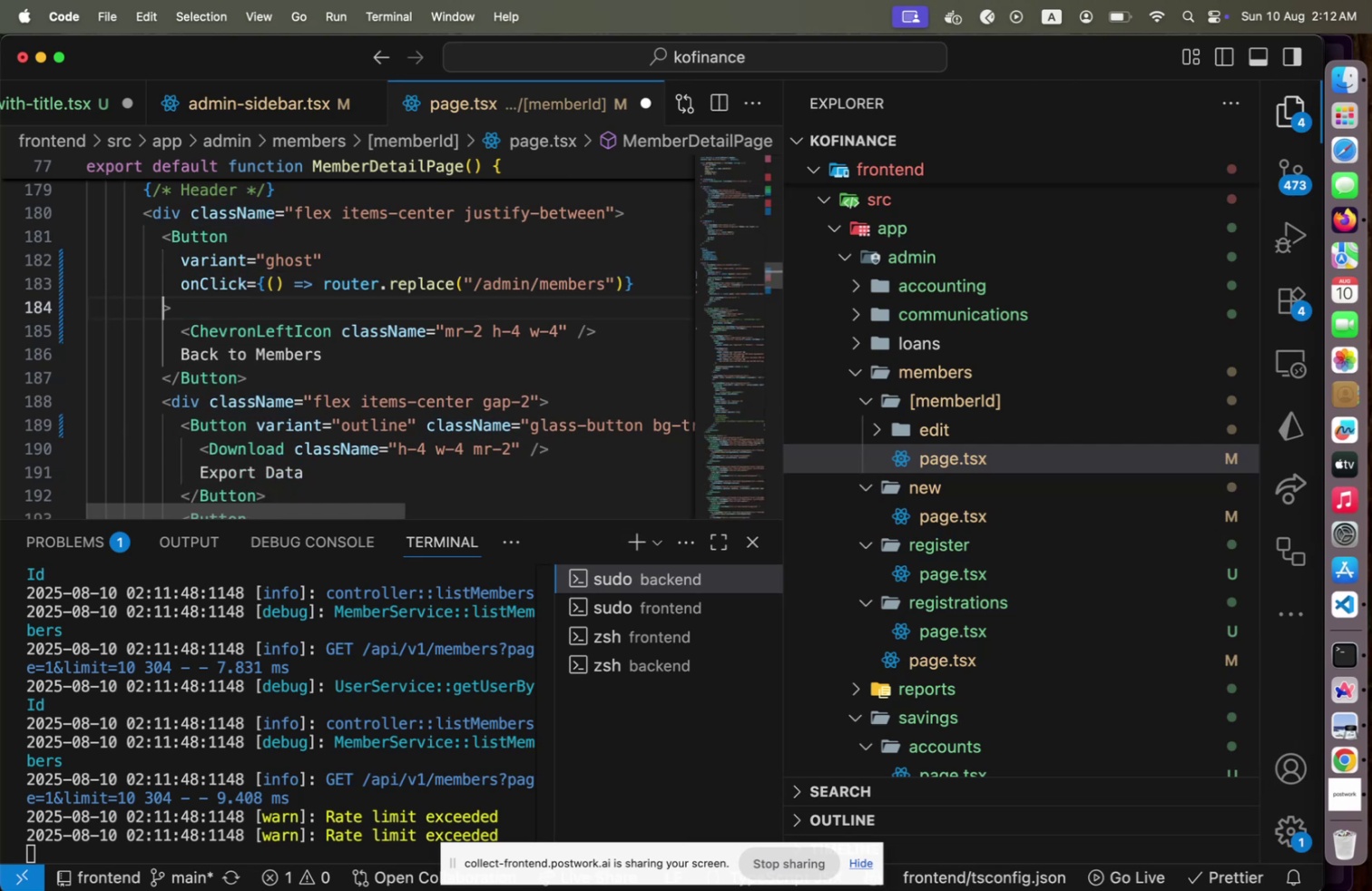 
key(Meta+CommandLeft)
 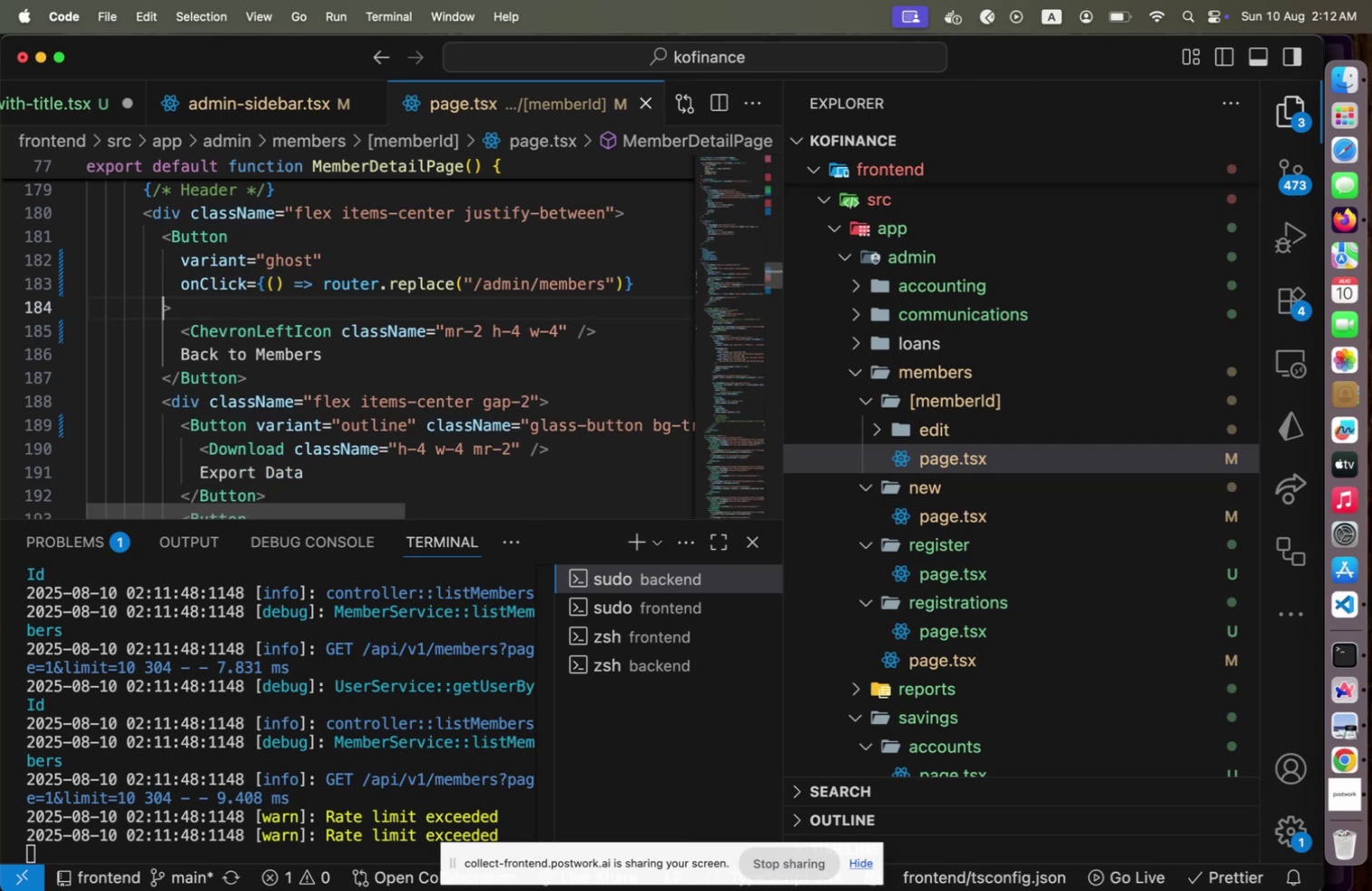 
key(Meta+S)
 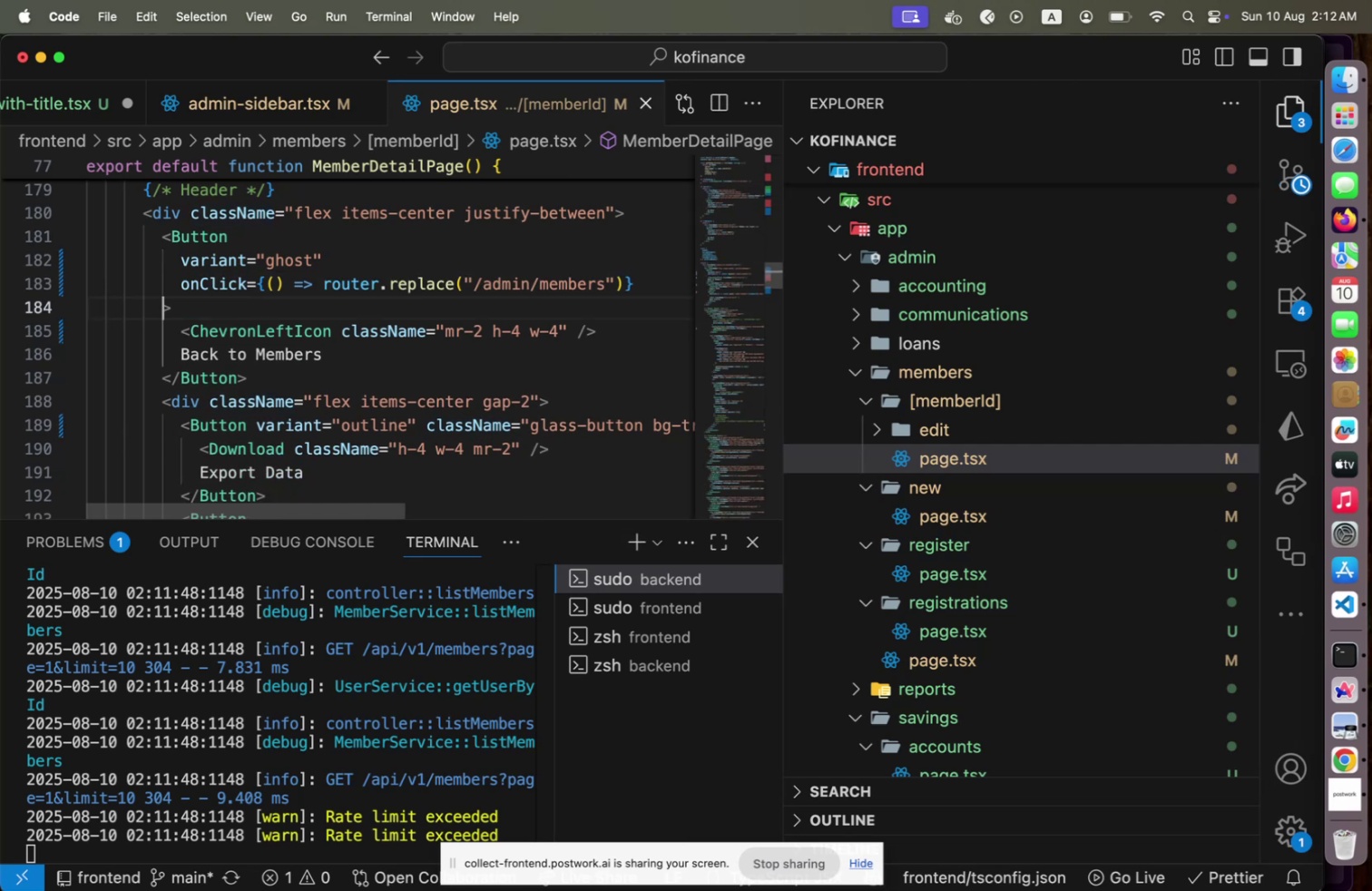 
key(Meta+CommandLeft)
 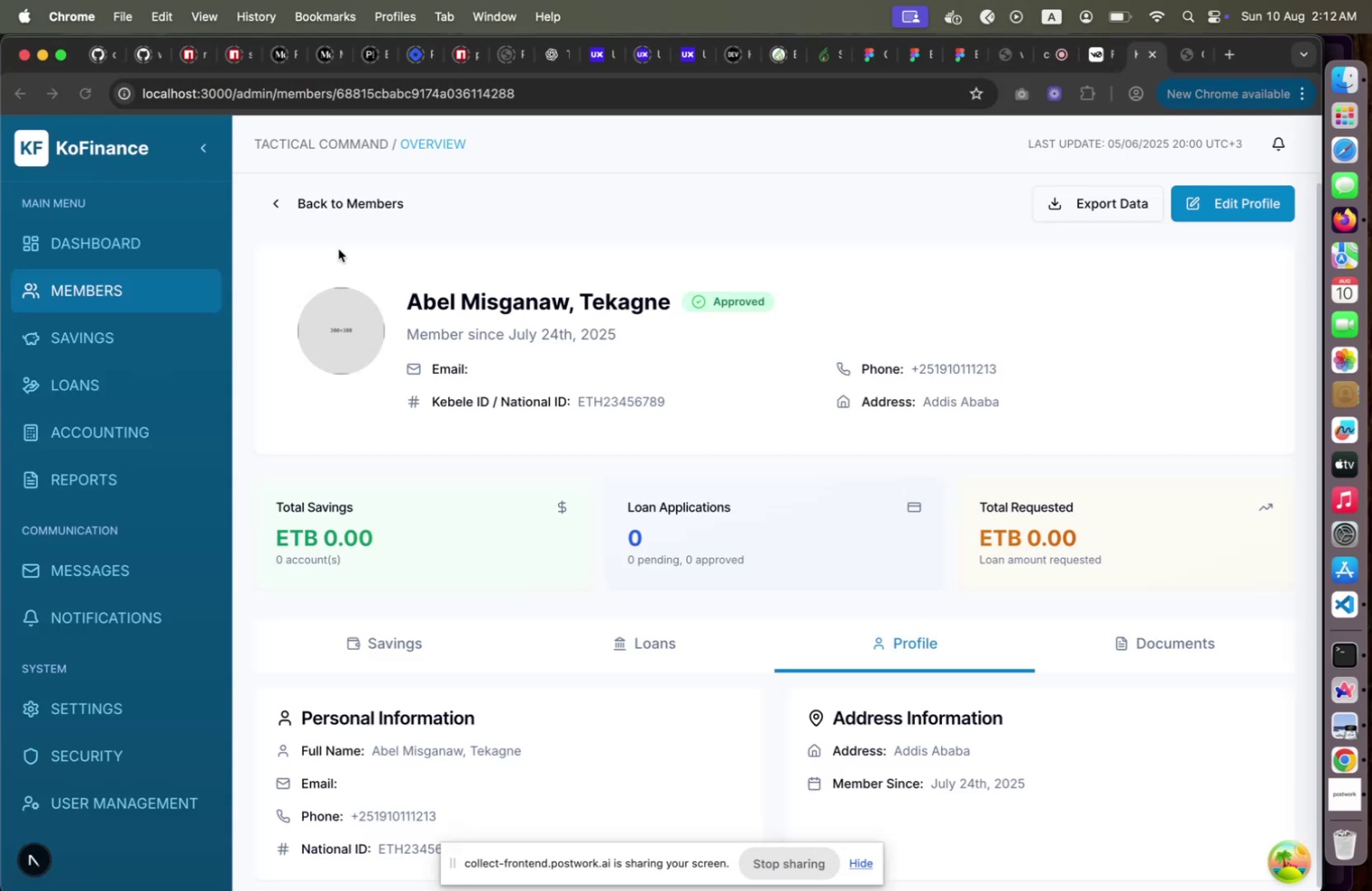 
key(Meta+Tab)
 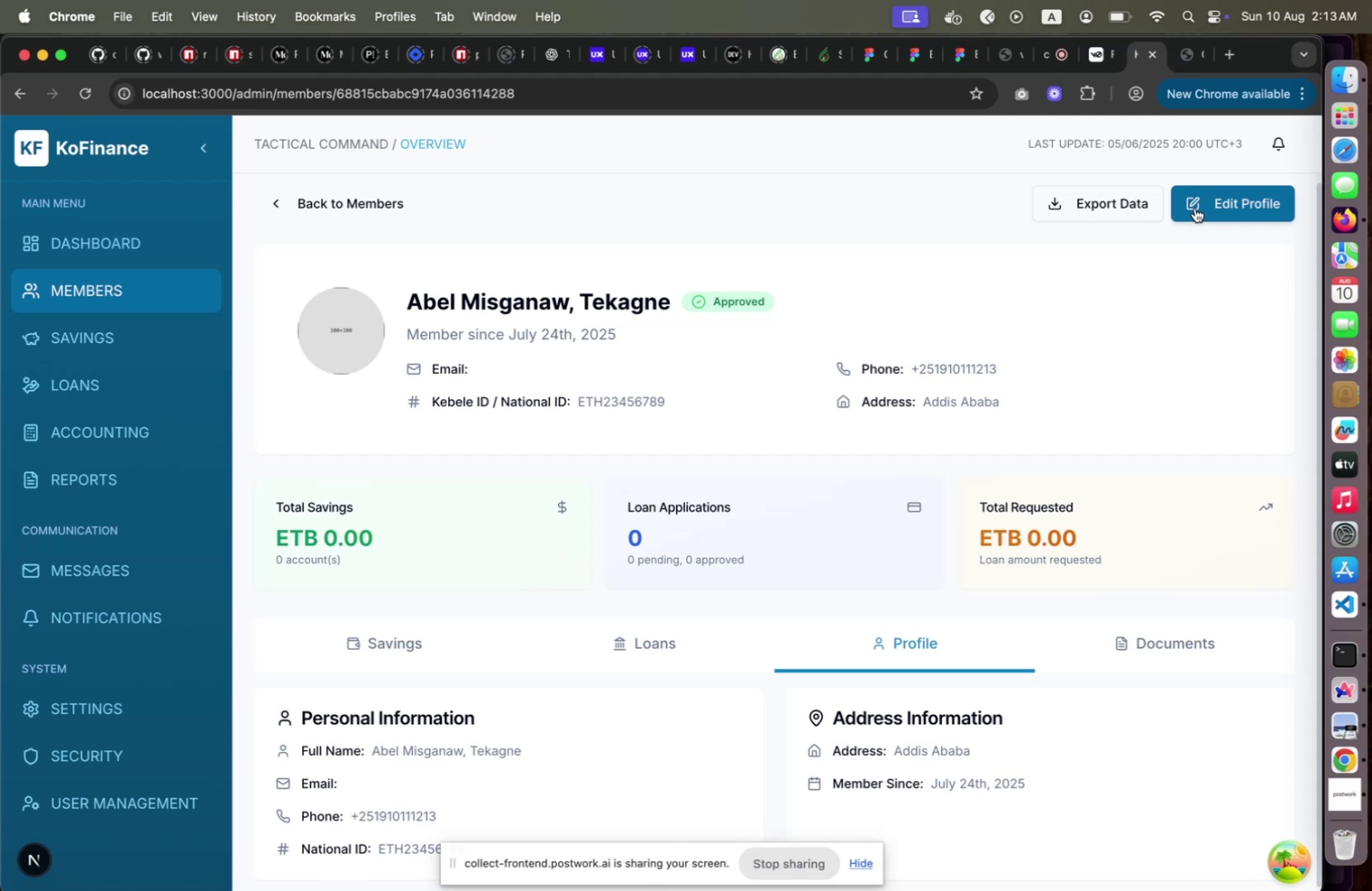 
wait(13.34)
 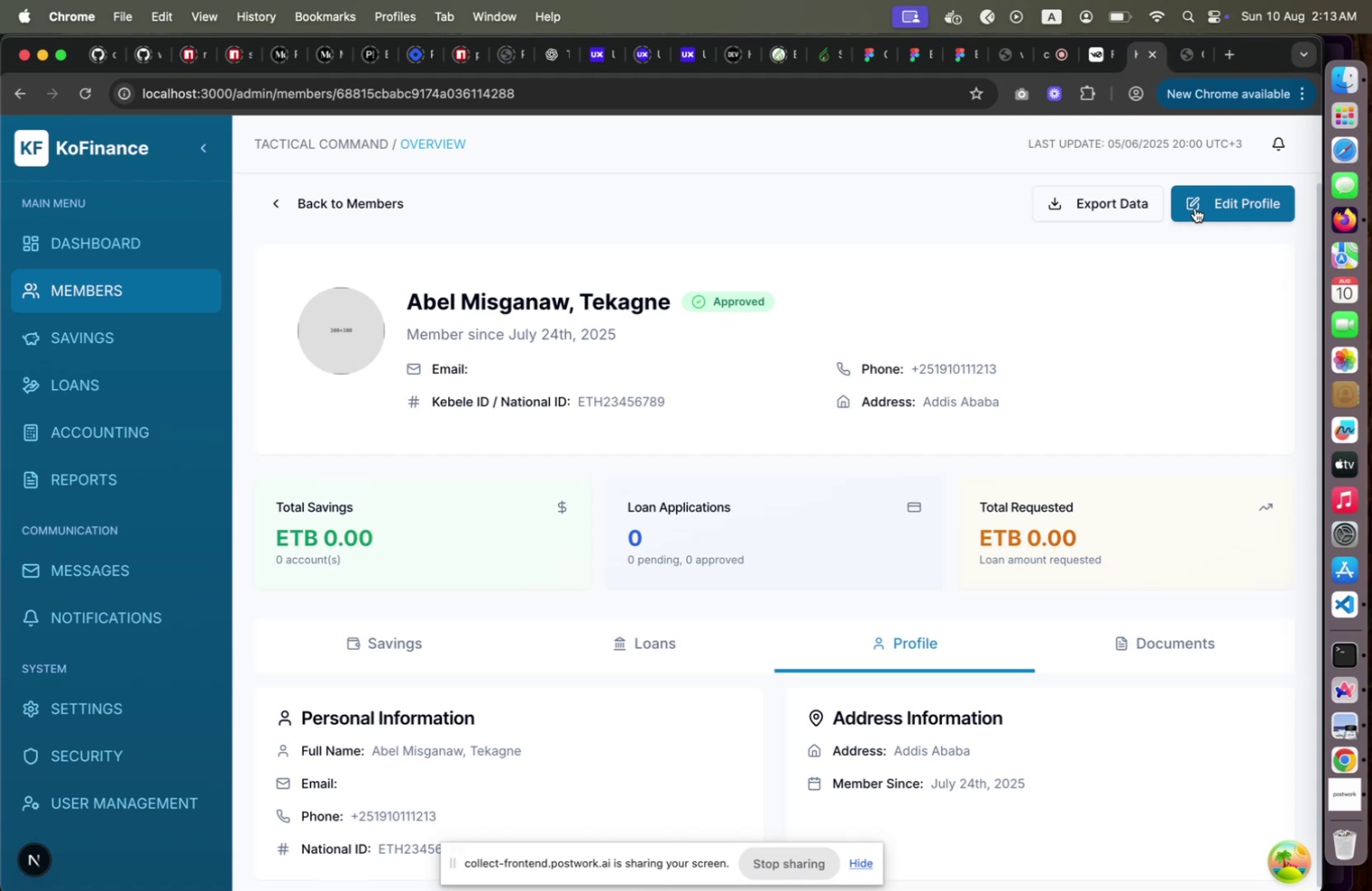 
left_click([1236, 201])
 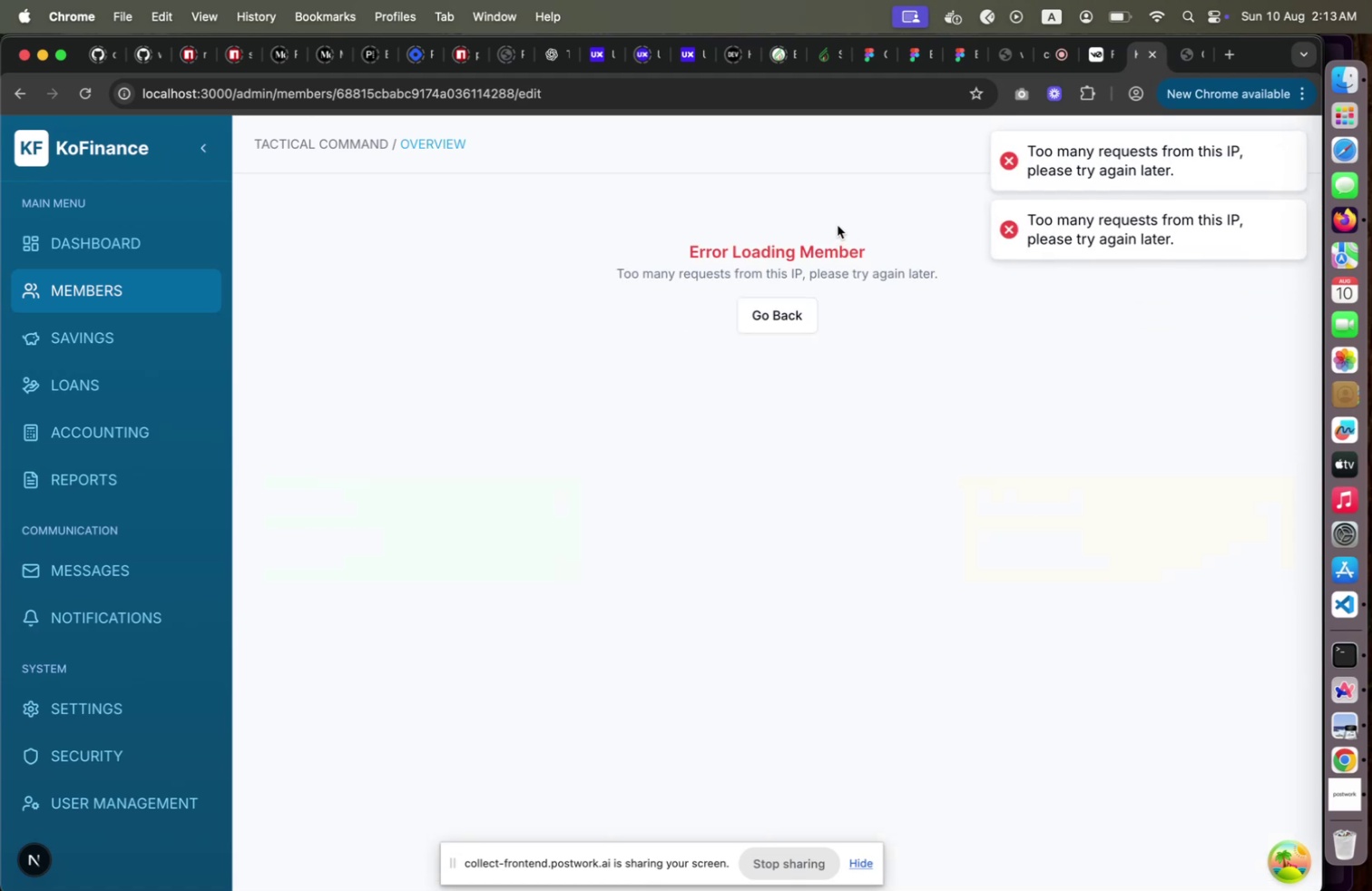 
left_click([790, 313])
 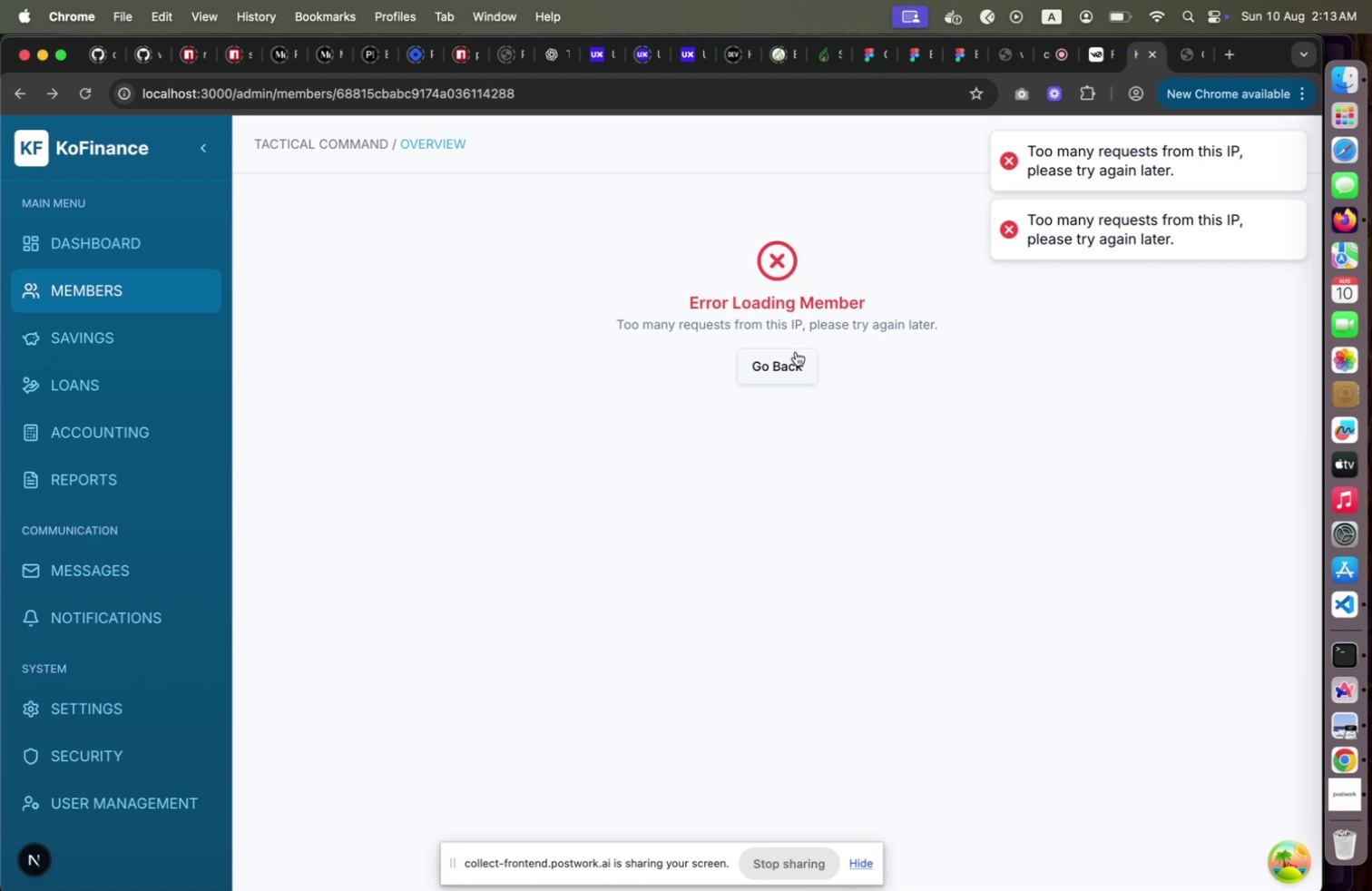 
left_click([796, 351])
 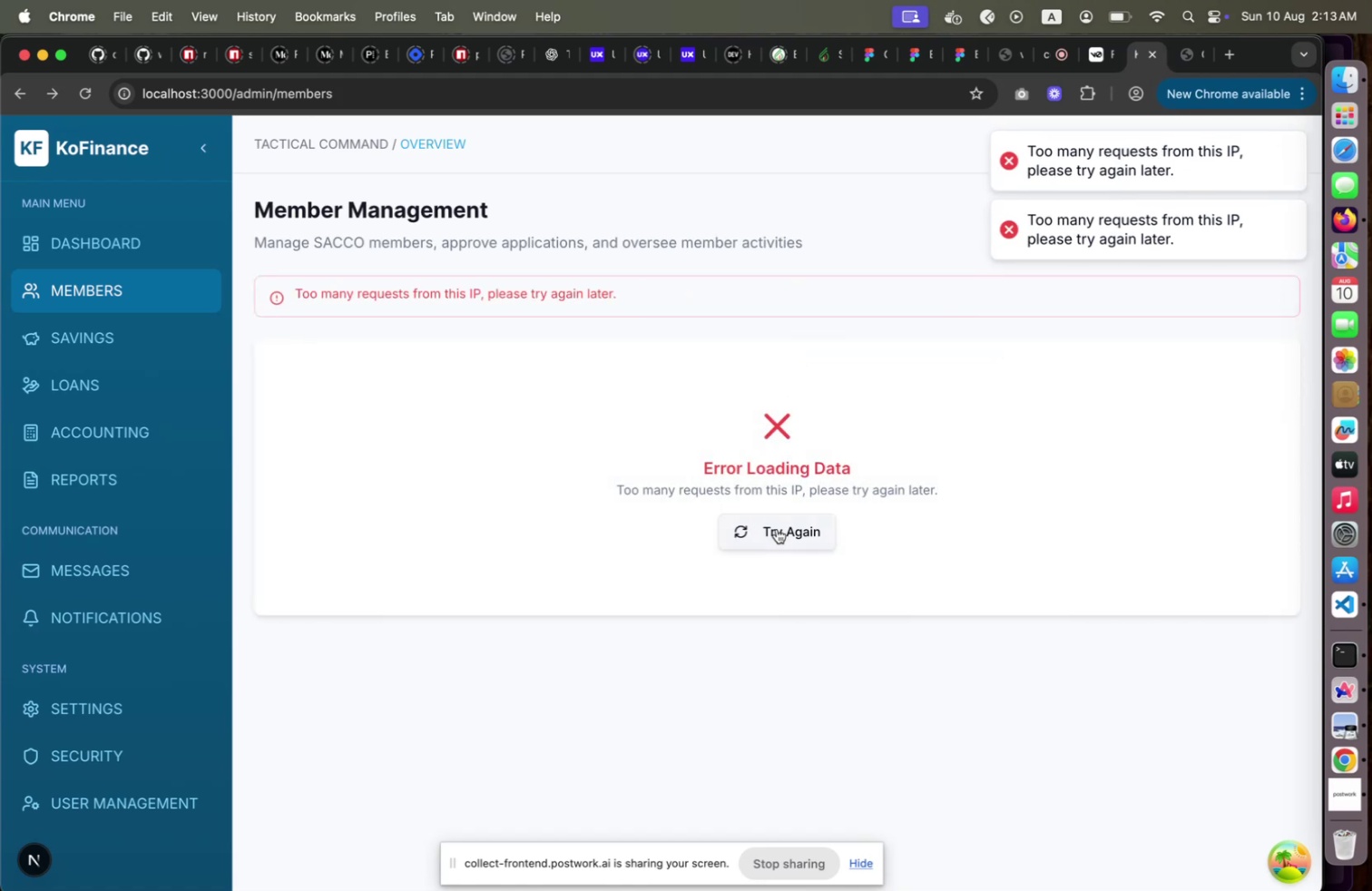 
left_click([779, 532])
 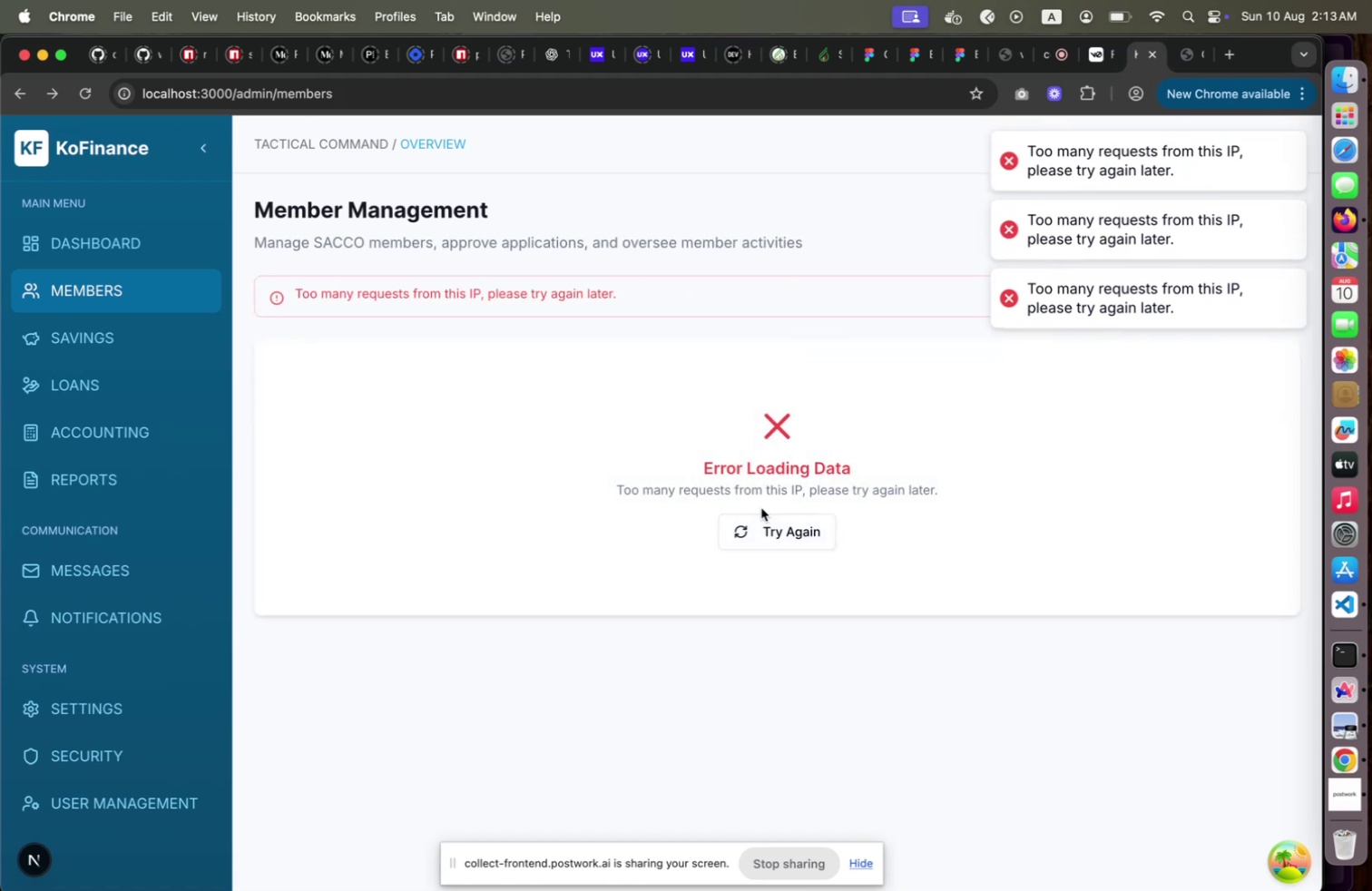 
key(Meta+CommandLeft)
 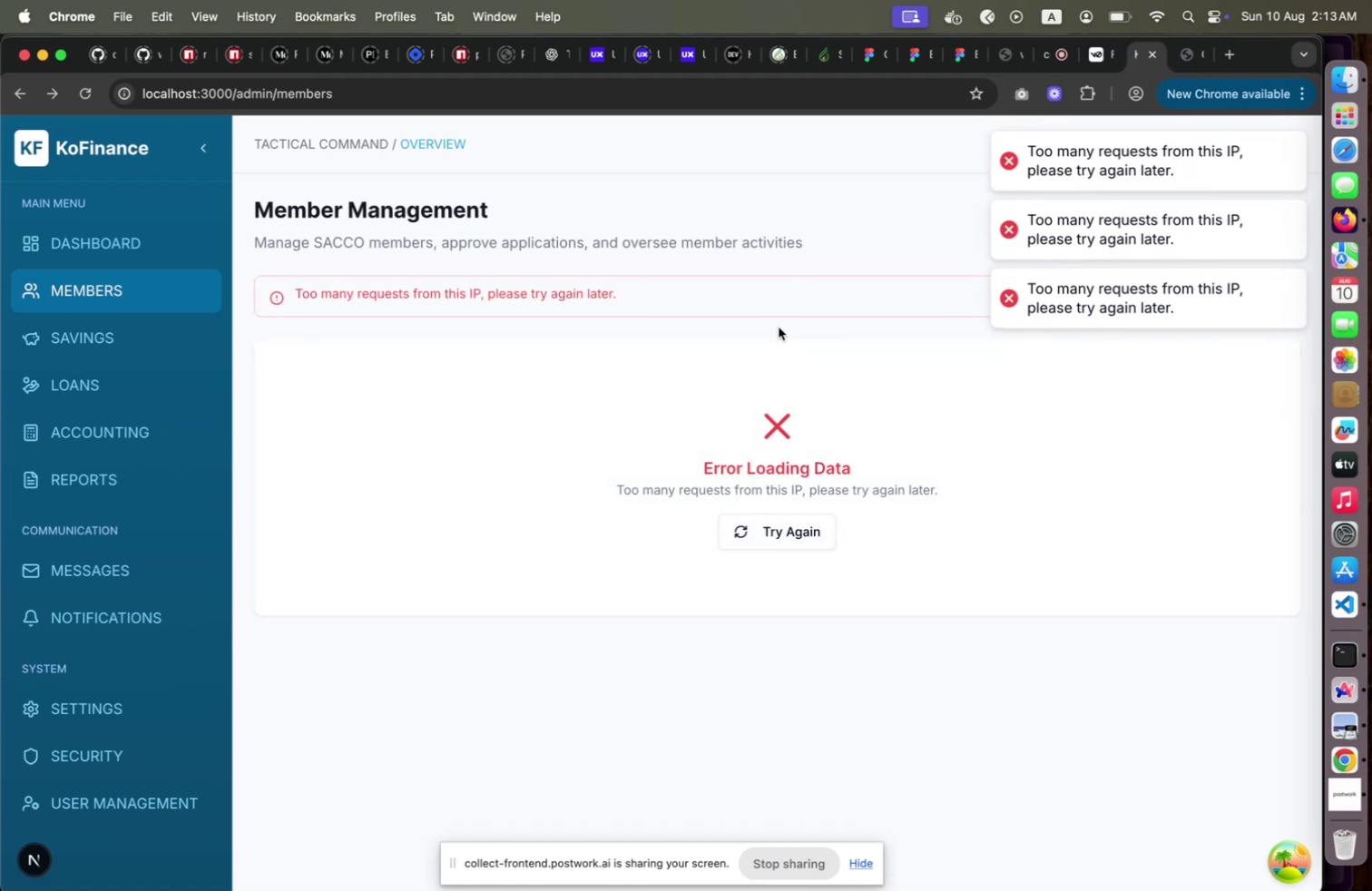 
key(Meta+Tab)
 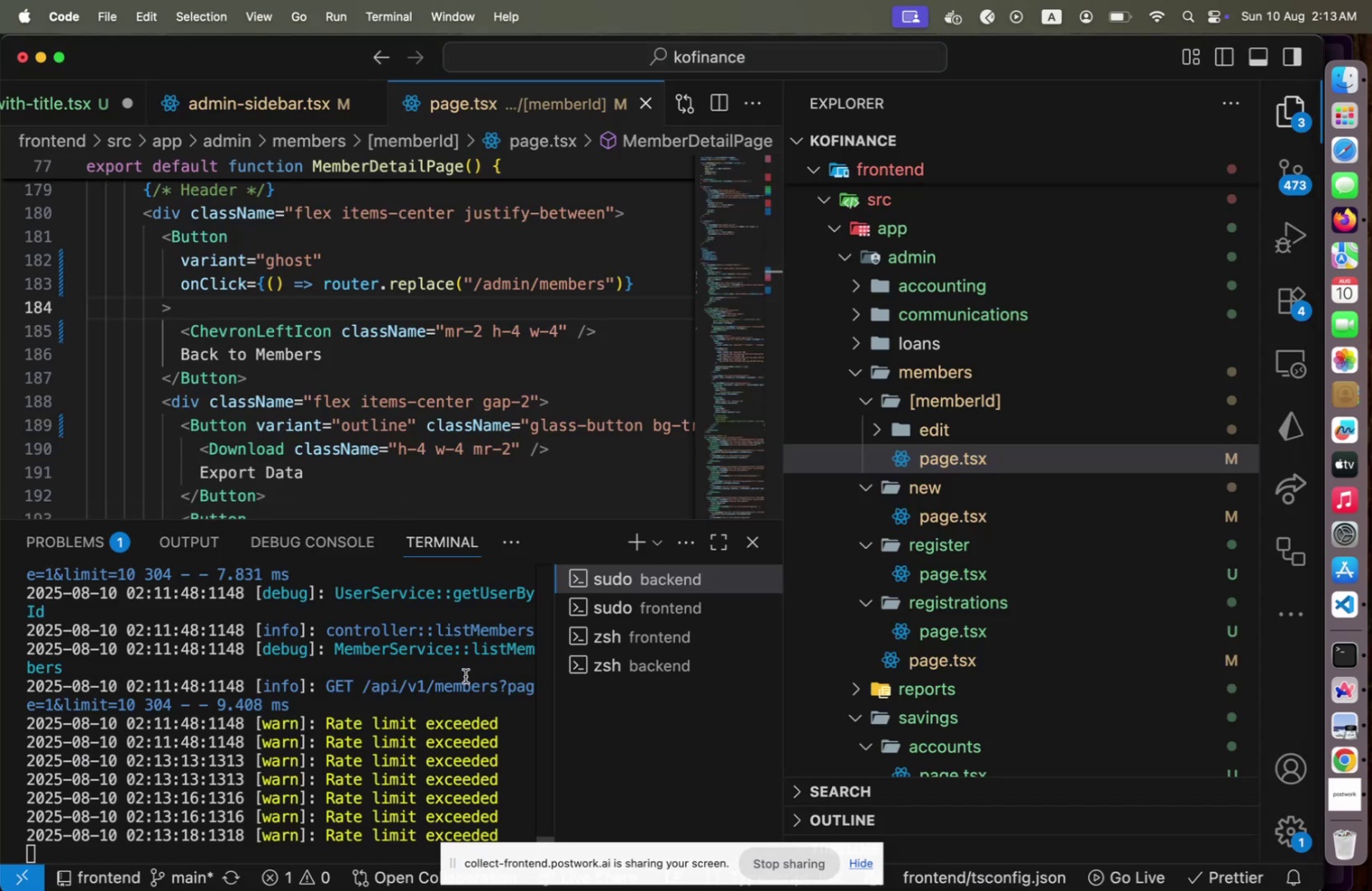 
wait(8.63)
 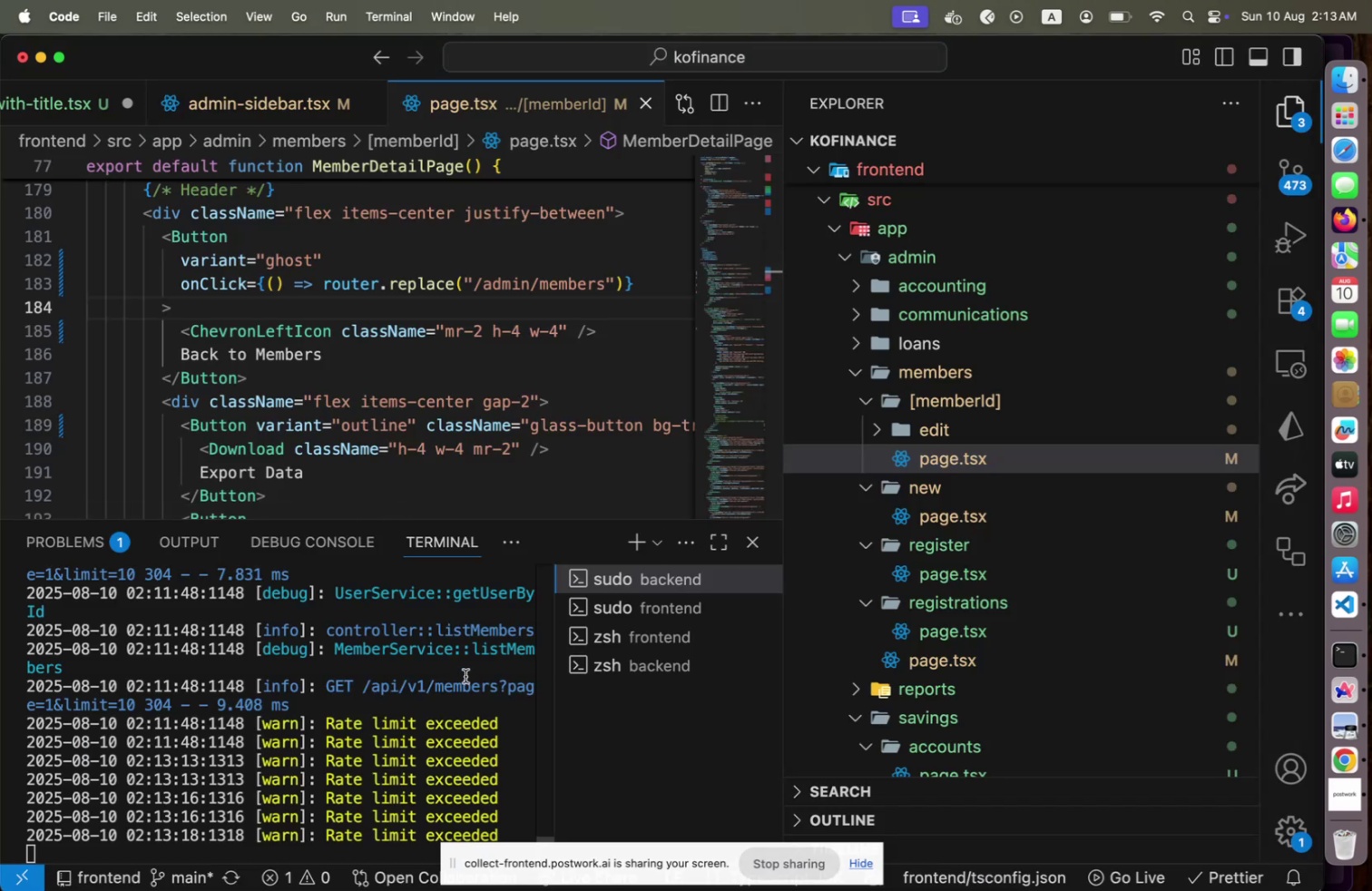 
scroll: coordinate [489, 667], scroll_direction: up, amount: 11.0
 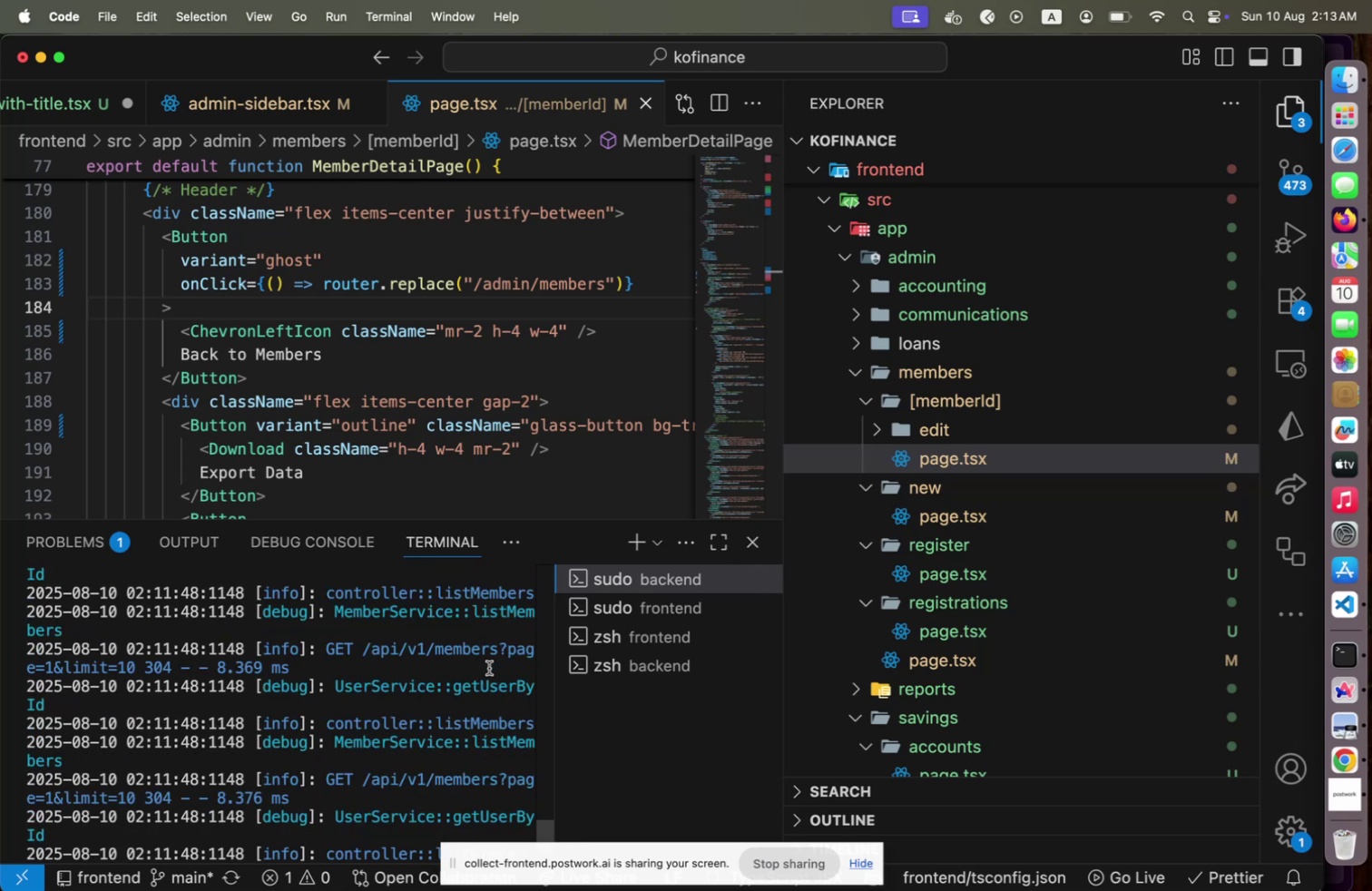 
key(Meta+CommandLeft)
 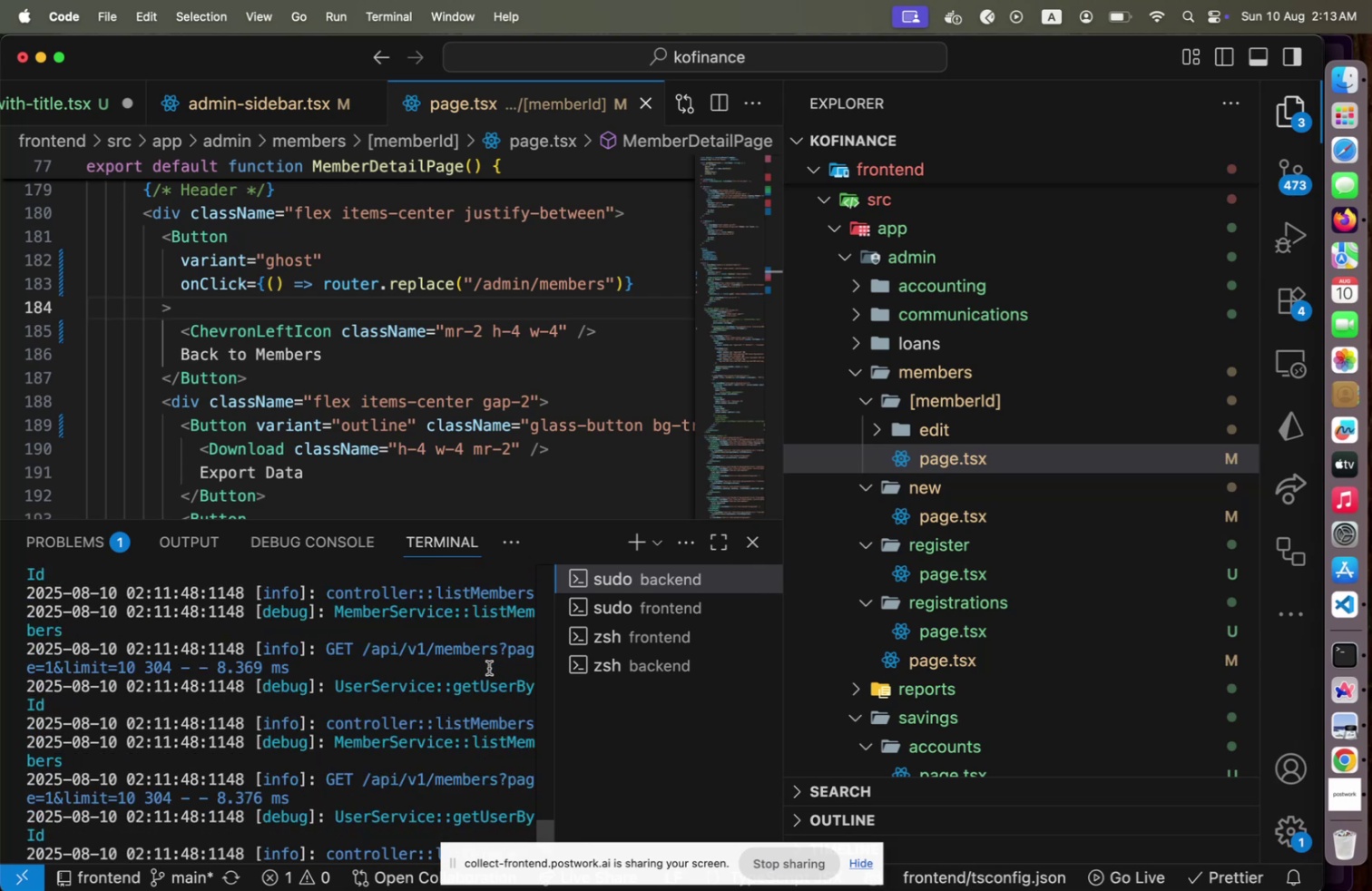 
key(Meta+Tab)
 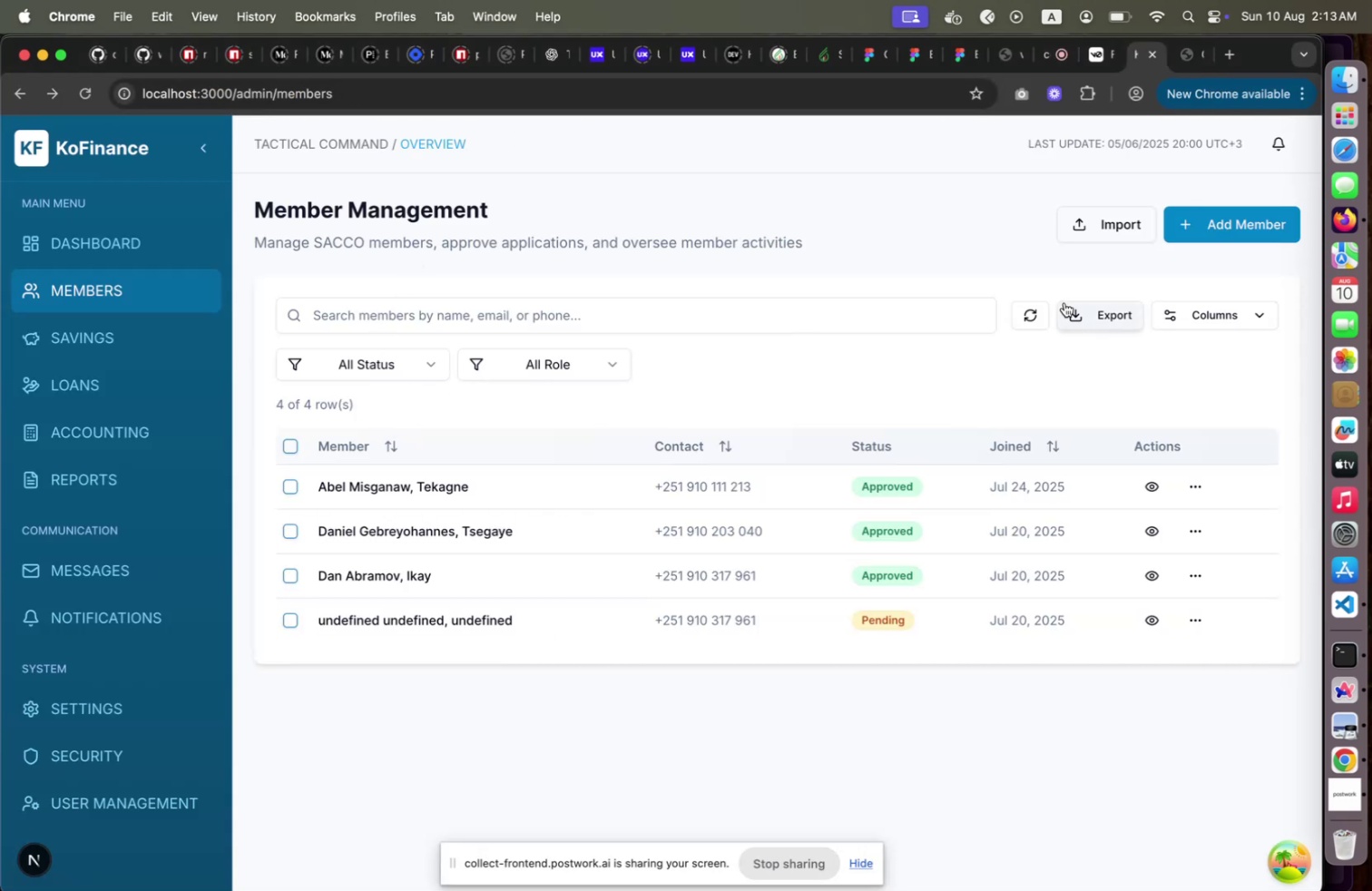 
wait(8.66)
 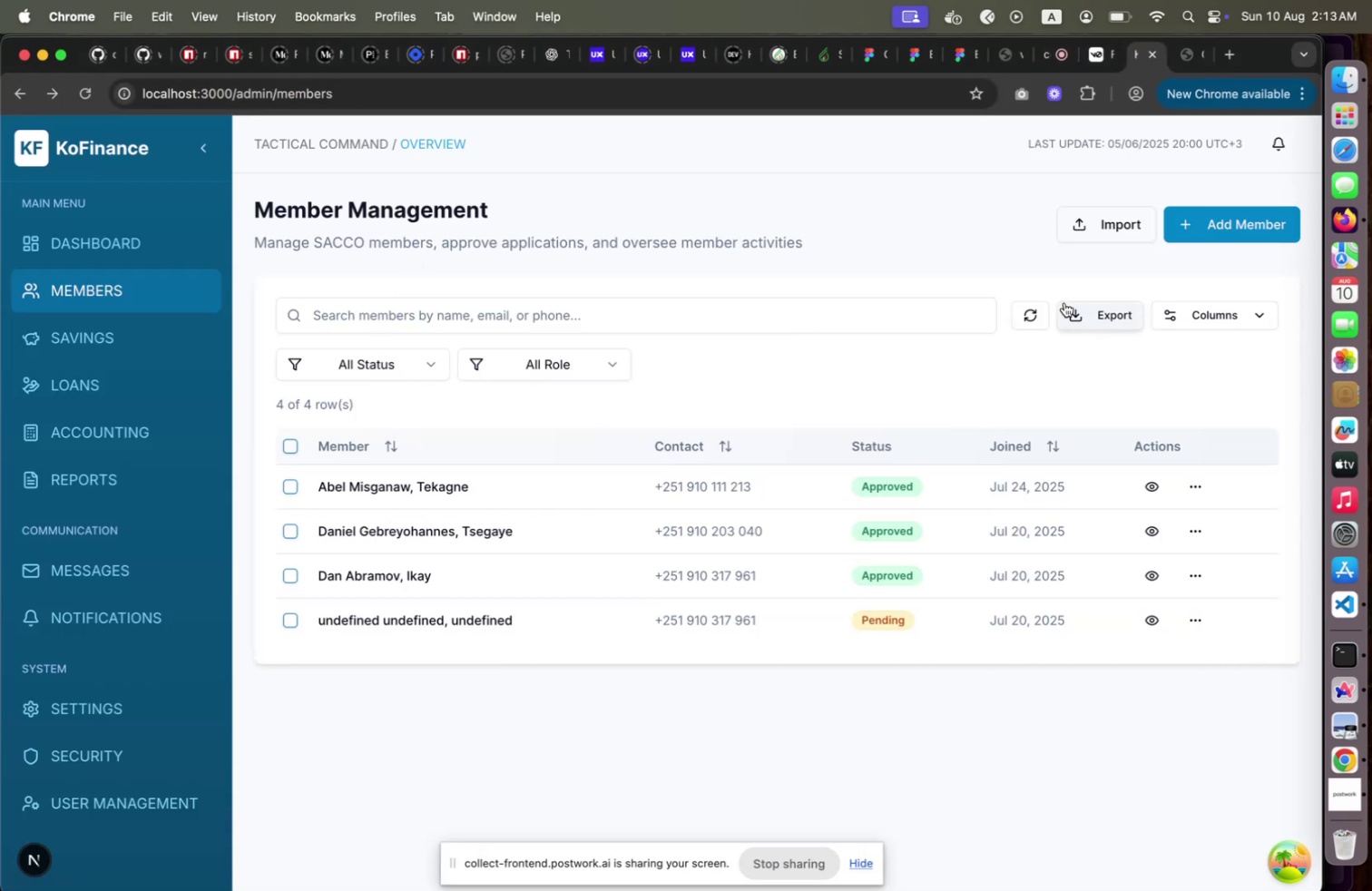 
left_click([1137, 481])
 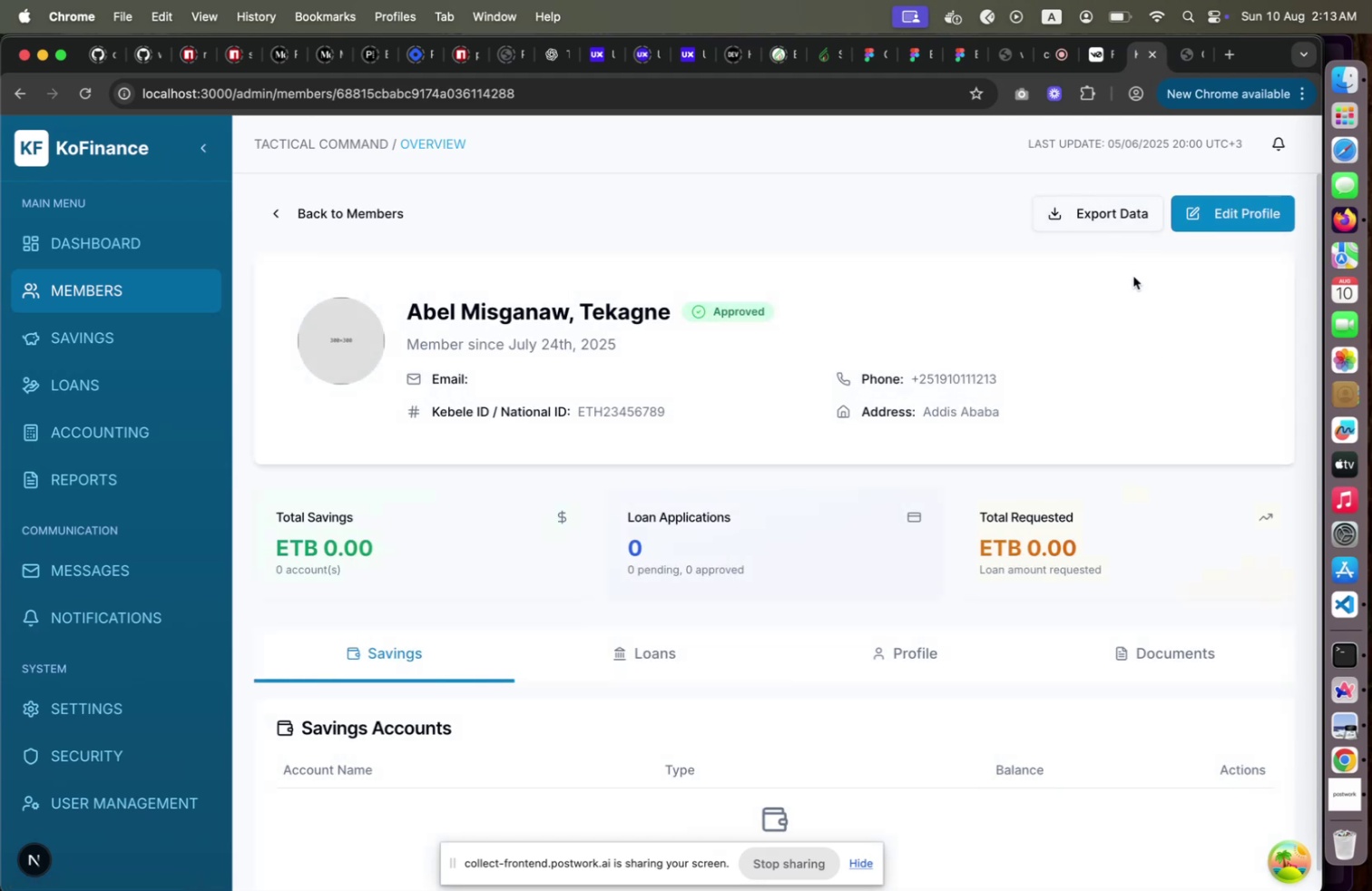 
wait(6.63)
 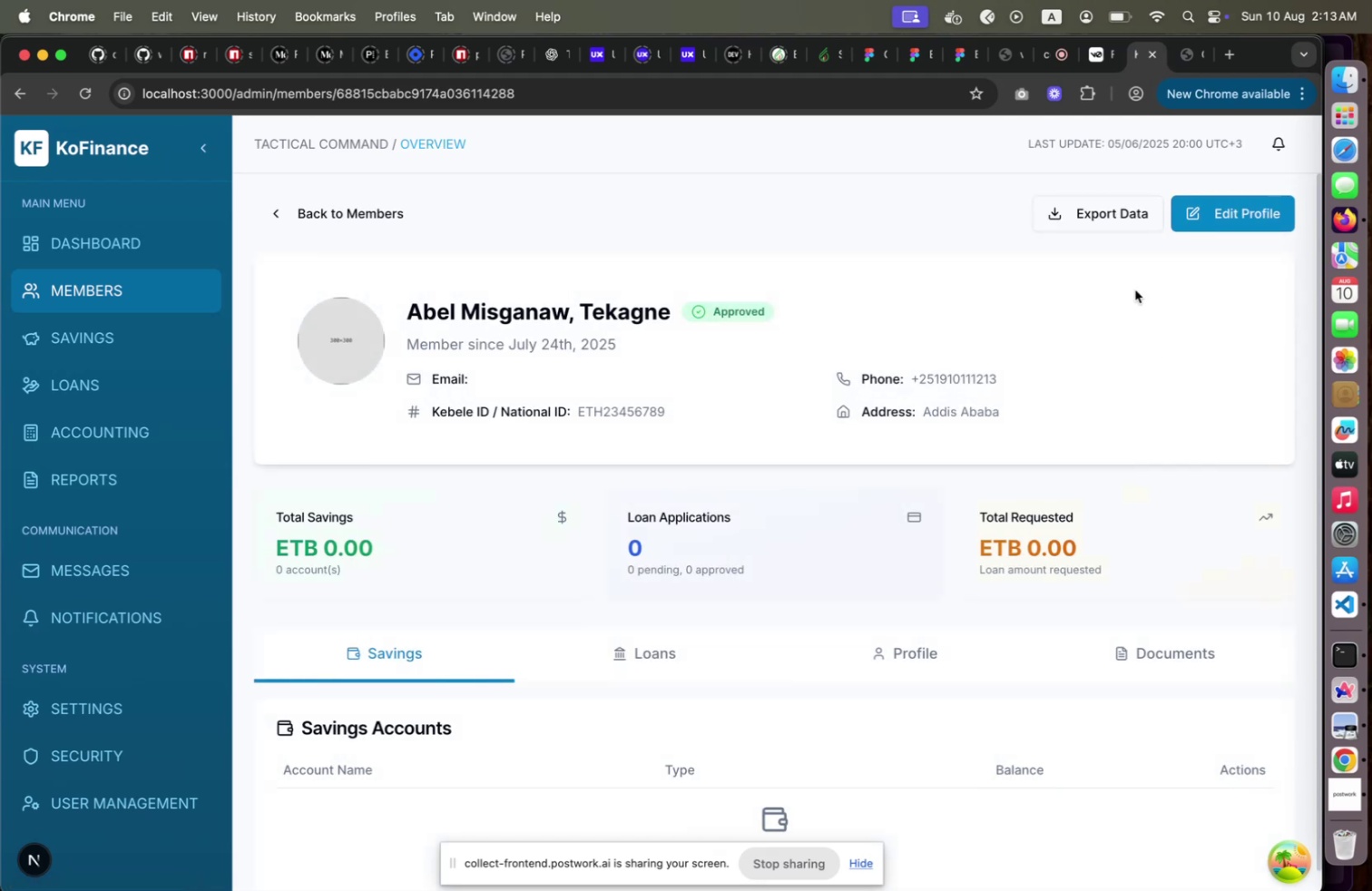 
key(Meta+CommandLeft)
 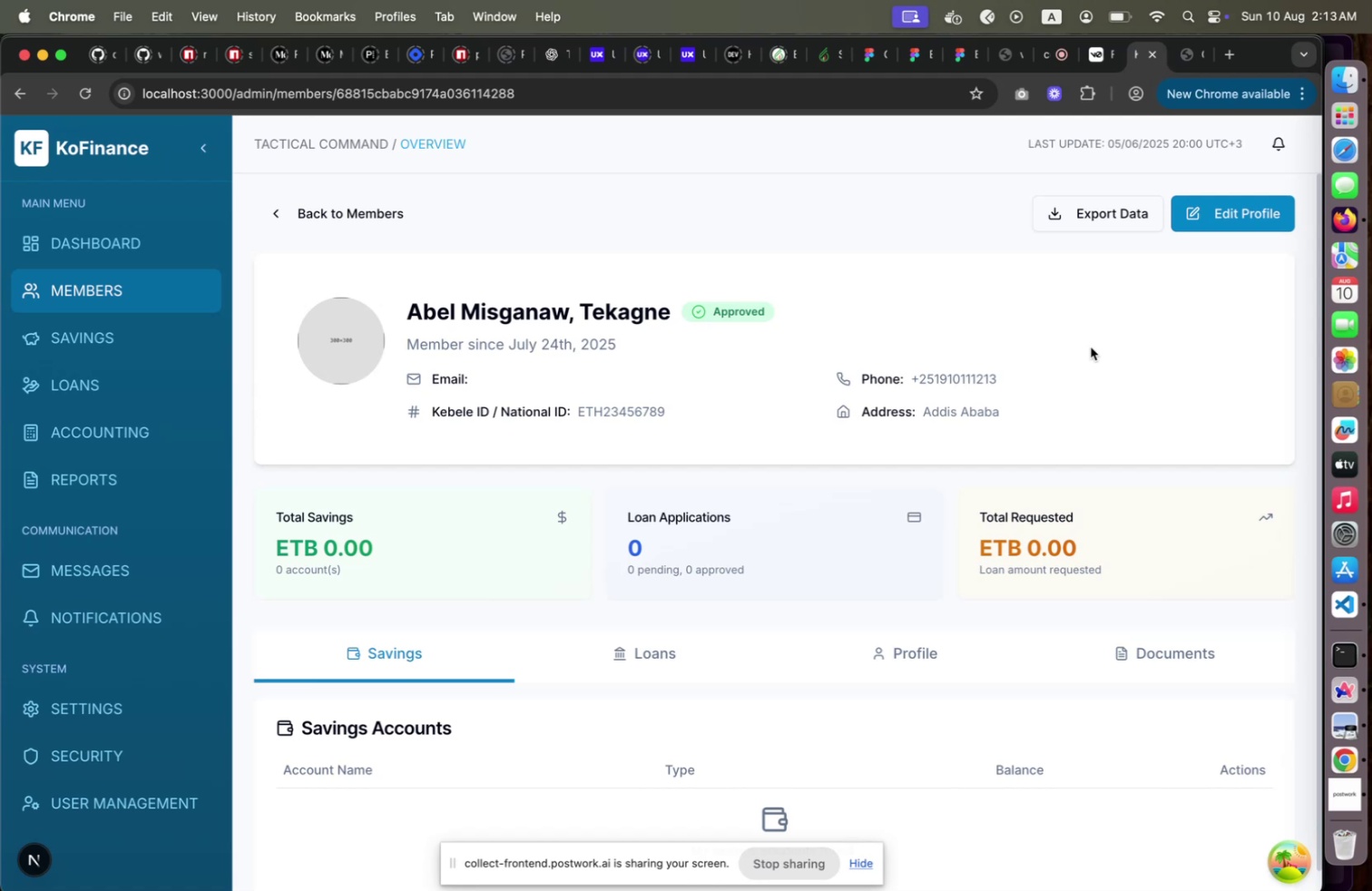 
key(Meta+Tab)
 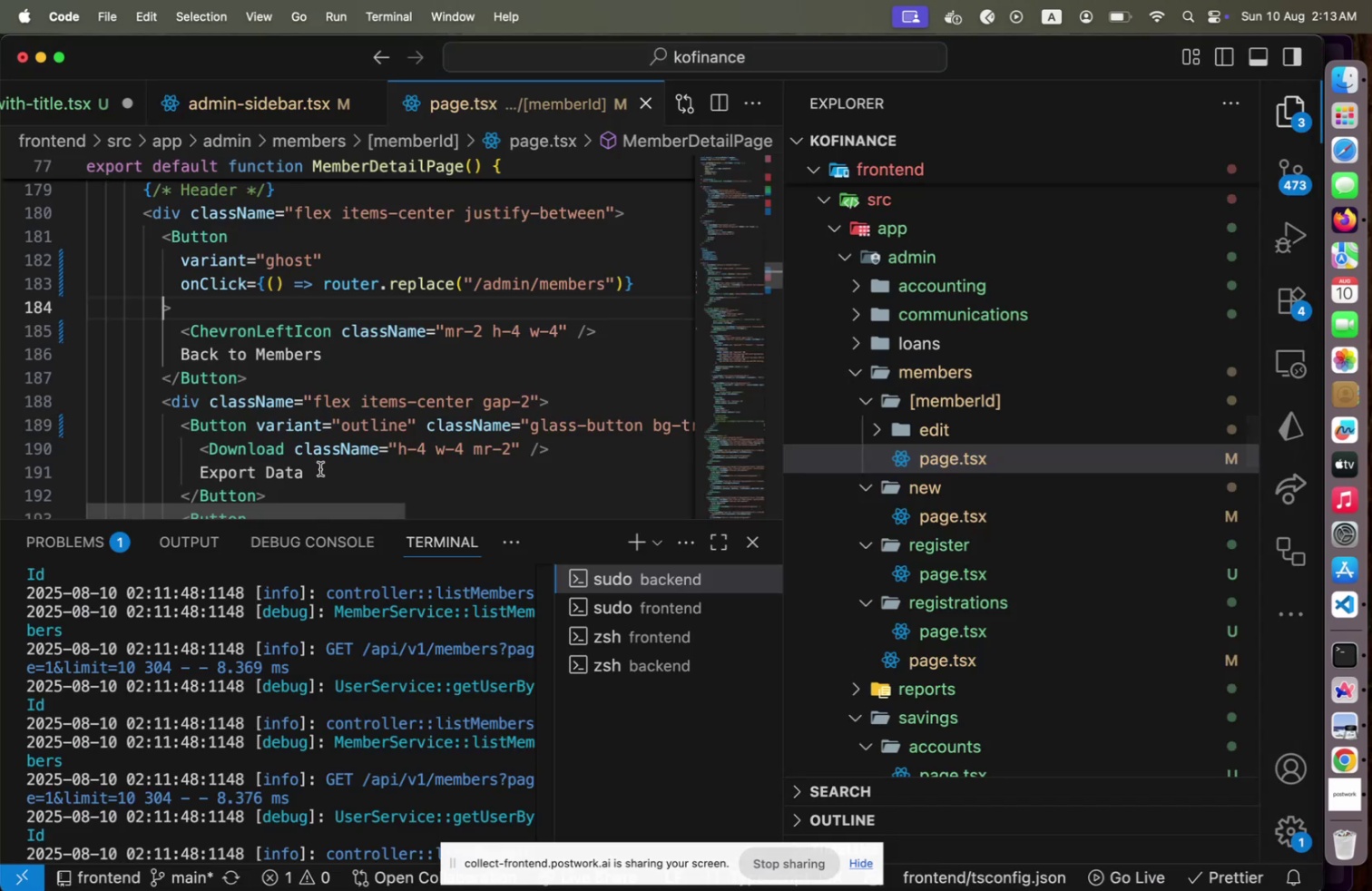 
left_click([325, 476])
 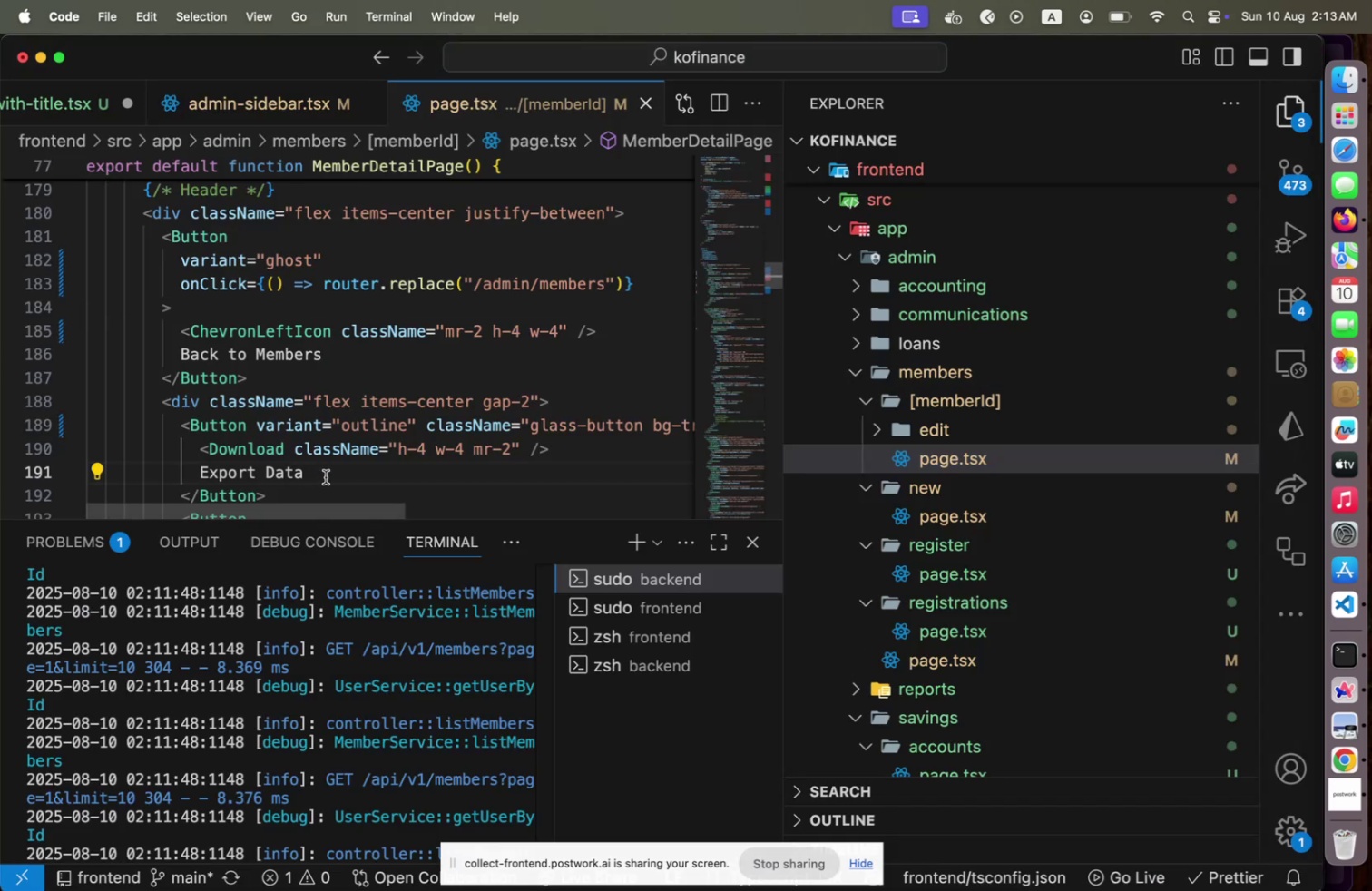 
scroll: coordinate [326, 476], scroll_direction: down, amount: 5.0
 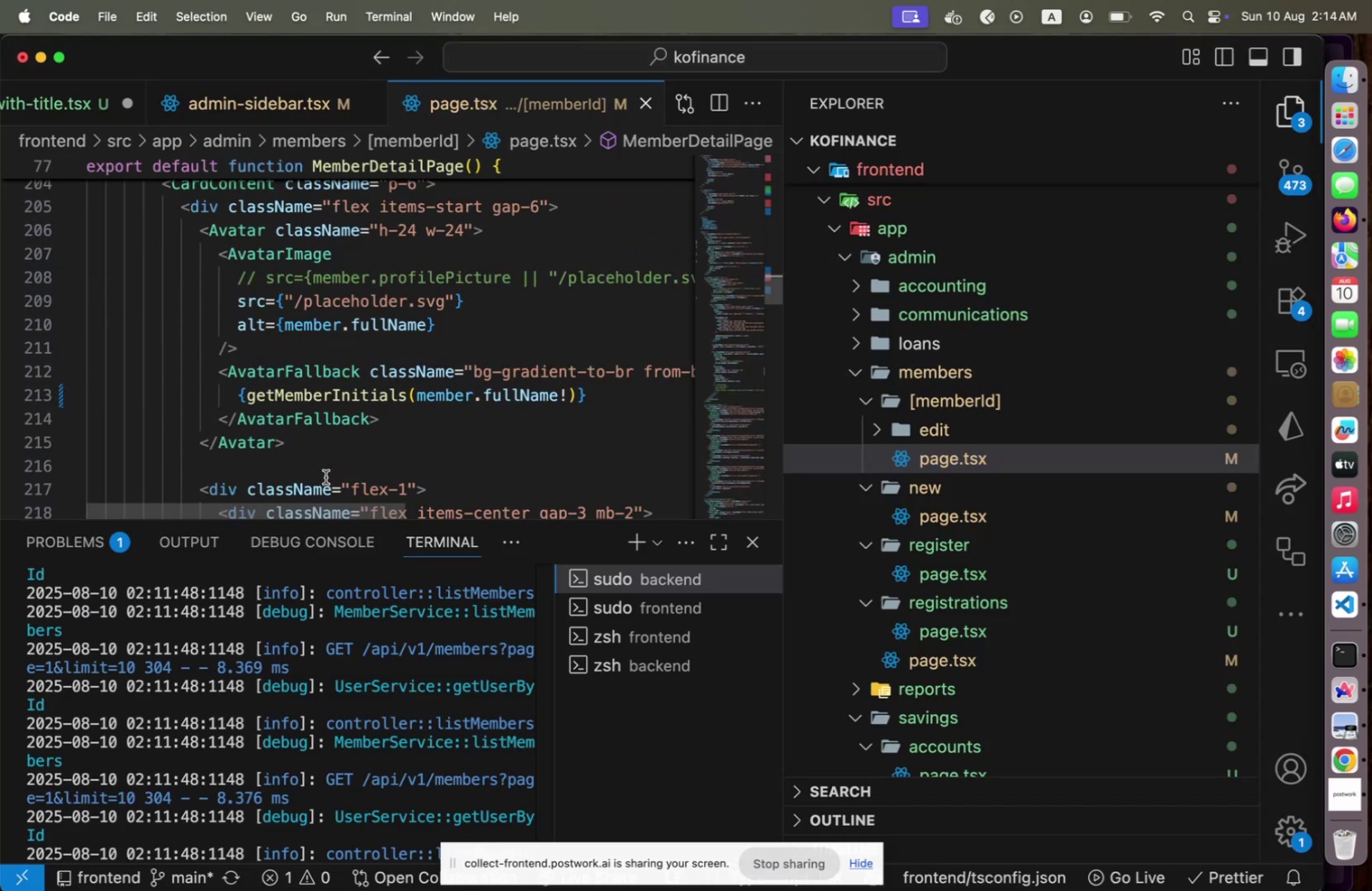 
scroll: coordinate [326, 476], scroll_direction: up, amount: 2.0
 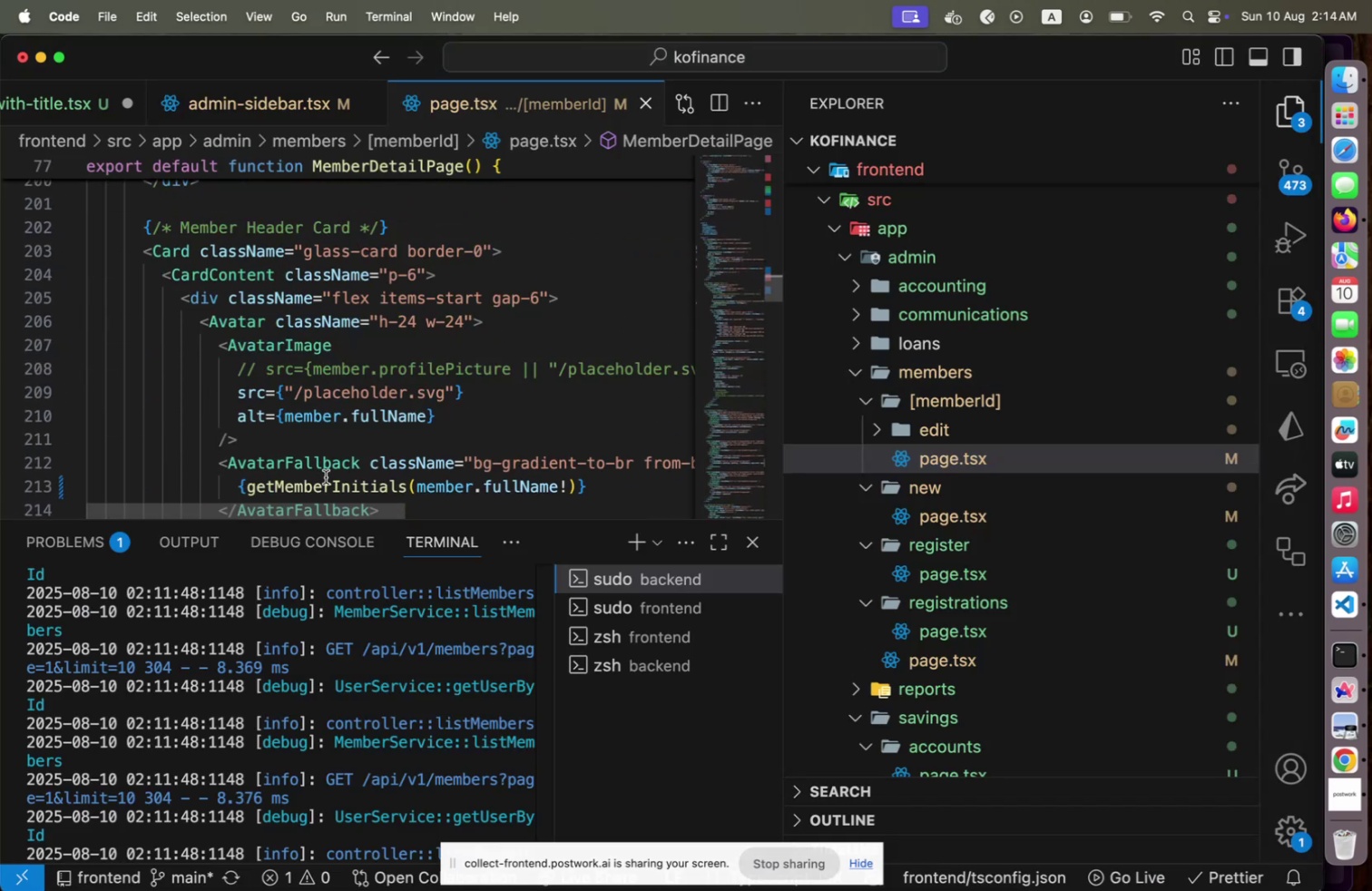 
key(Meta+CommandLeft)
 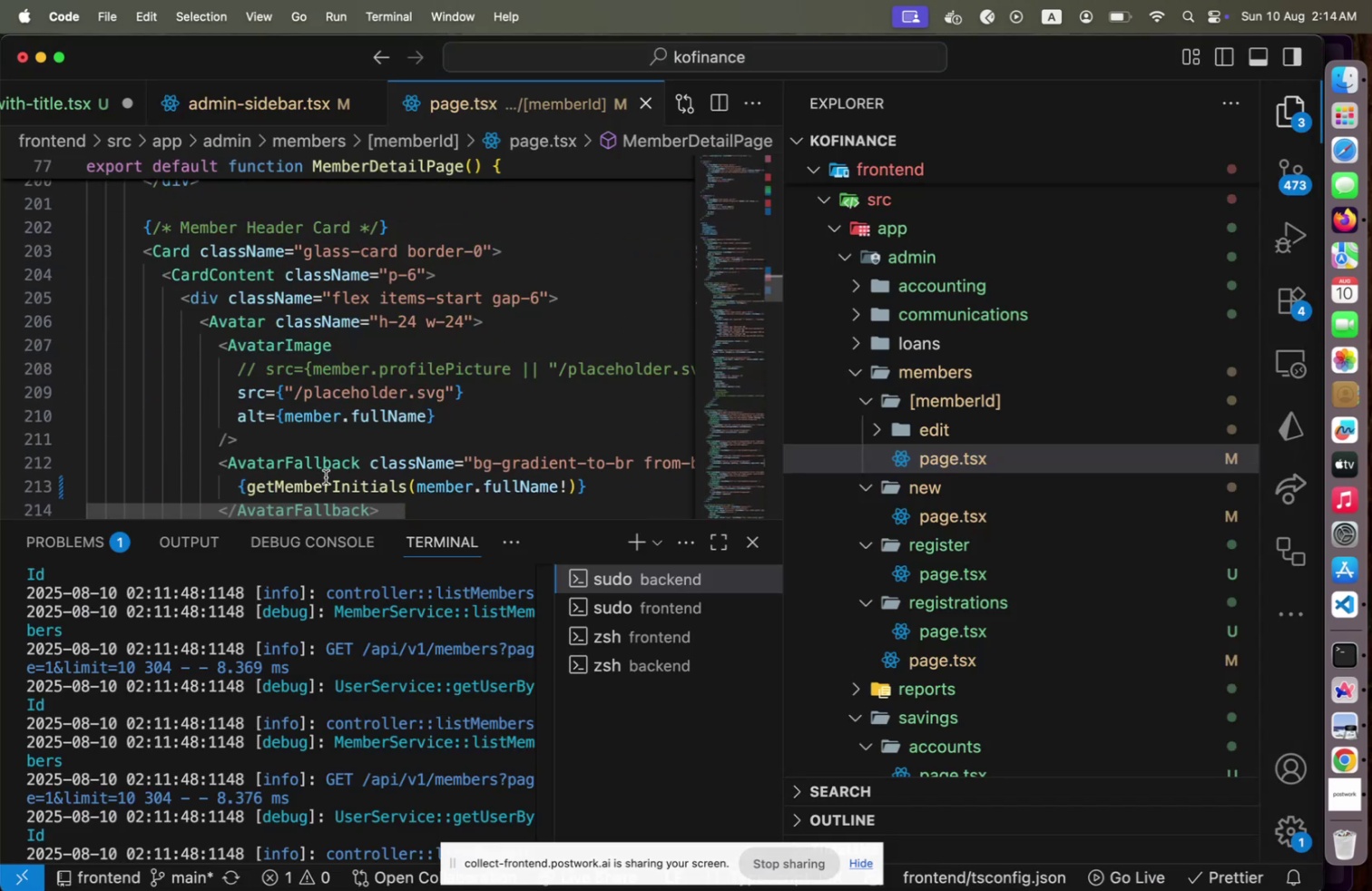 
key(Meta+Tab)
 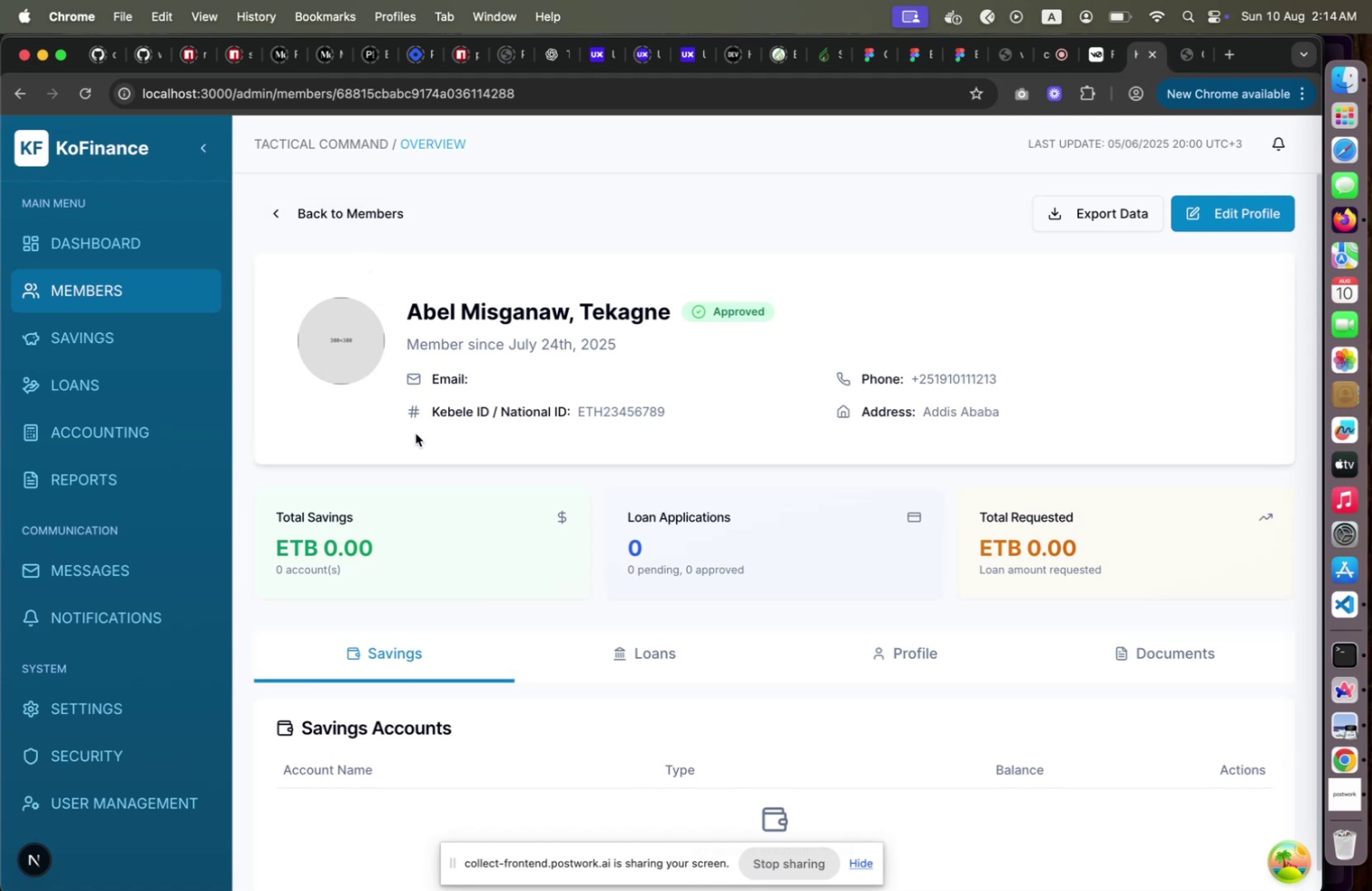 
wait(7.59)
 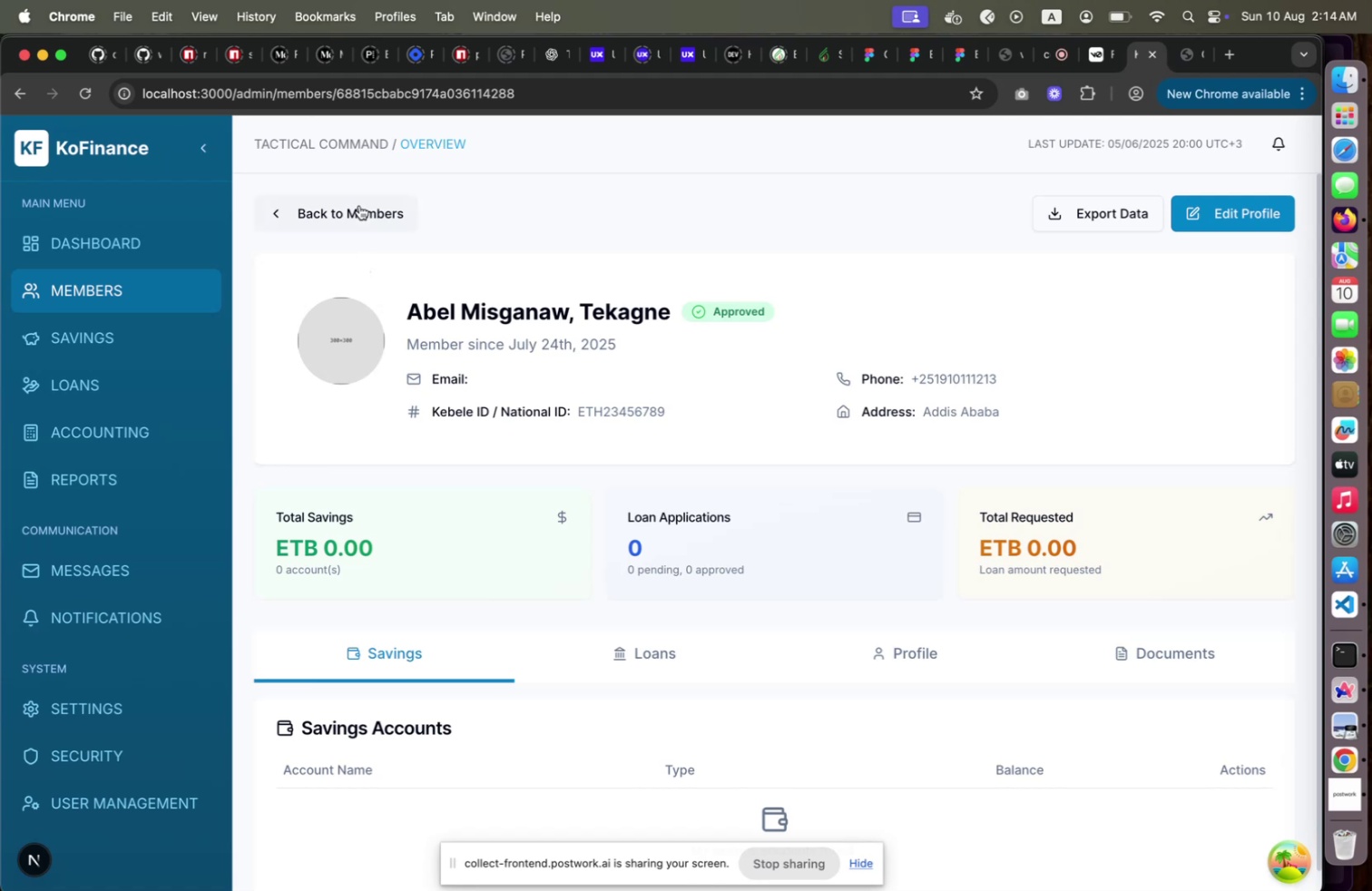 
key(Meta+CommandLeft)
 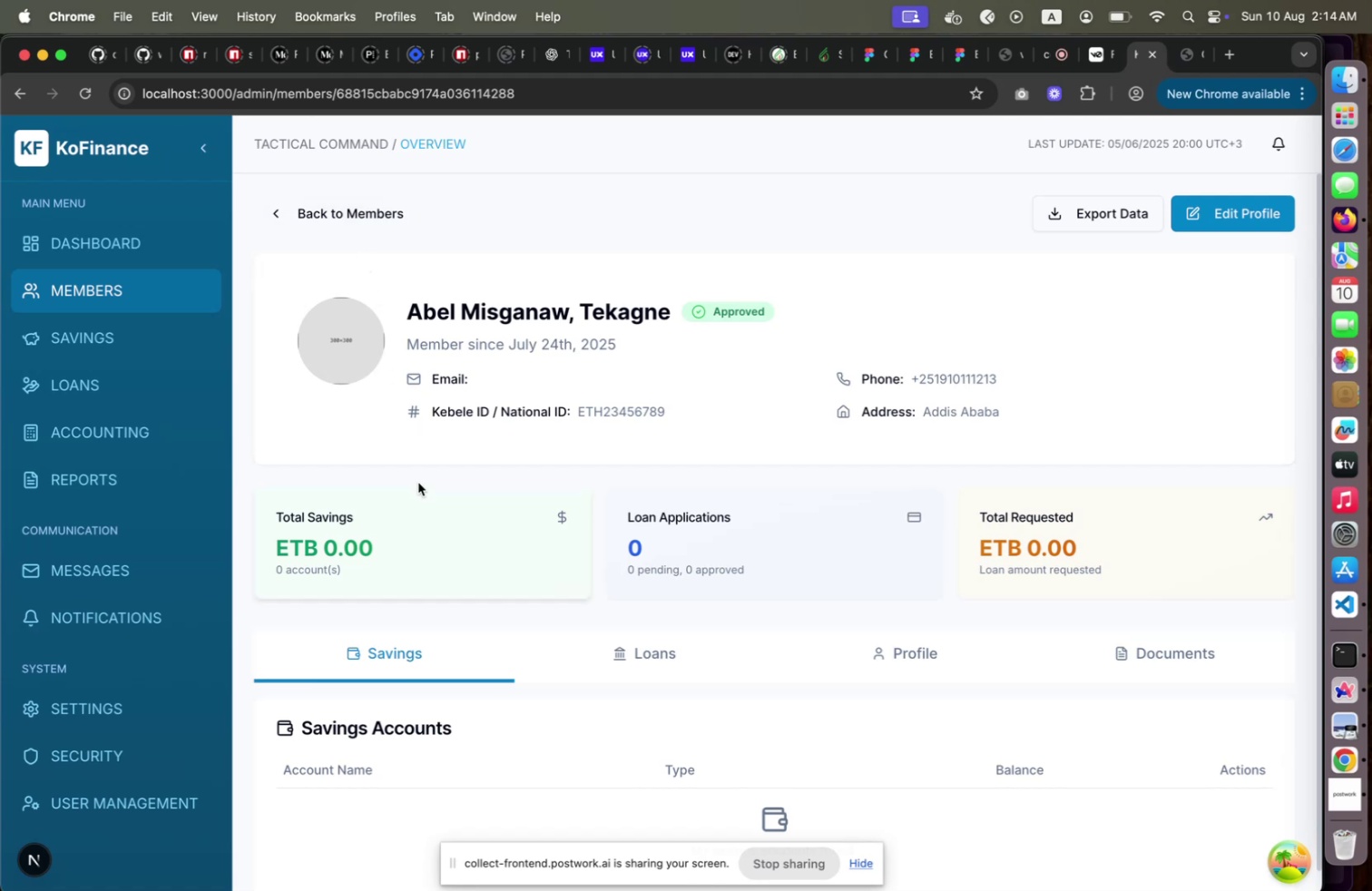 
key(Meta+Tab)
 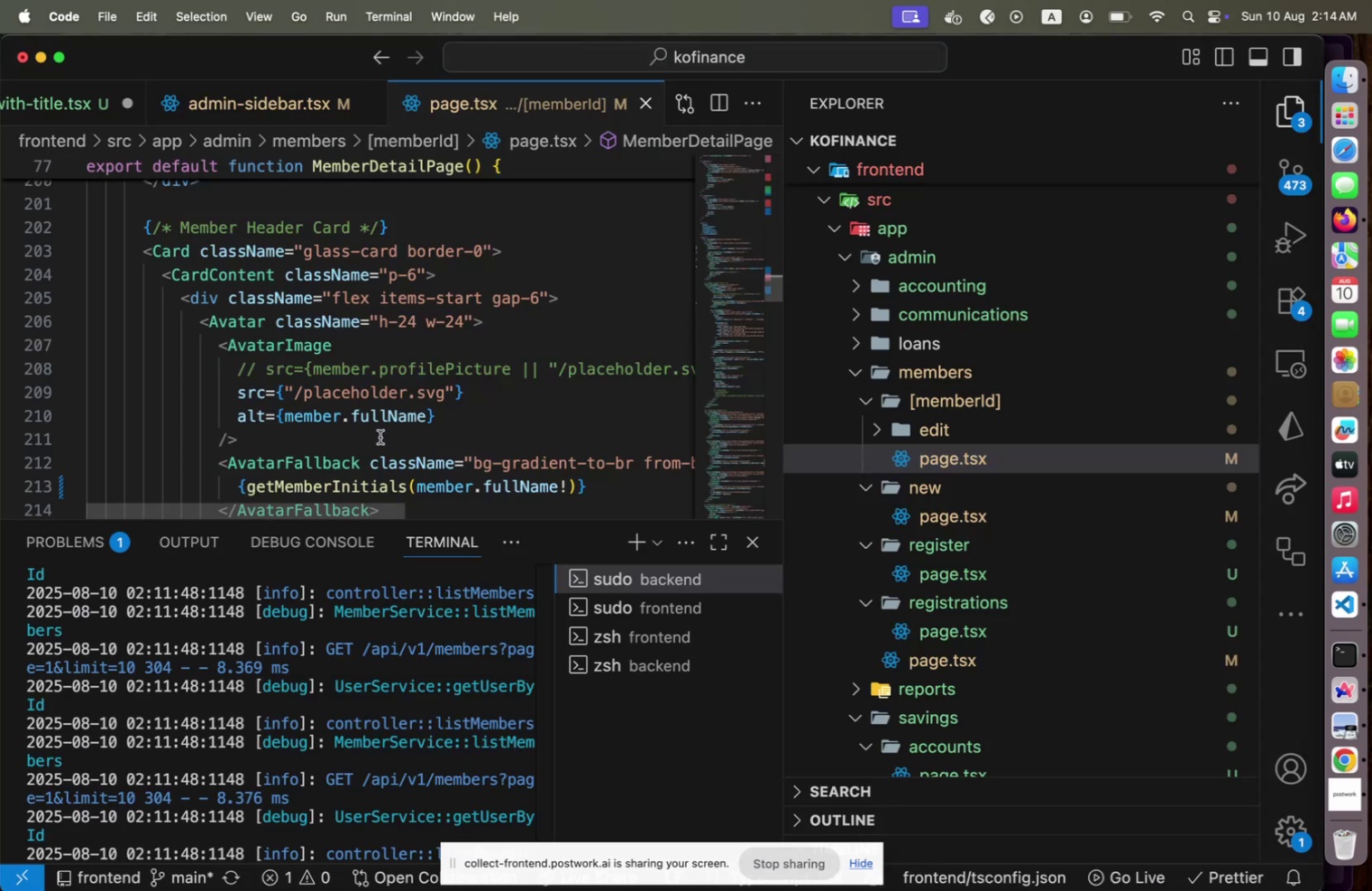 
scroll: coordinate [381, 434], scroll_direction: down, amount: 39.0
 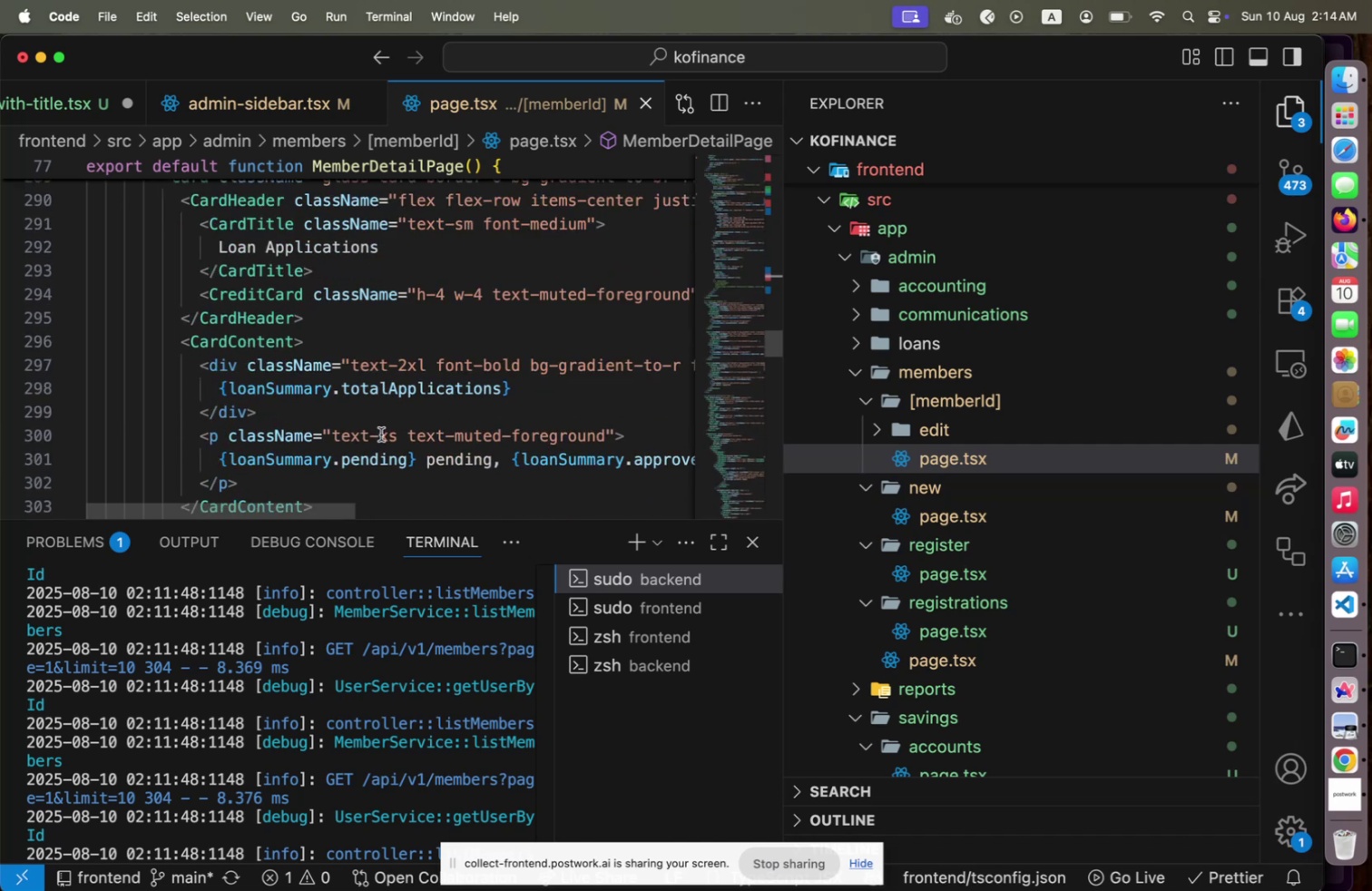 
scroll: coordinate [381, 434], scroll_direction: up, amount: 3.0
 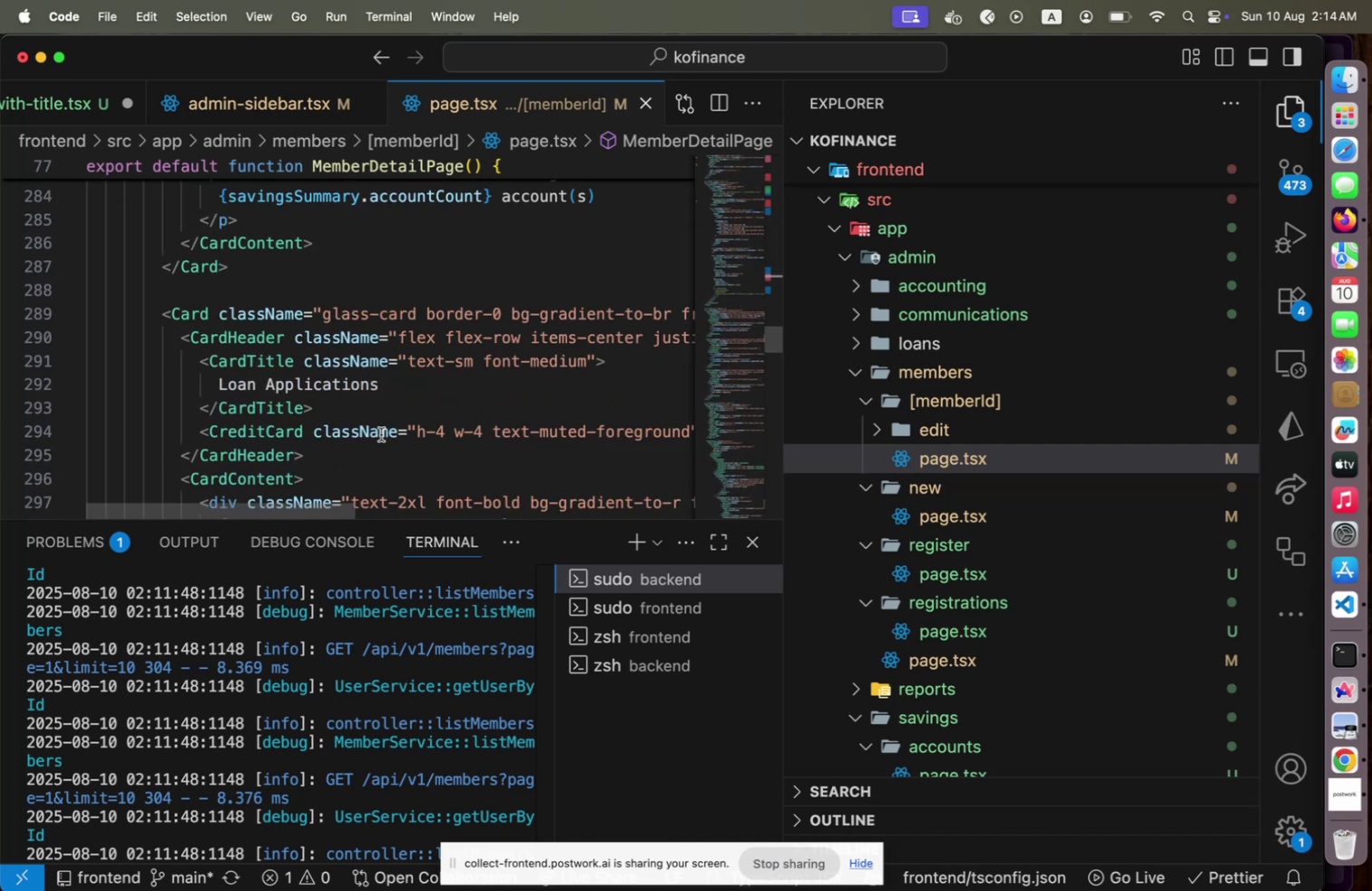 
scroll: coordinate [372, 444], scroll_direction: down, amount: 13.0
 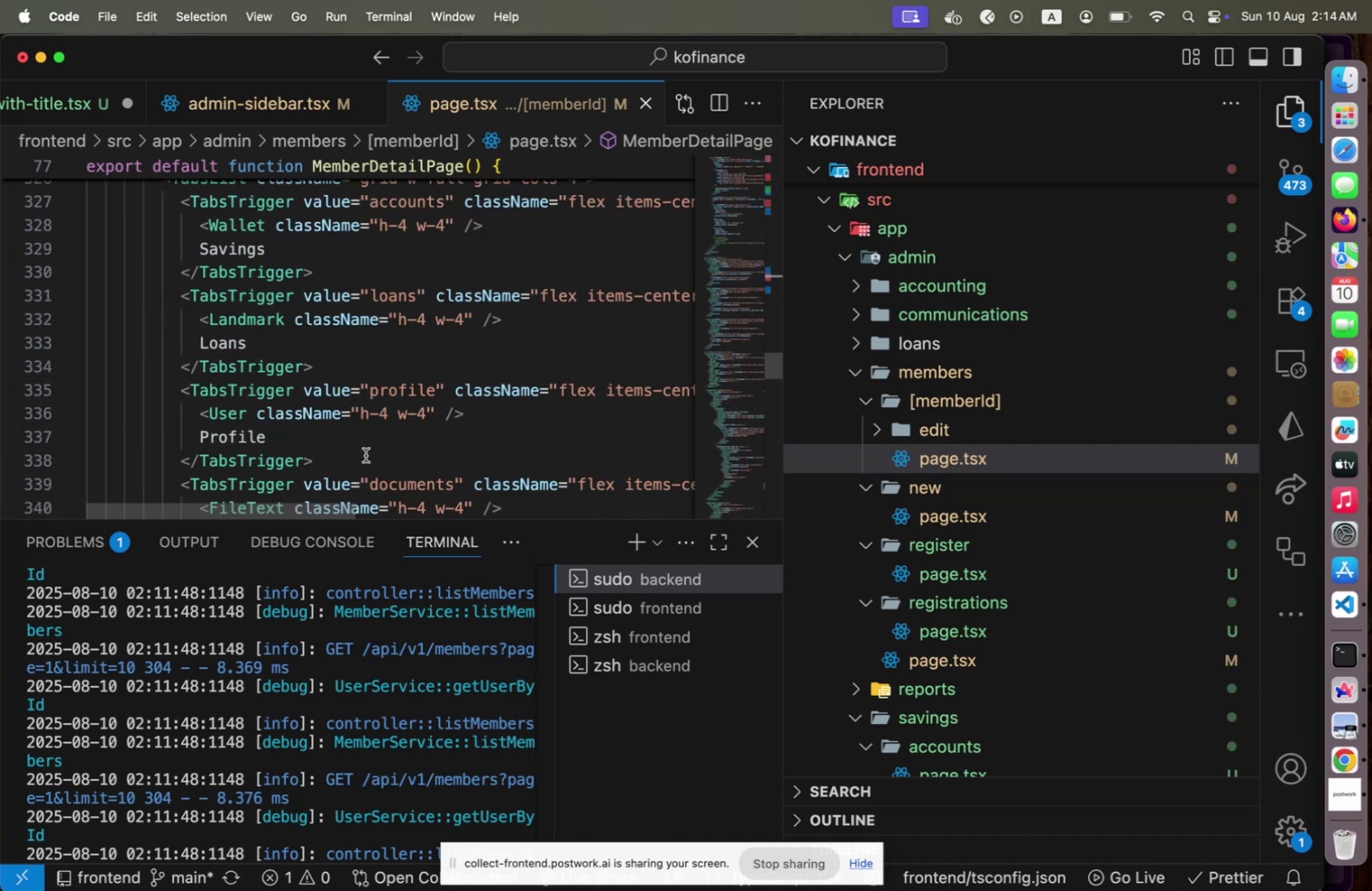 
left_click([366, 455])
 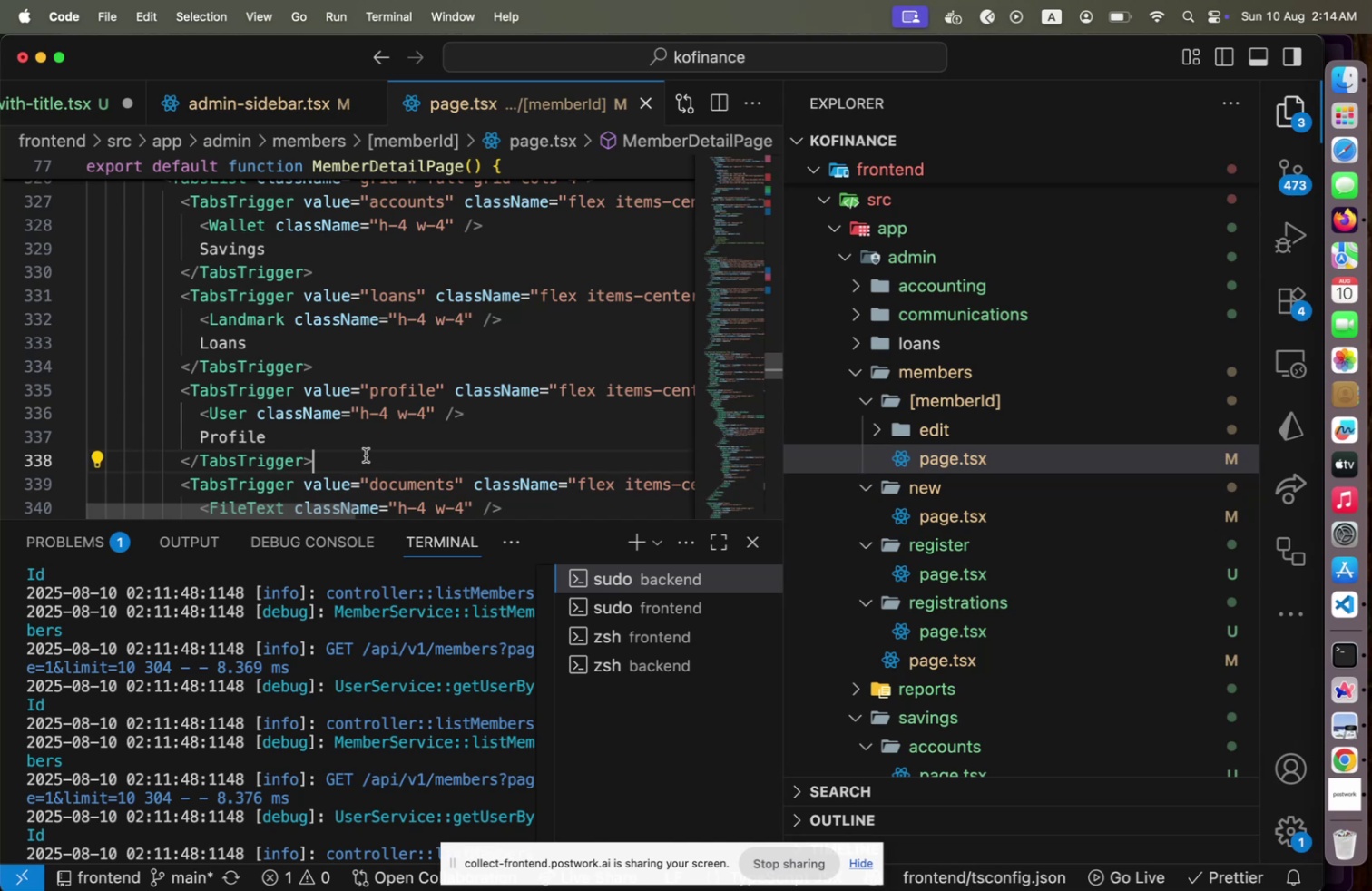 
key(Shift+ArrowUp)
 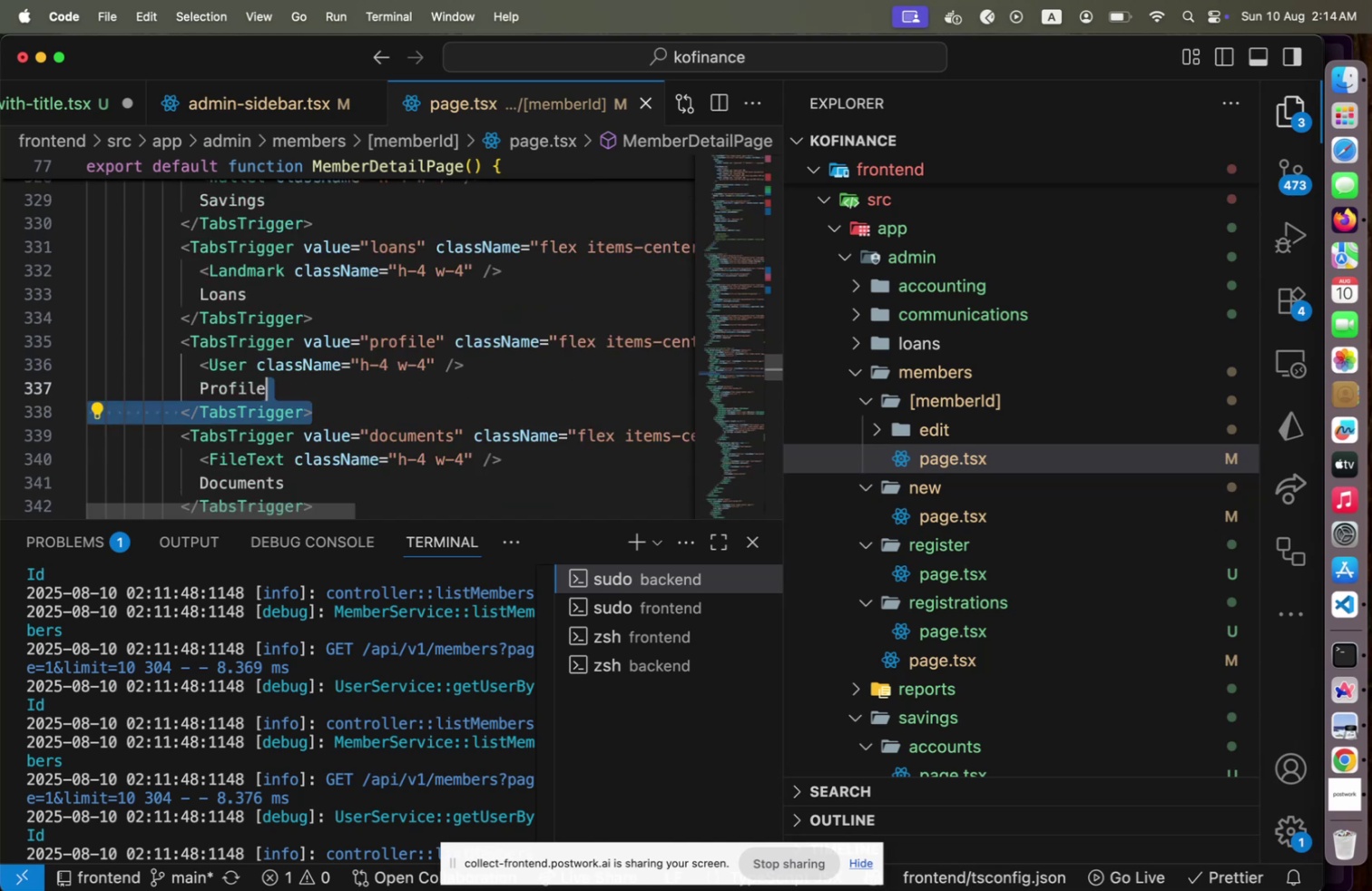 
key(Shift+ArrowUp)
 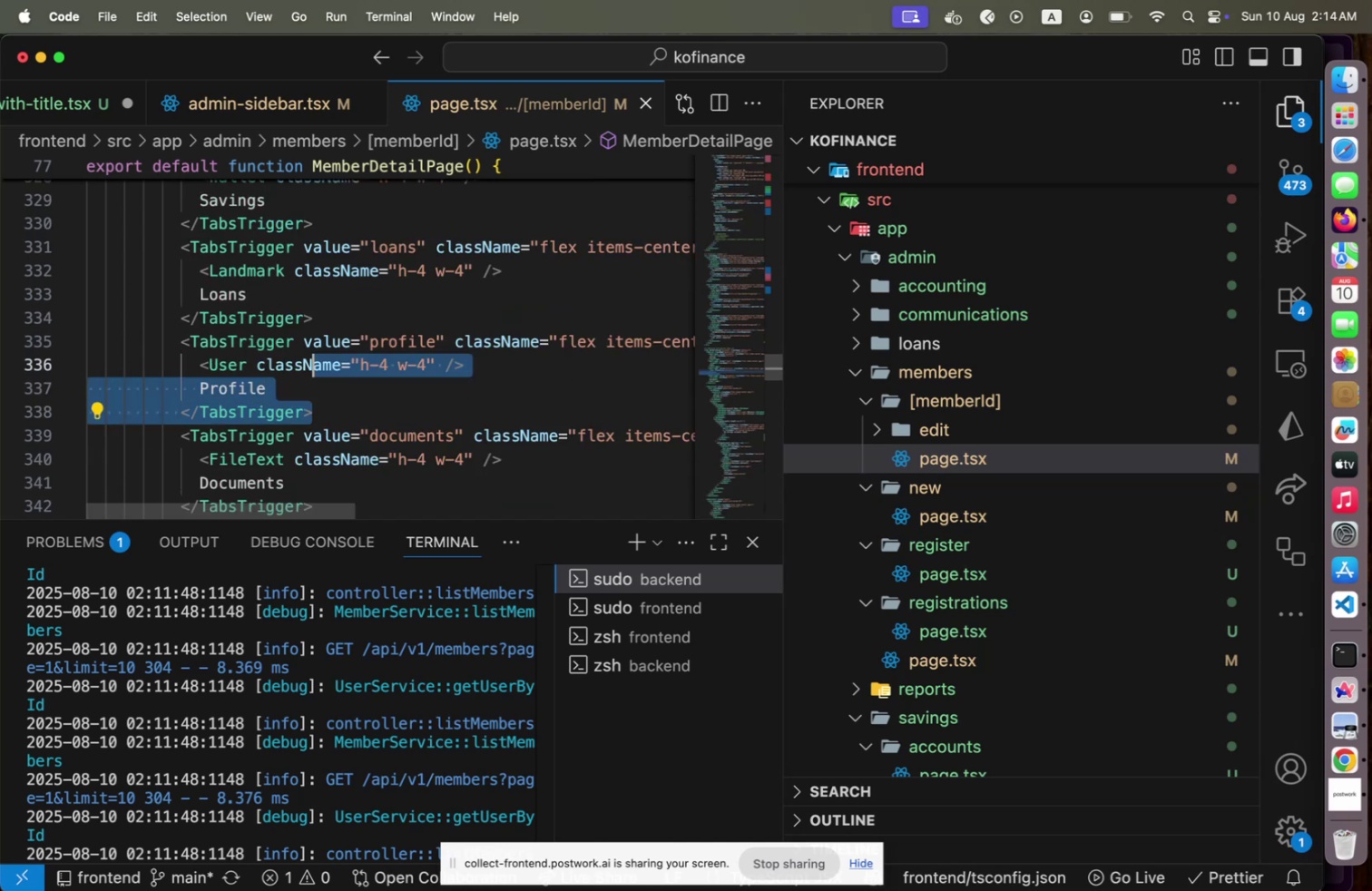 
key(Shift+ArrowUp)
 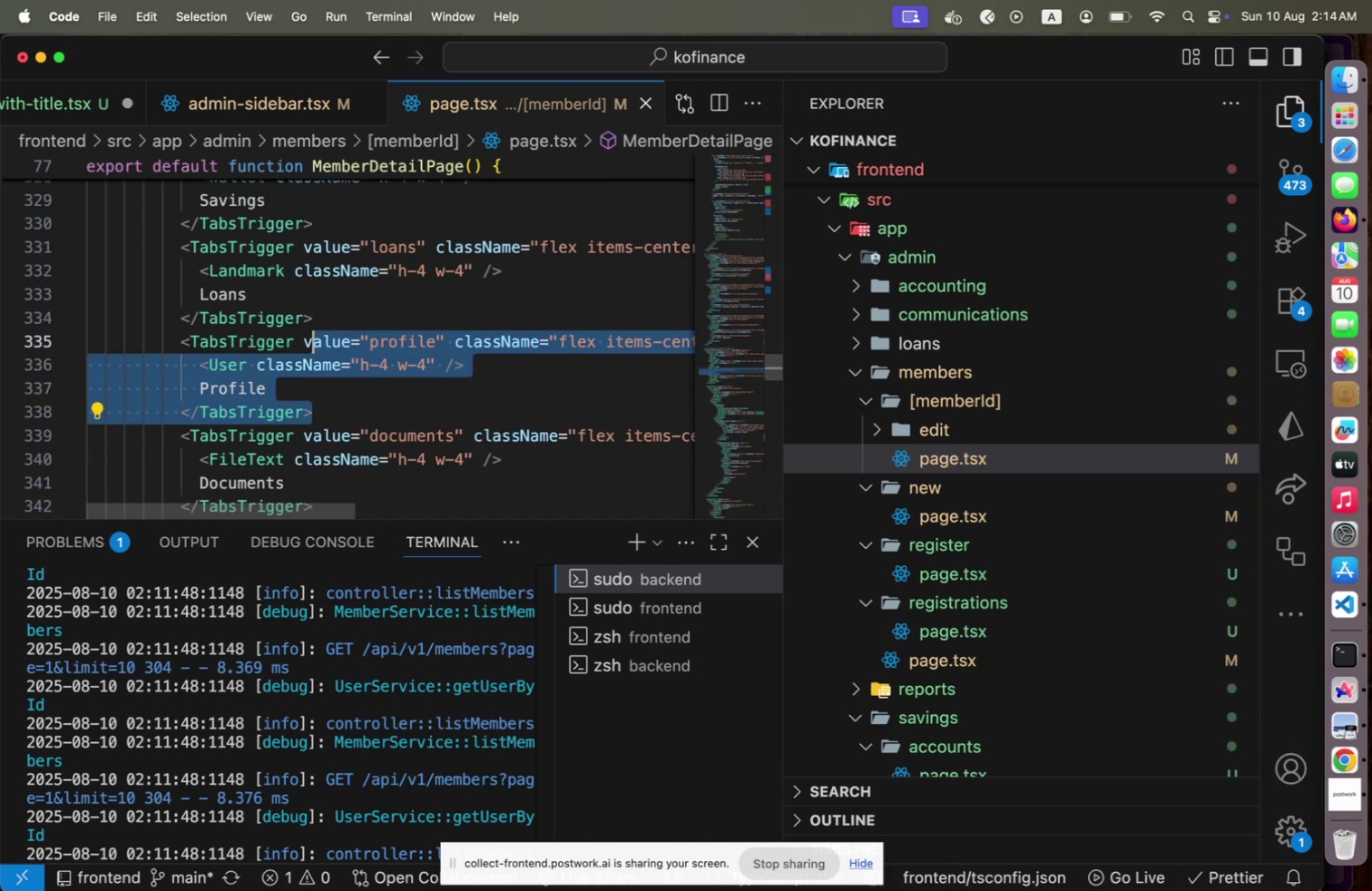 
key(Shift+Home)
 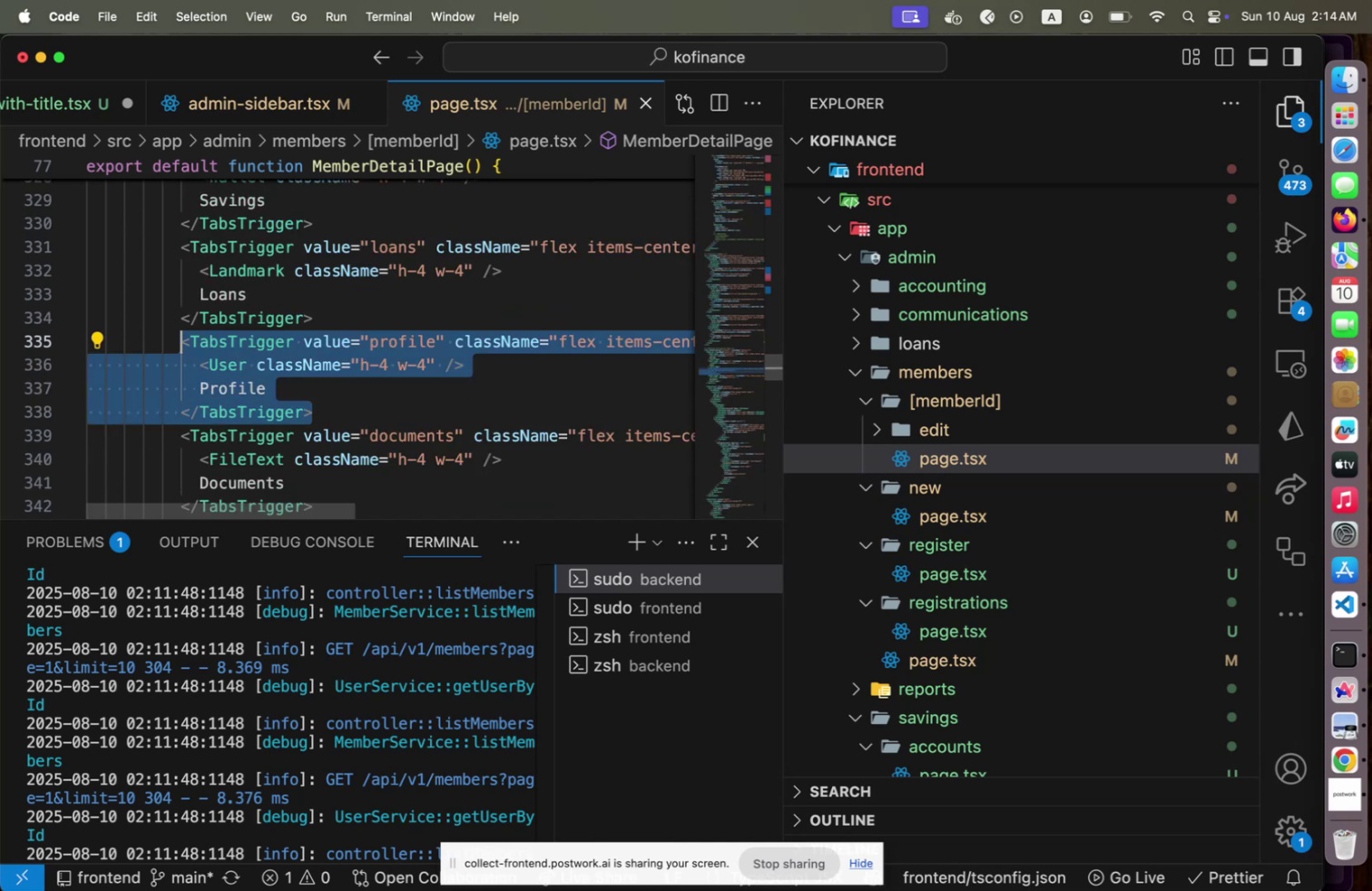 
key(Alt+ArrowUp)
 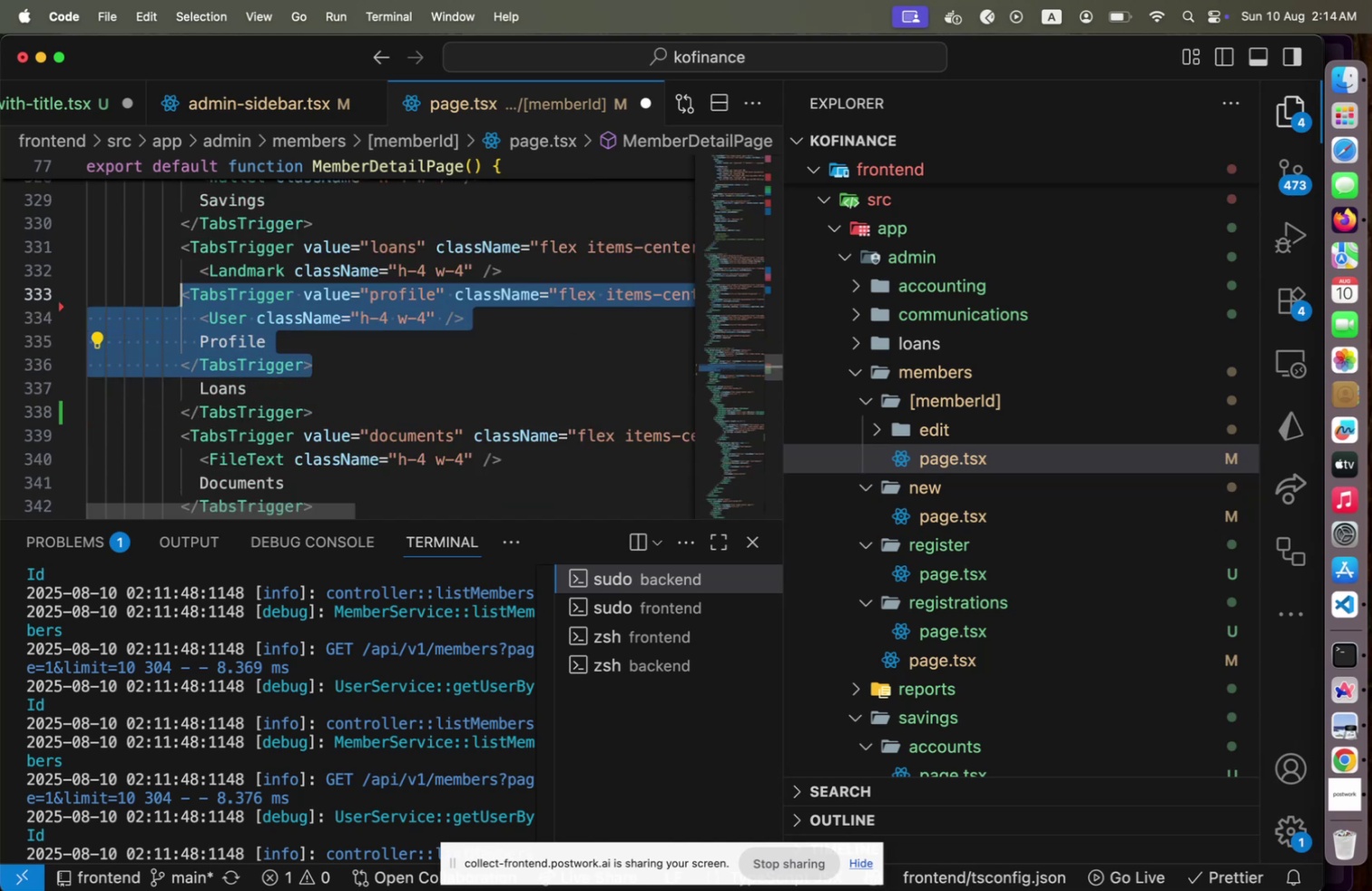 
key(Alt+ArrowUp)
 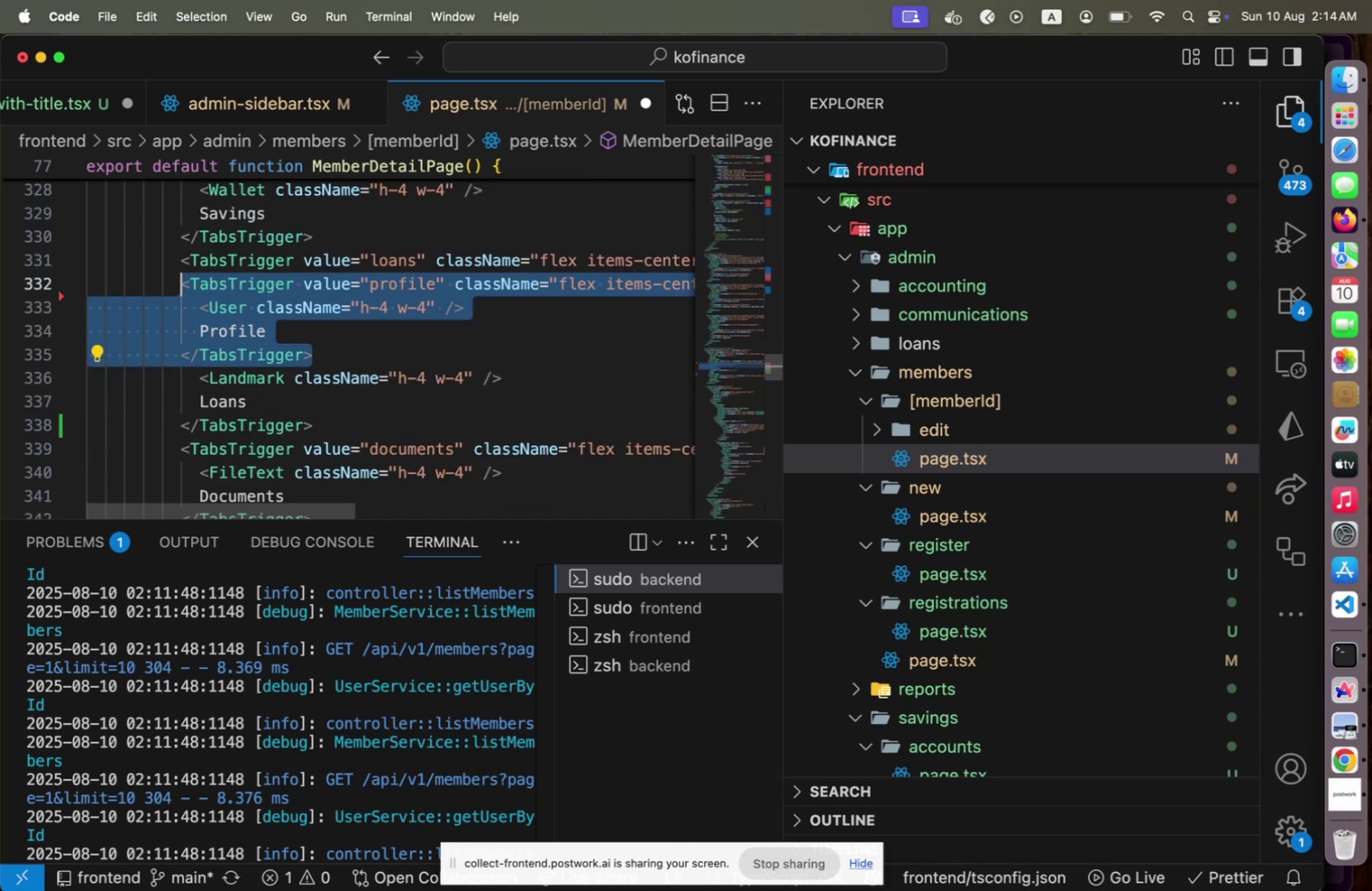 
key(Alt+ArrowUp)
 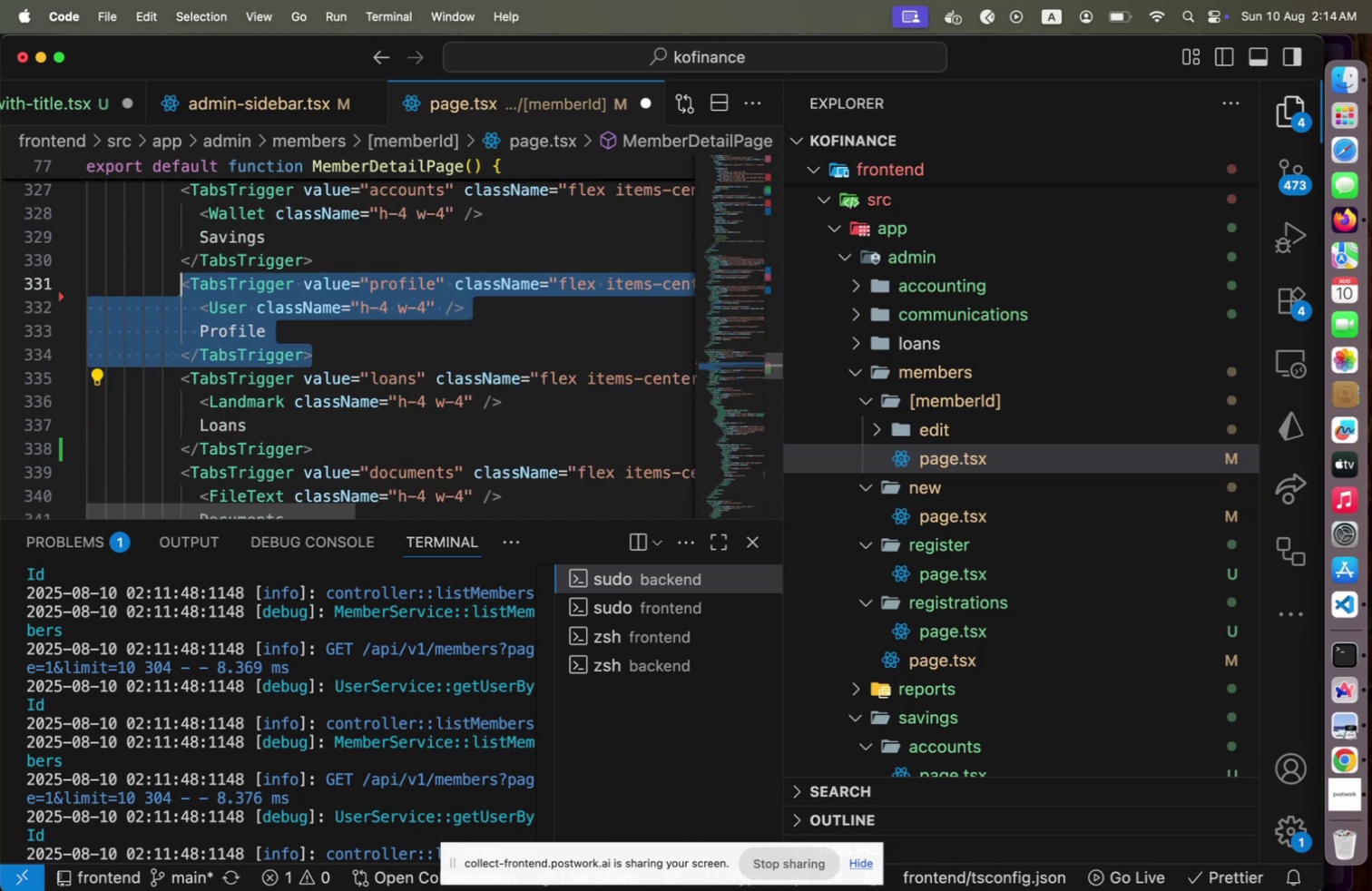 
key(Alt+ArrowUp)
 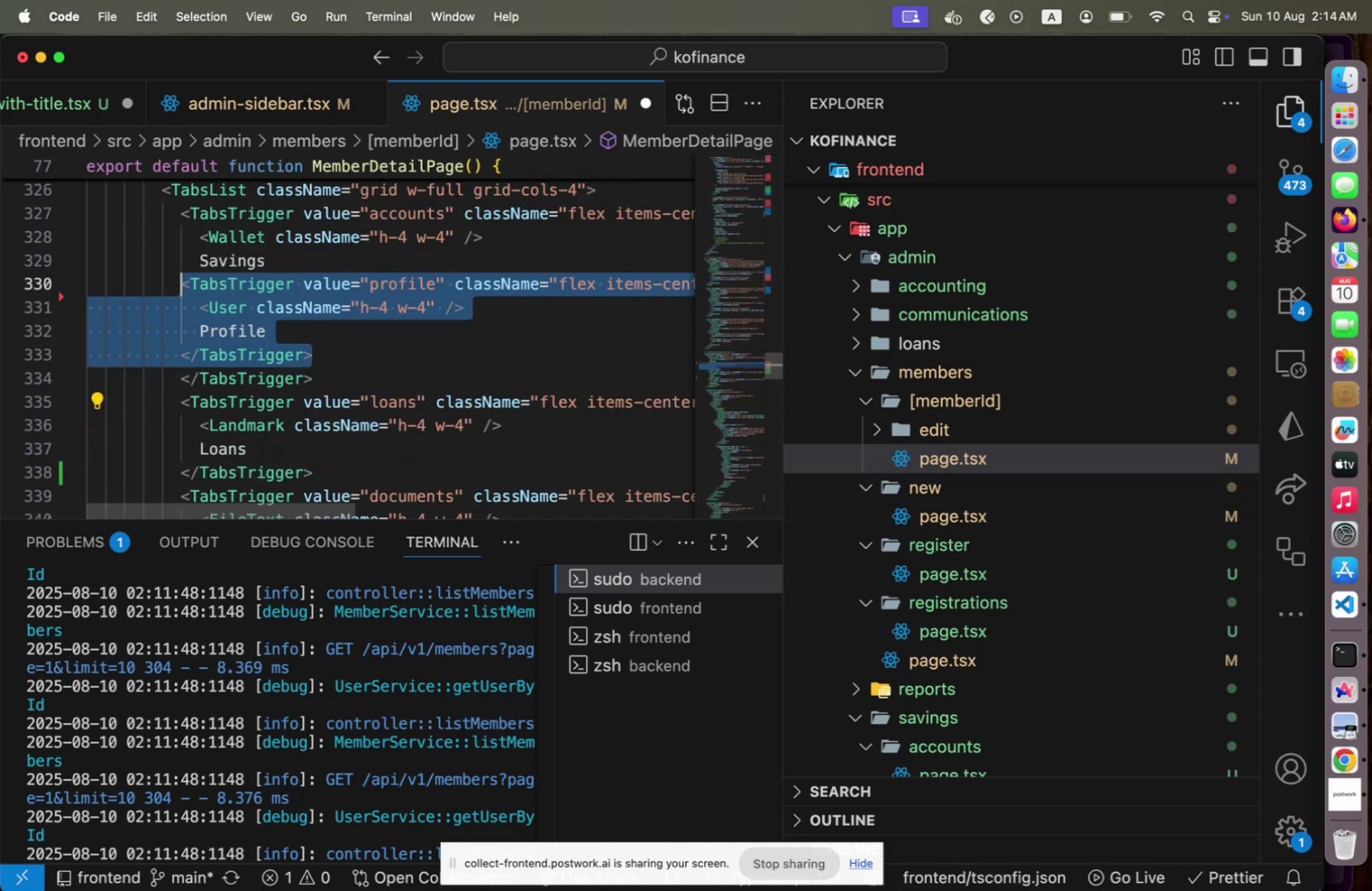 
key(Alt+ArrowUp)
 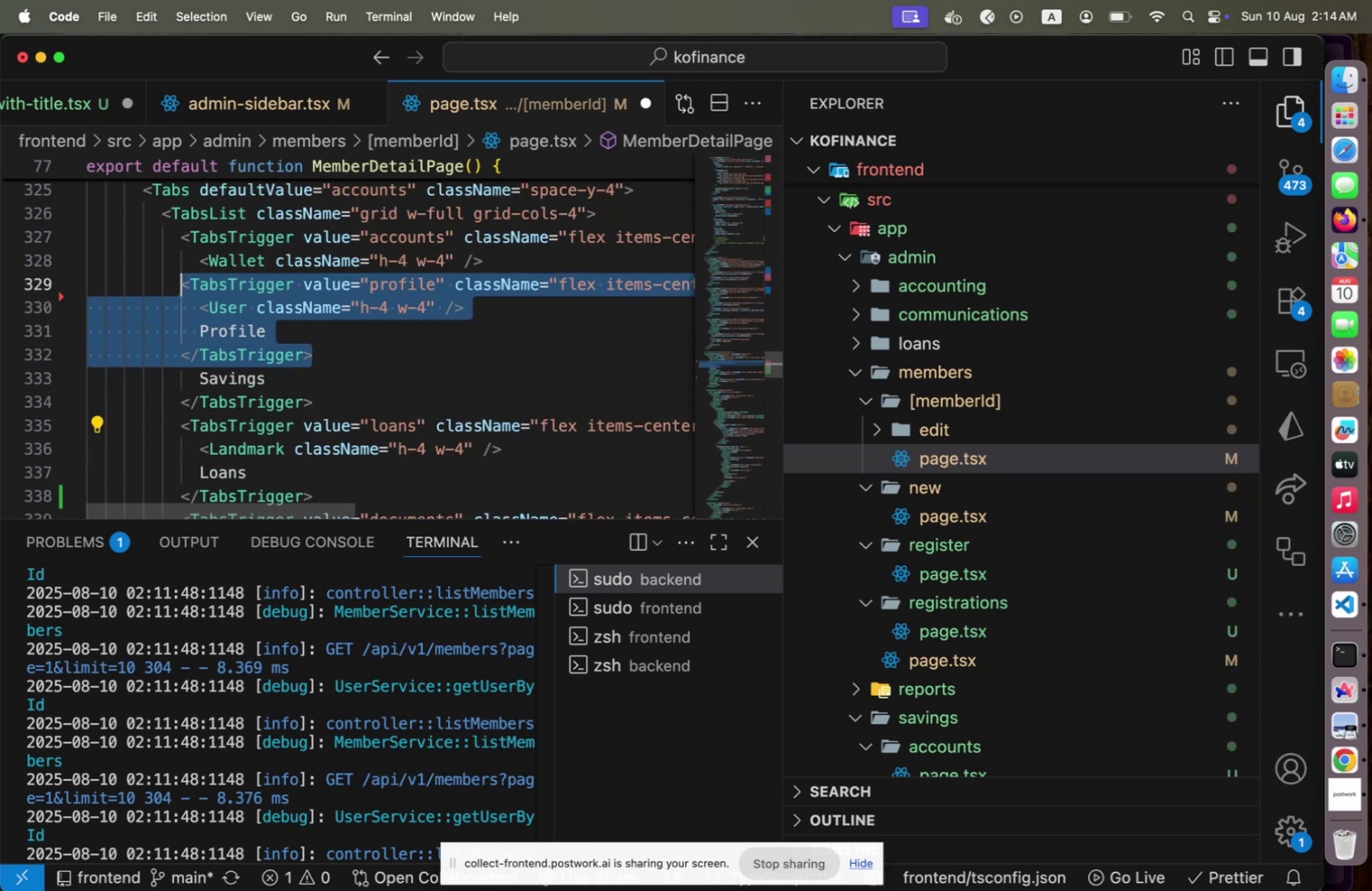 
key(Alt+ArrowUp)
 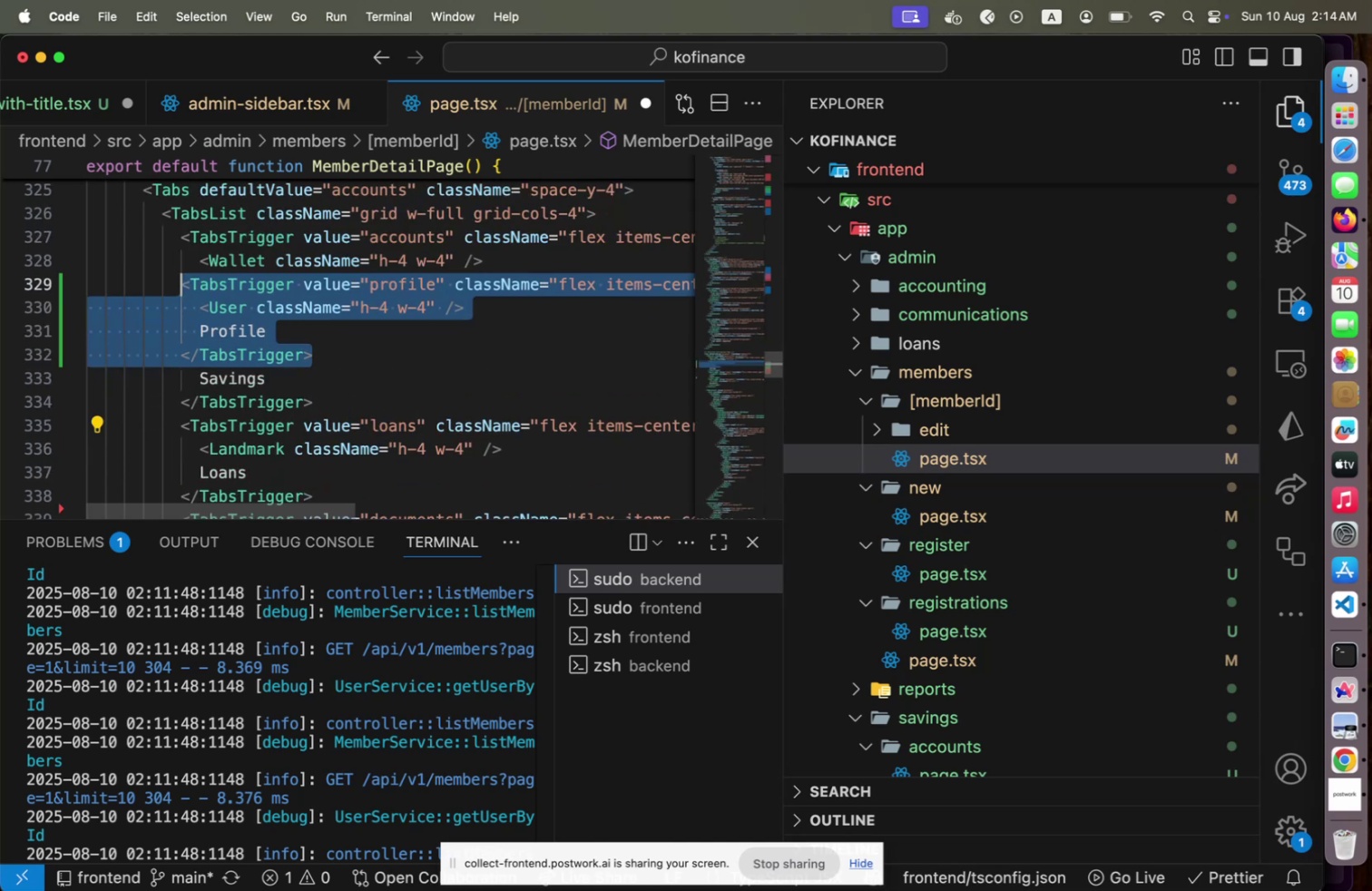 
key(Alt+ArrowUp)
 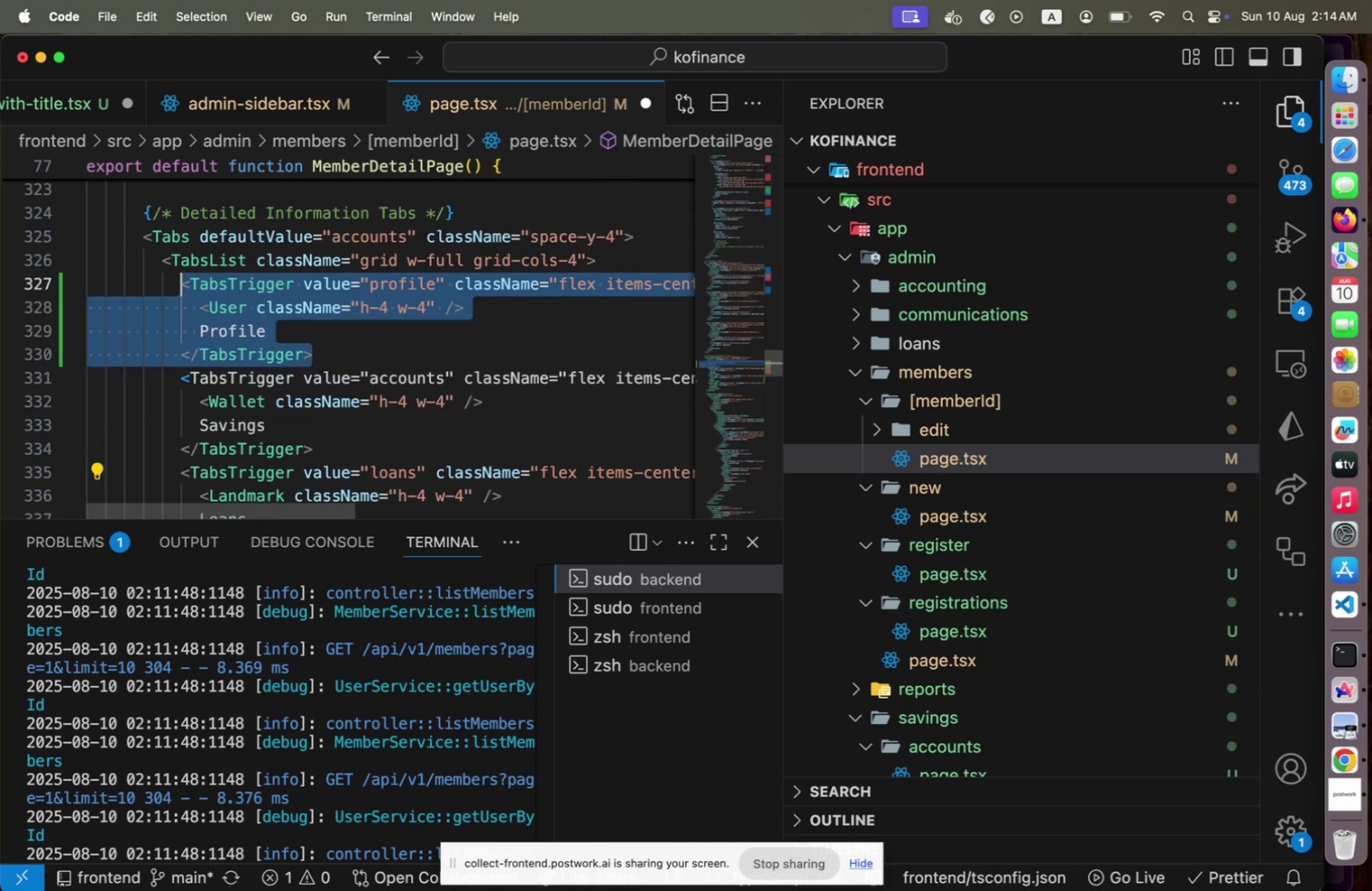 
key(Alt+ArrowUp)
 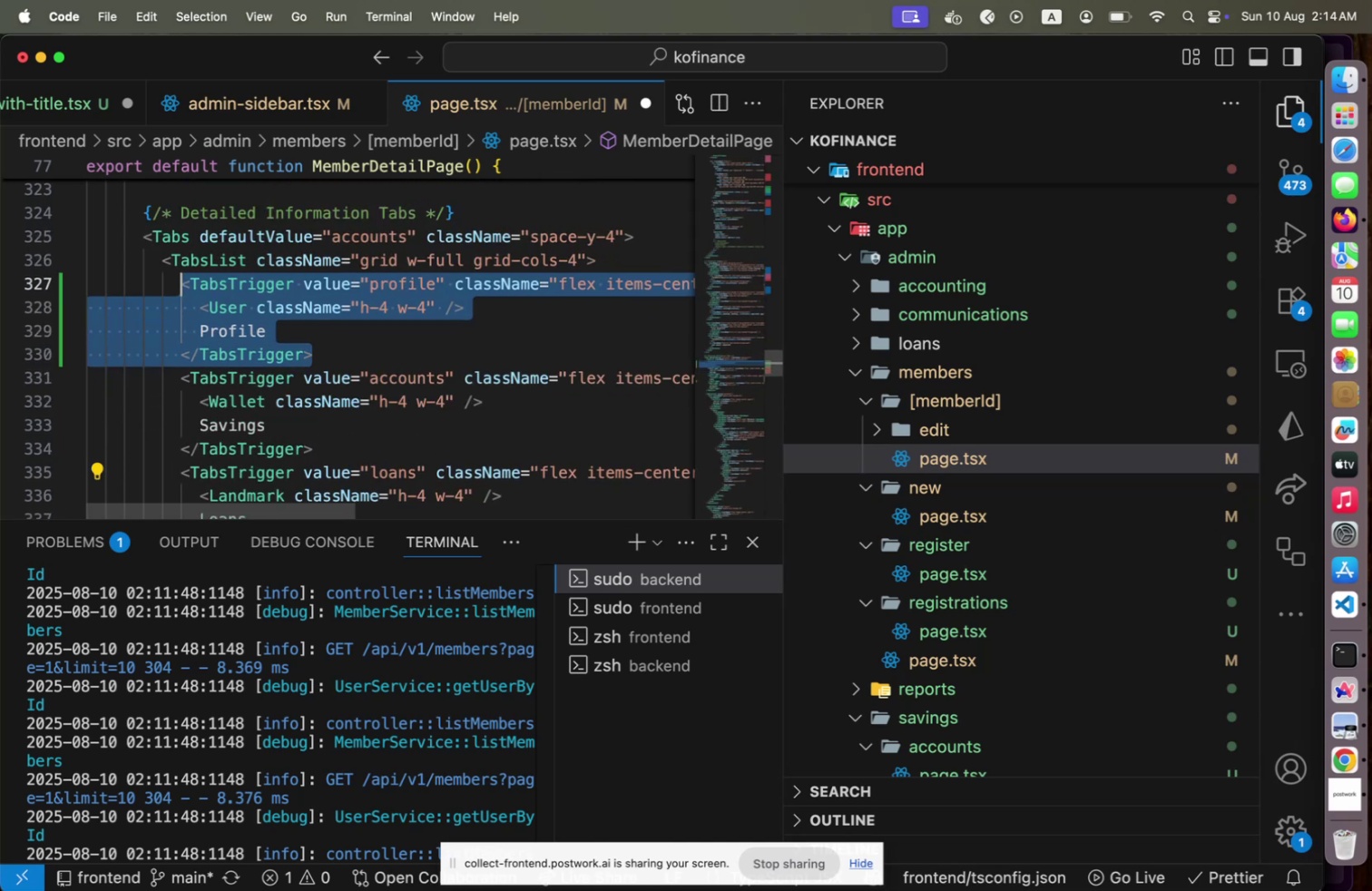 
key(ArrowRight)
 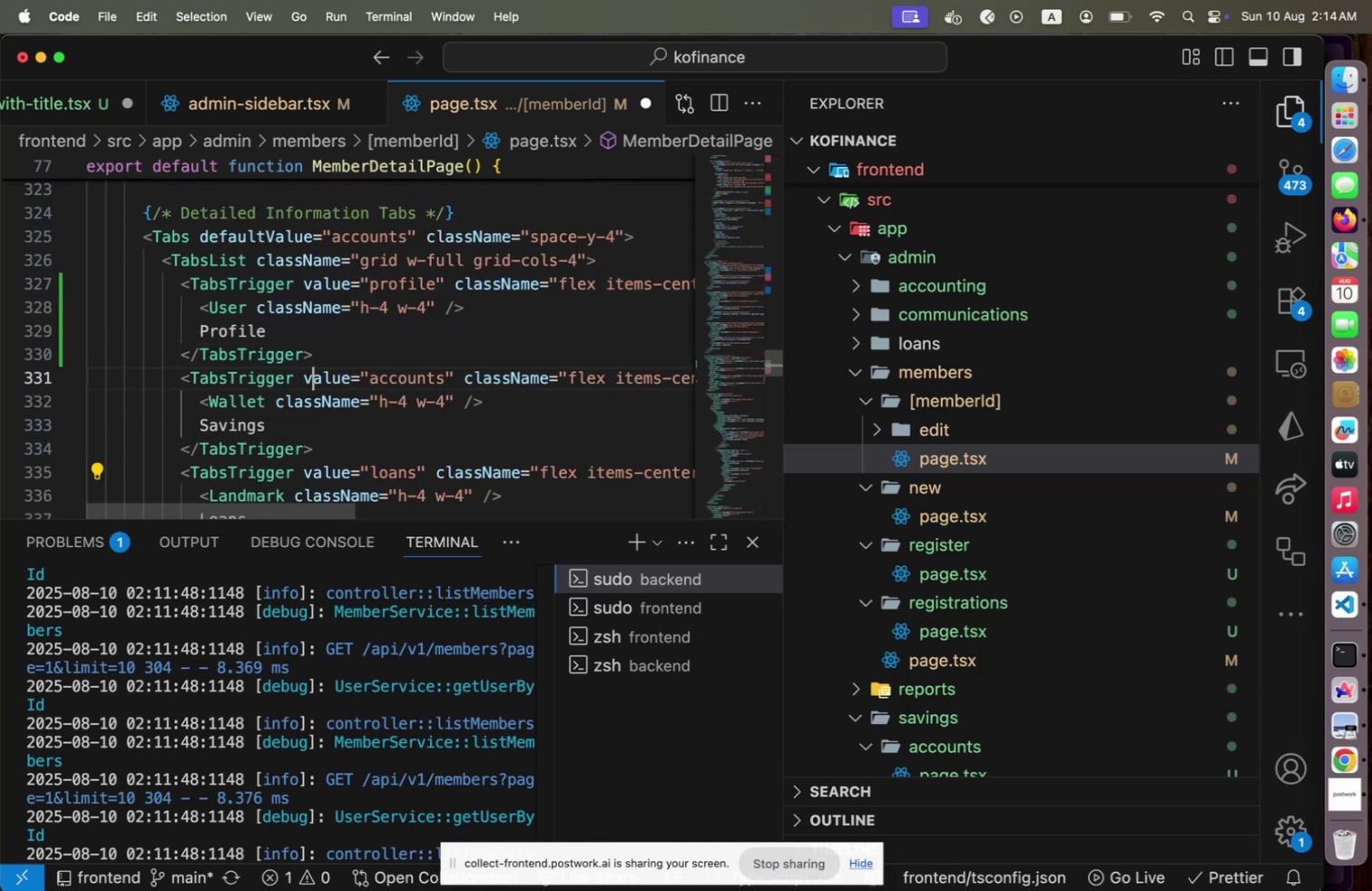 
hold_key(key=ArrowDown, duration=1.04)
 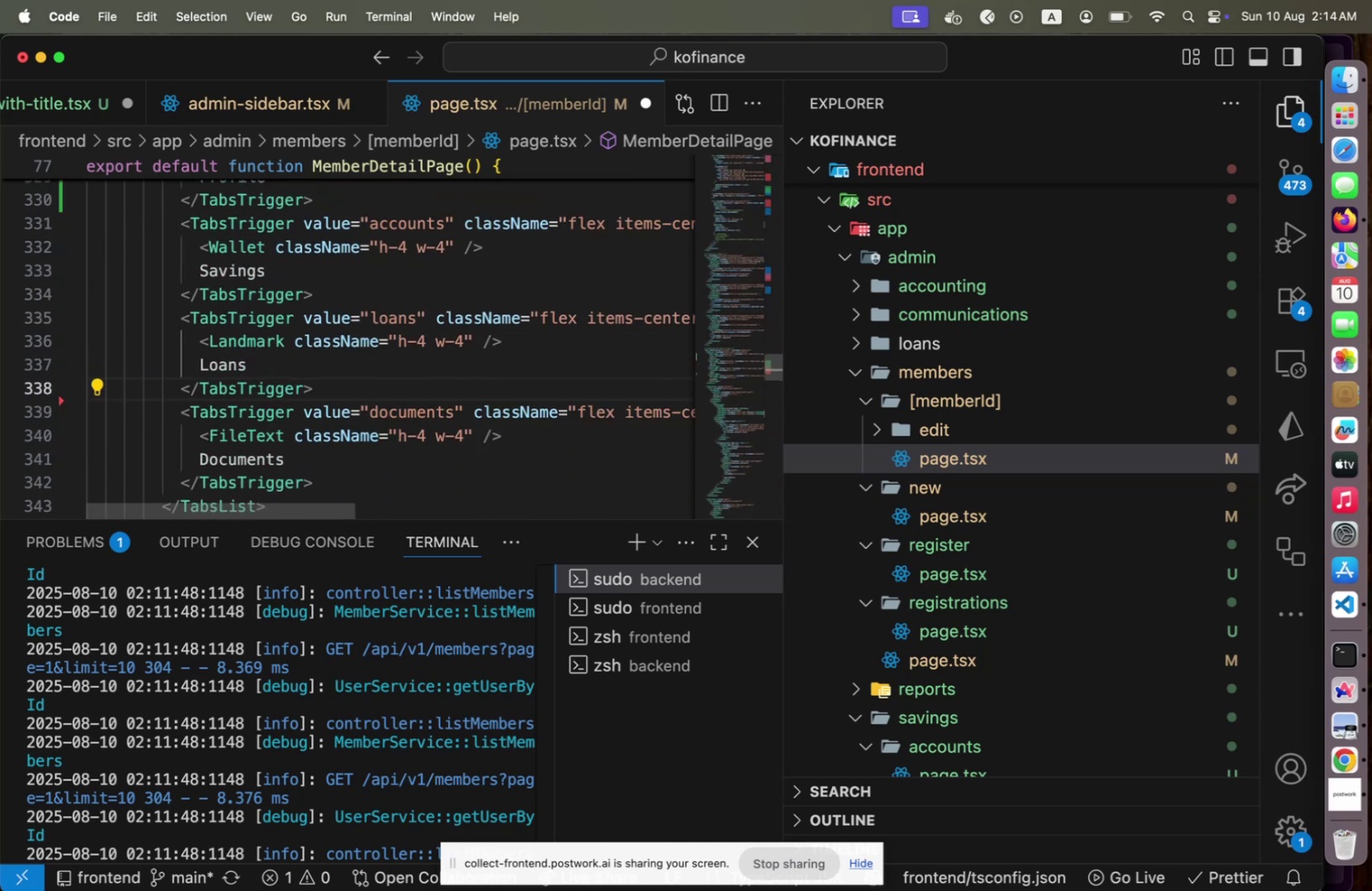 
key(ArrowDown)
 